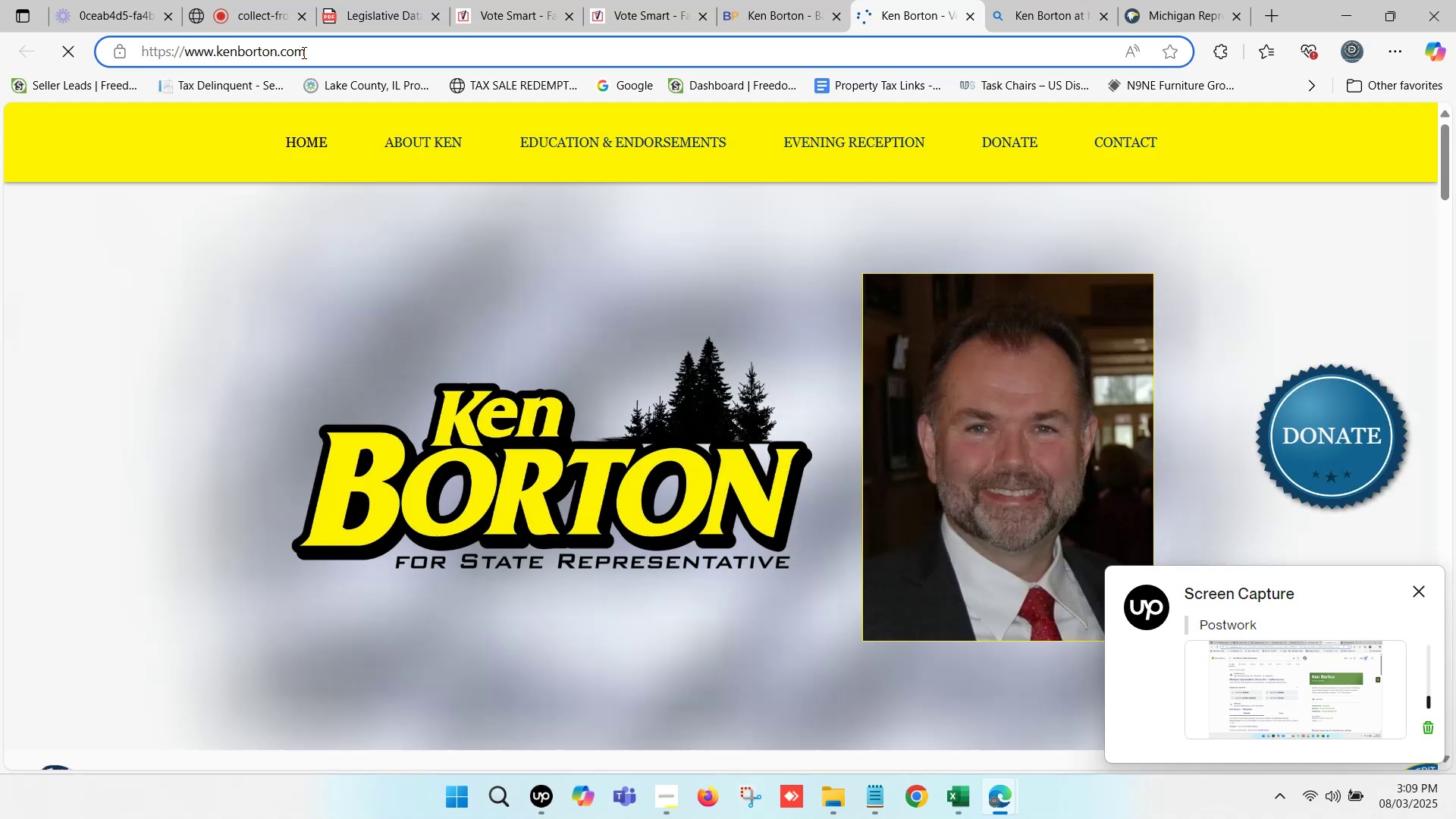 
left_click([331, 48])
 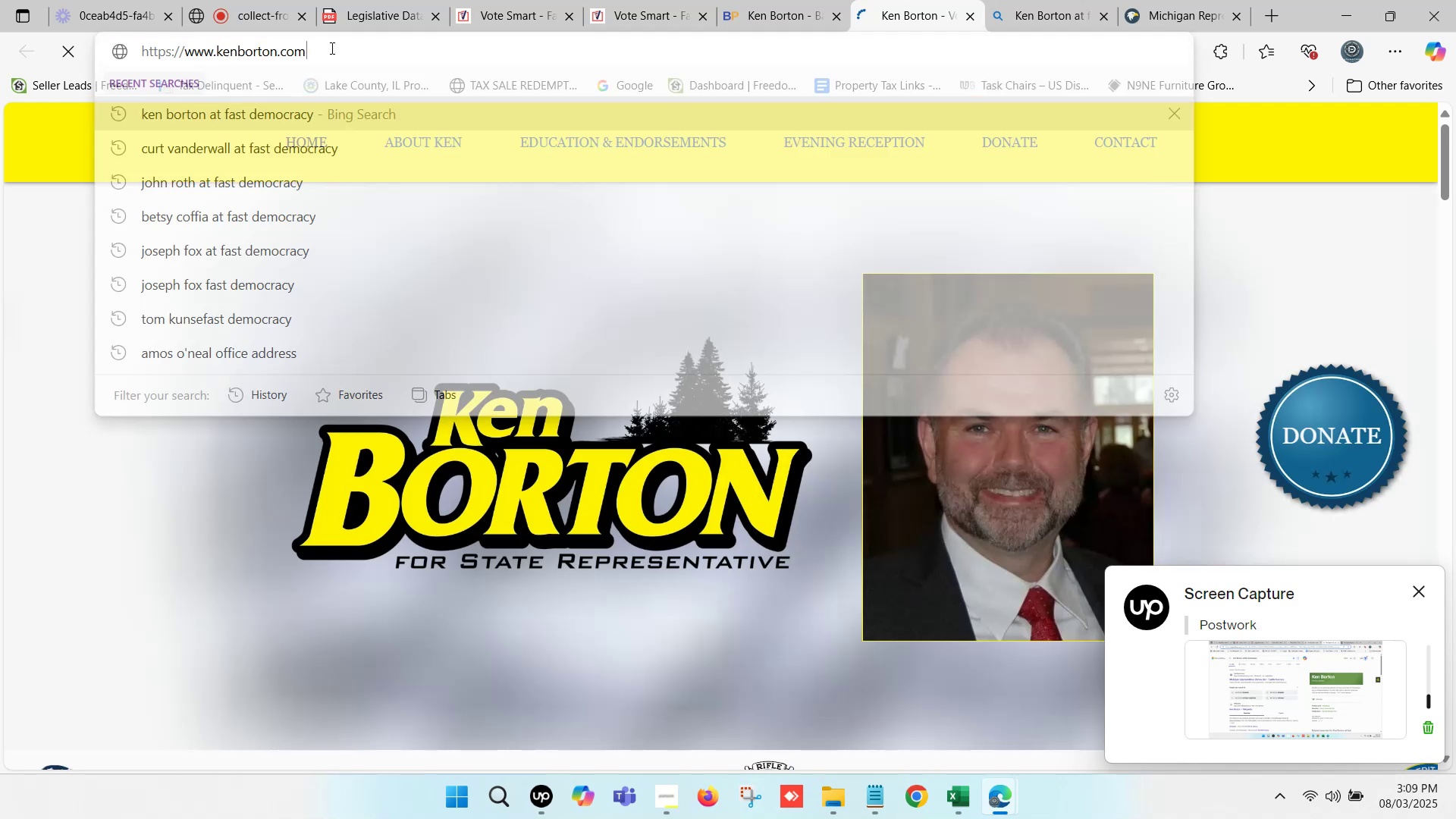 
key(Control+C)
 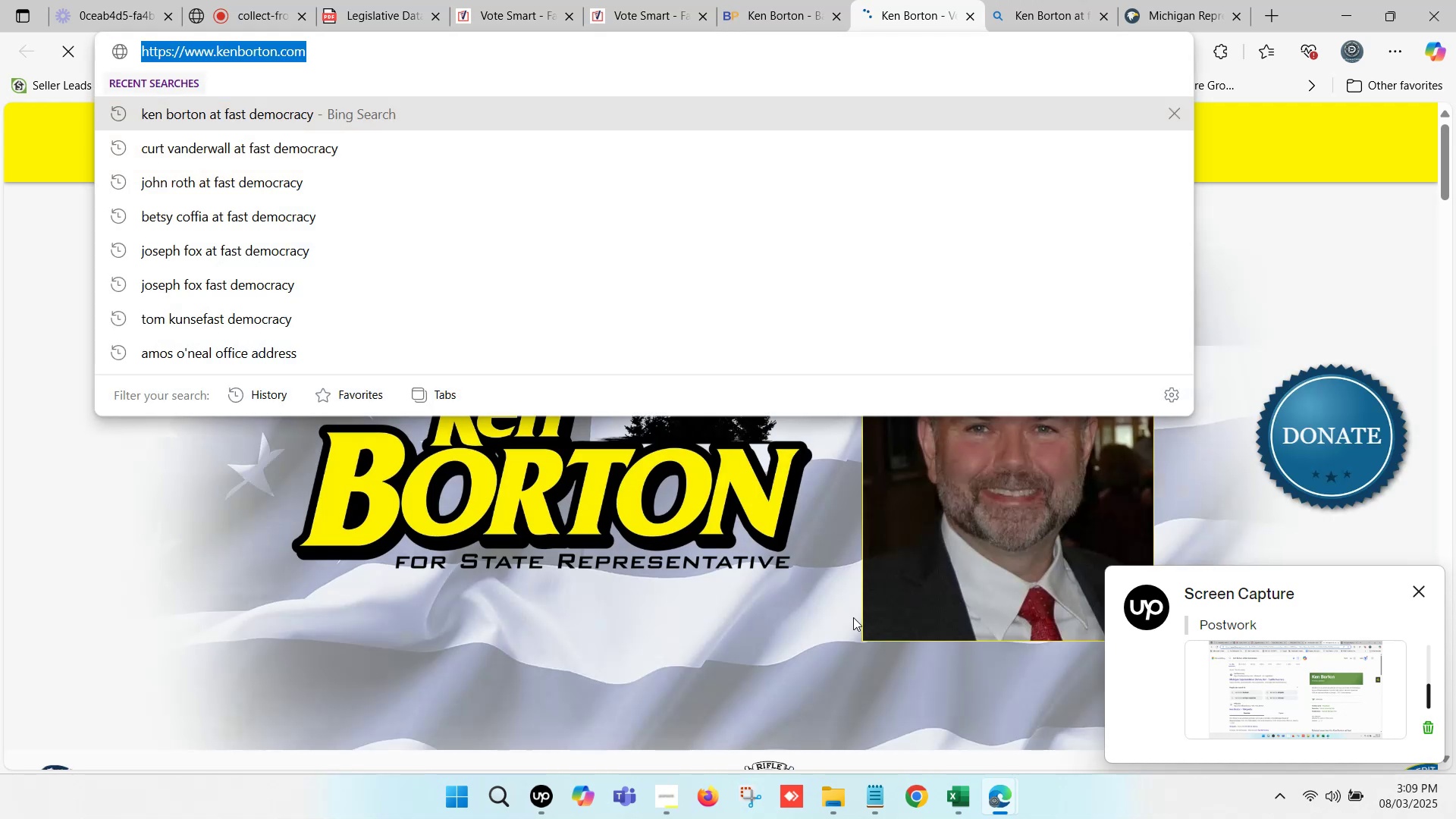 
left_click([952, 804])
 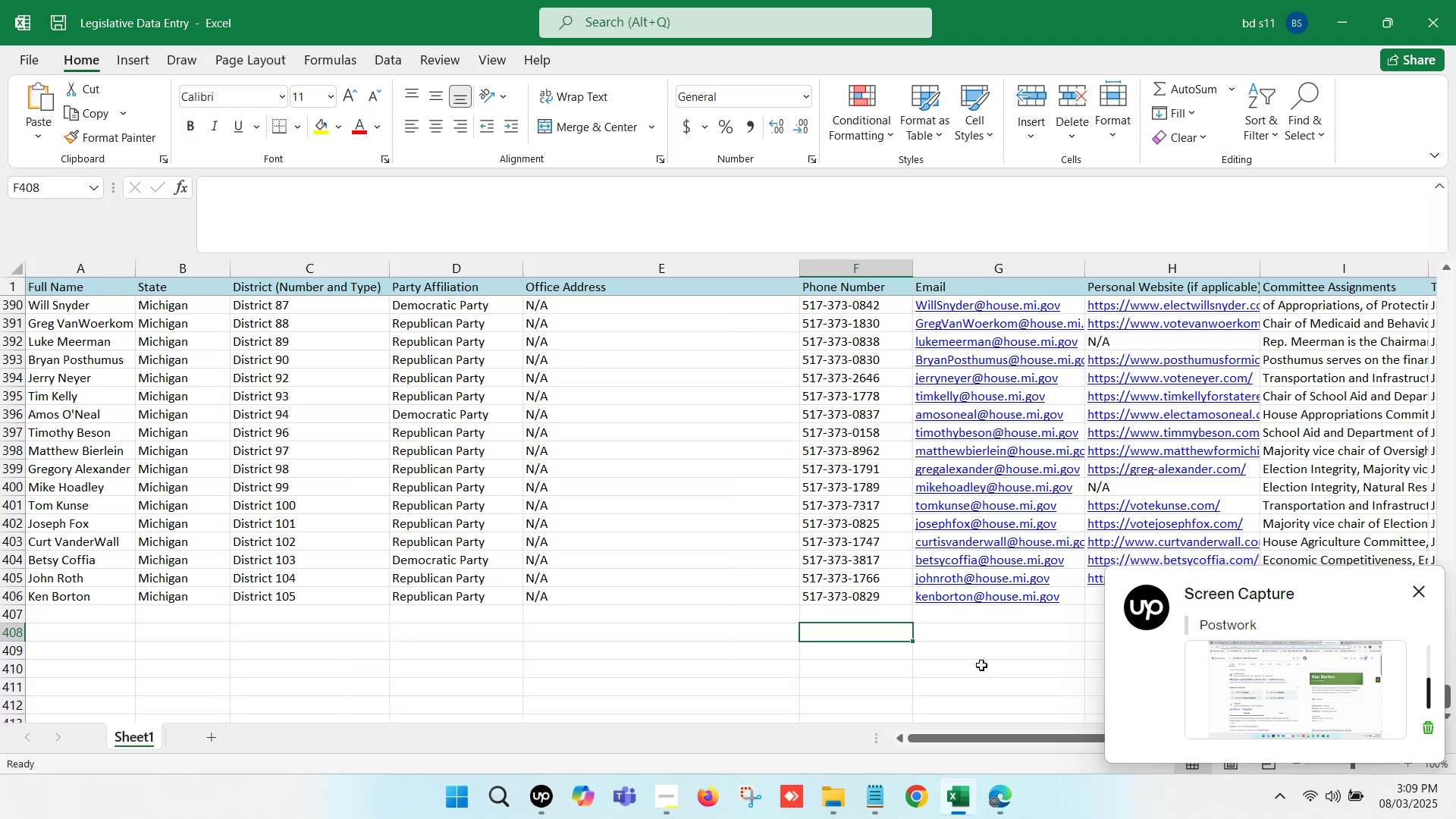 
left_click([980, 625])
 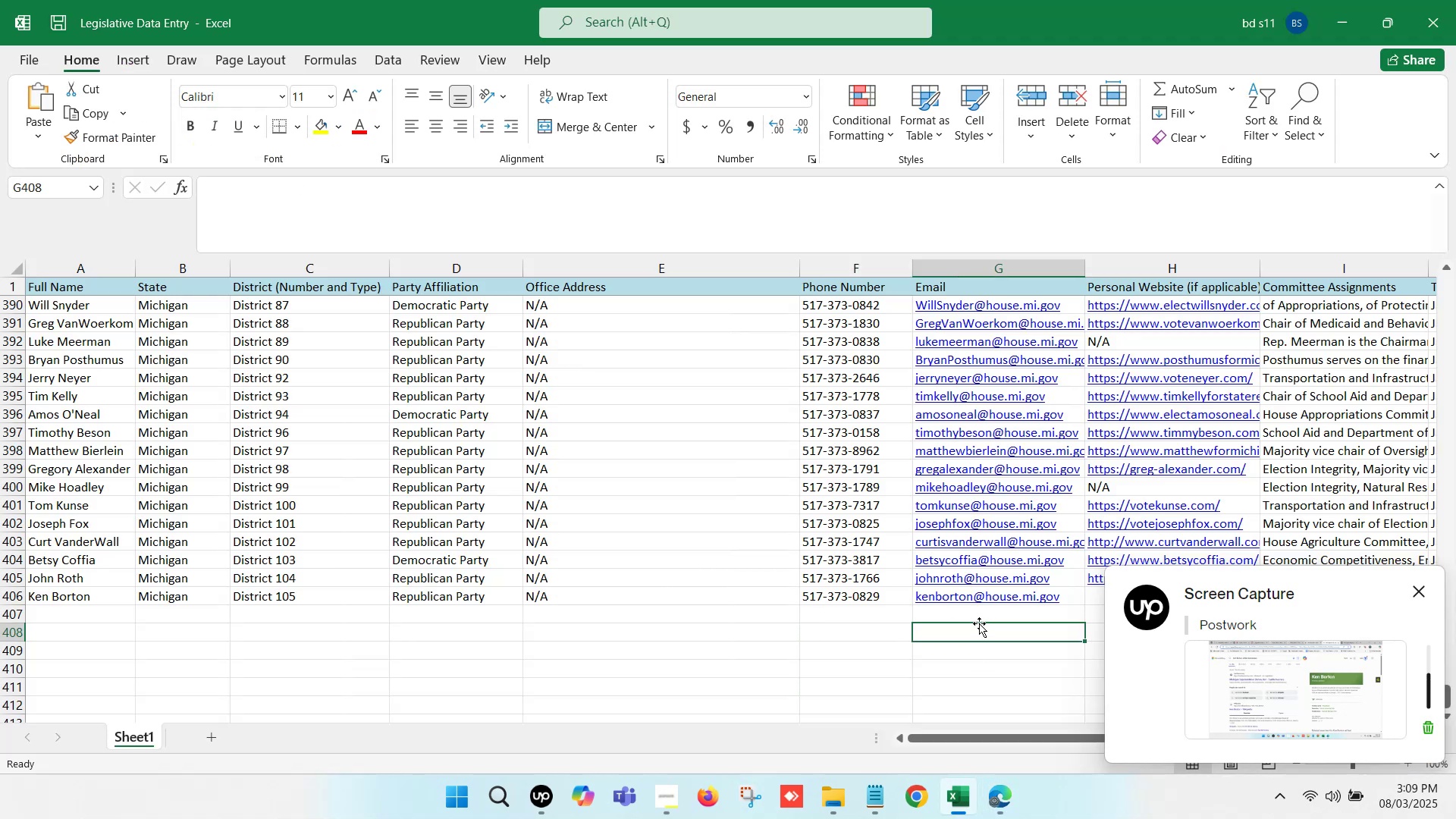 
key(ArrowRight)
 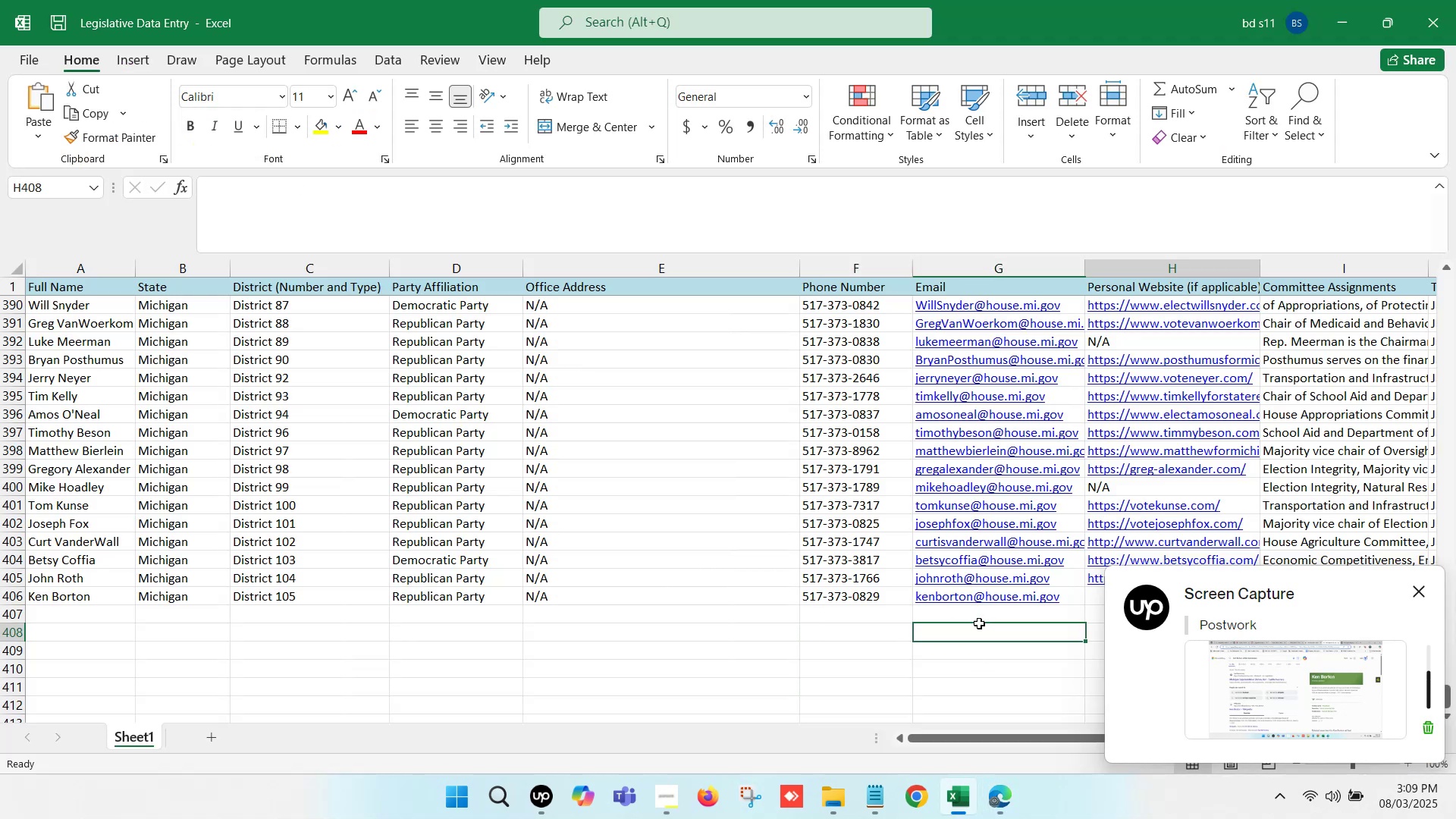 
key(ArrowRight)
 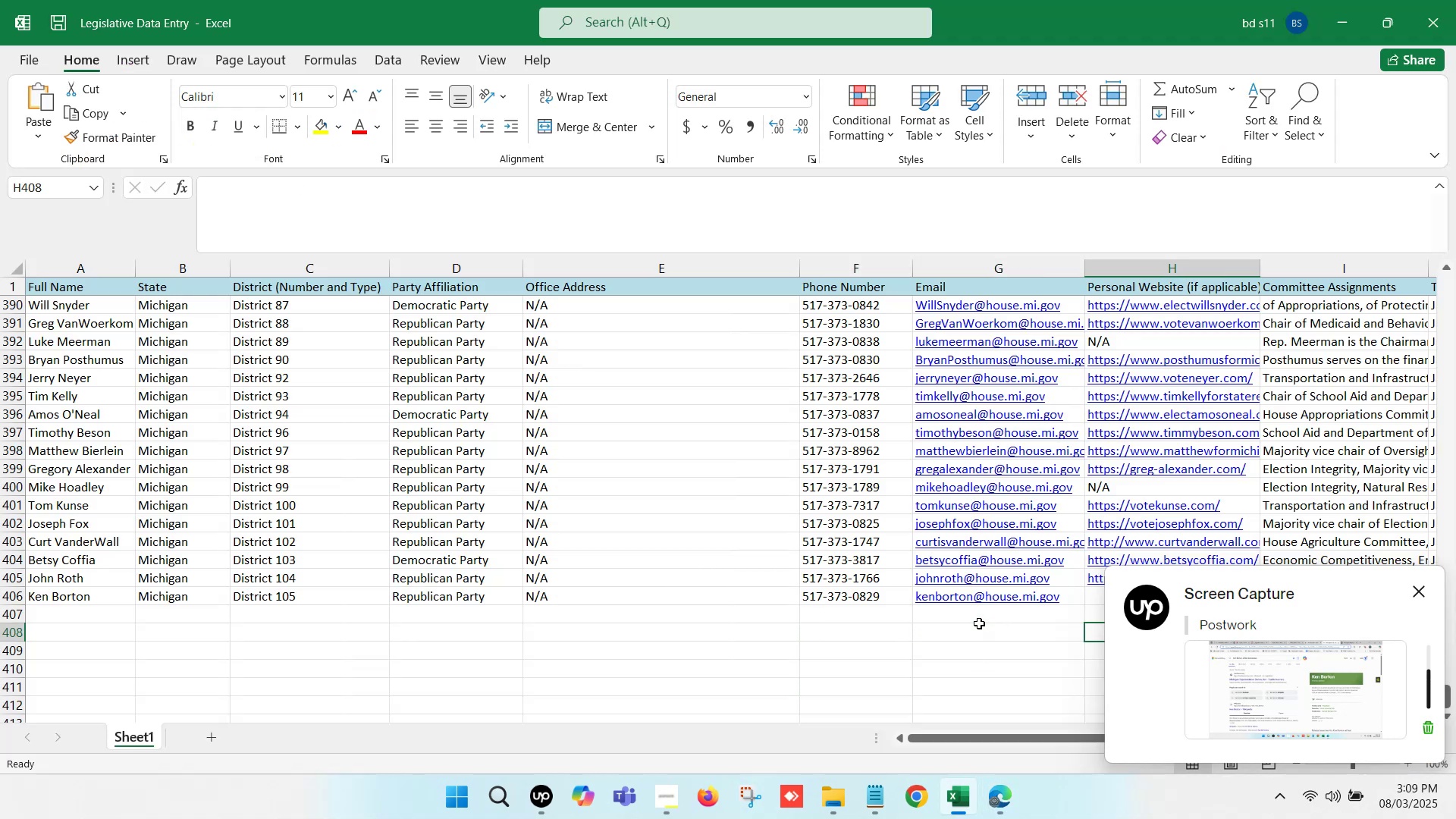 
key(ArrowRight)
 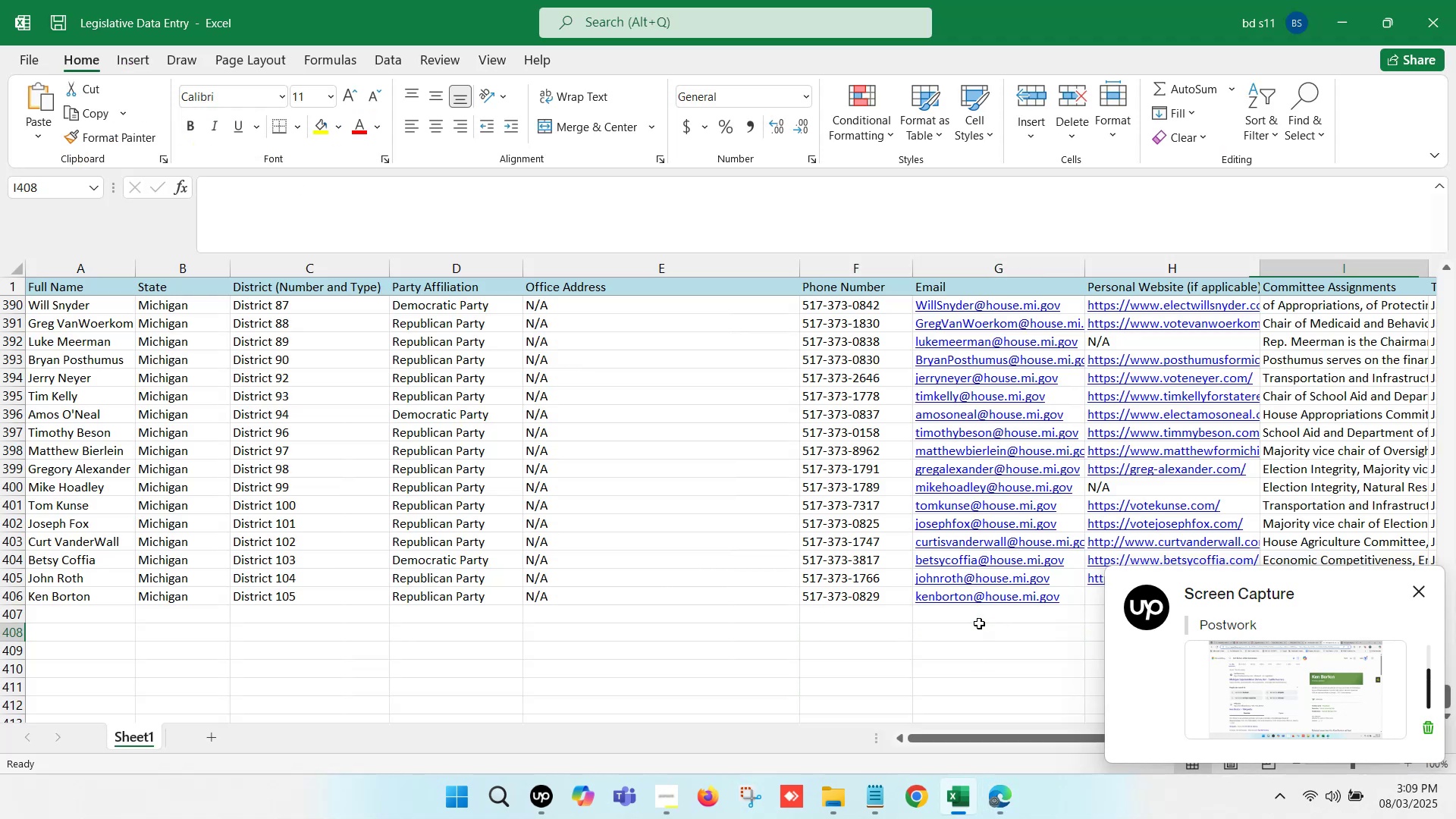 
key(ArrowRight)
 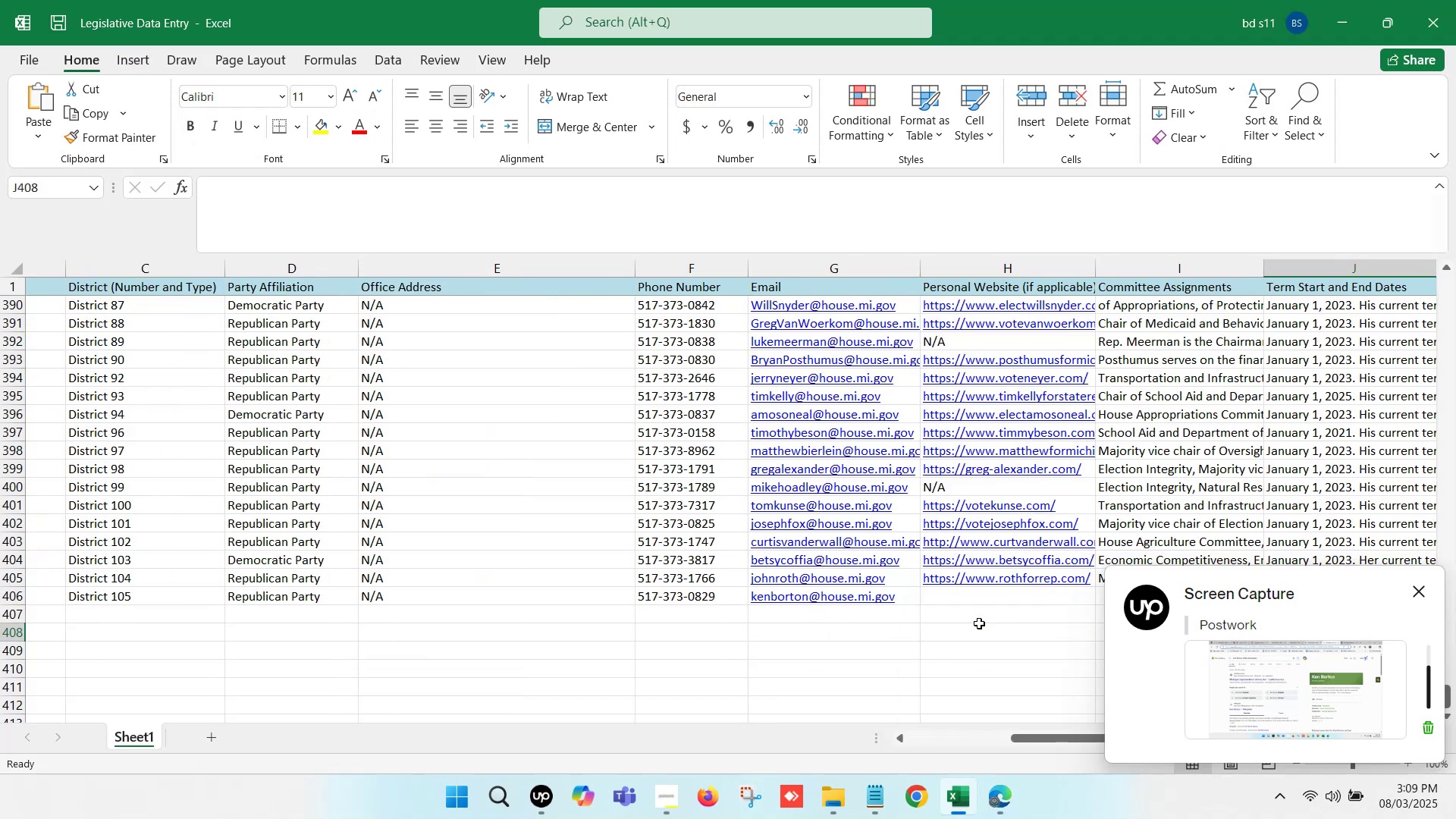 
key(ArrowRight)
 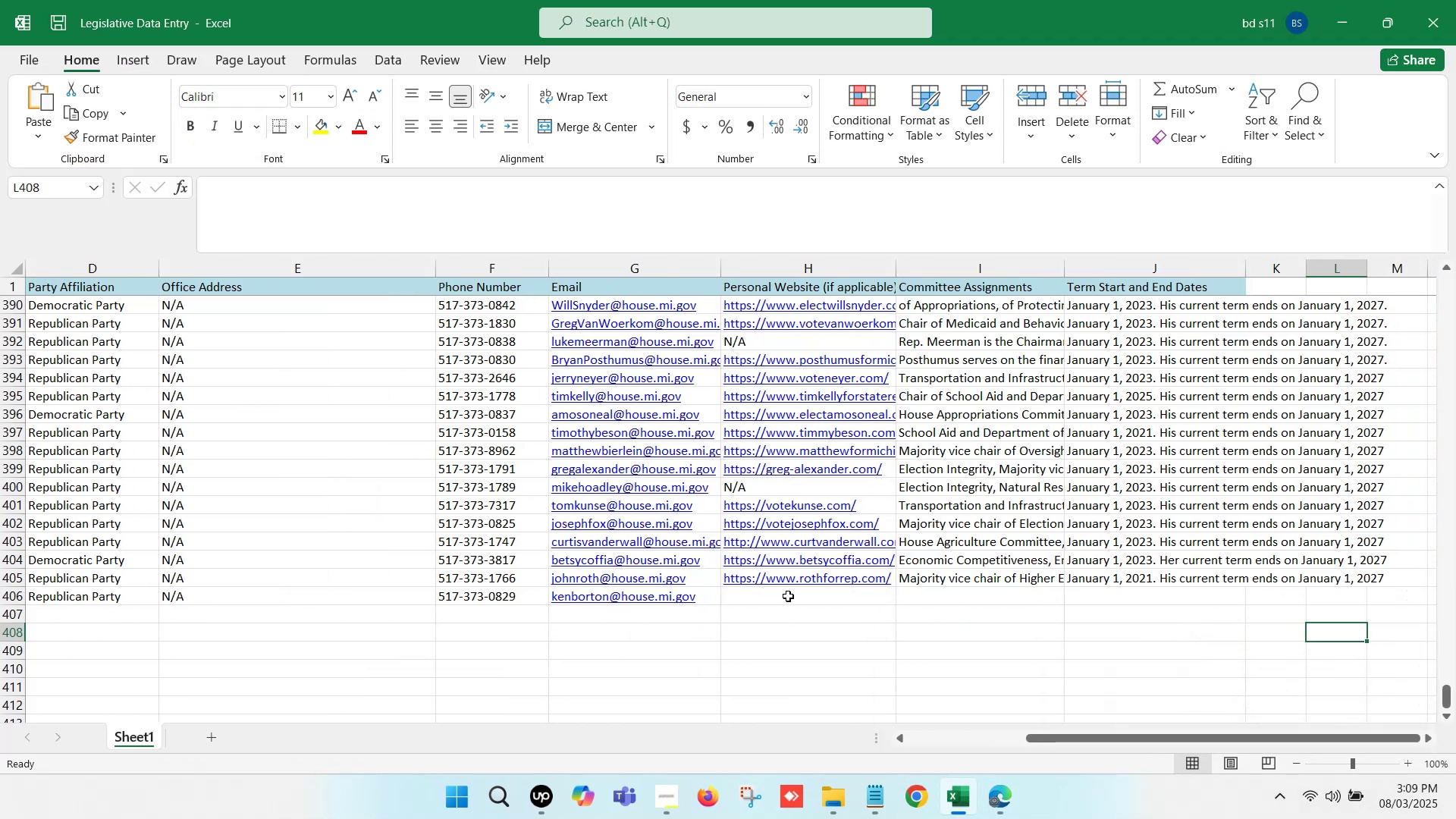 
double_click([788, 596])
 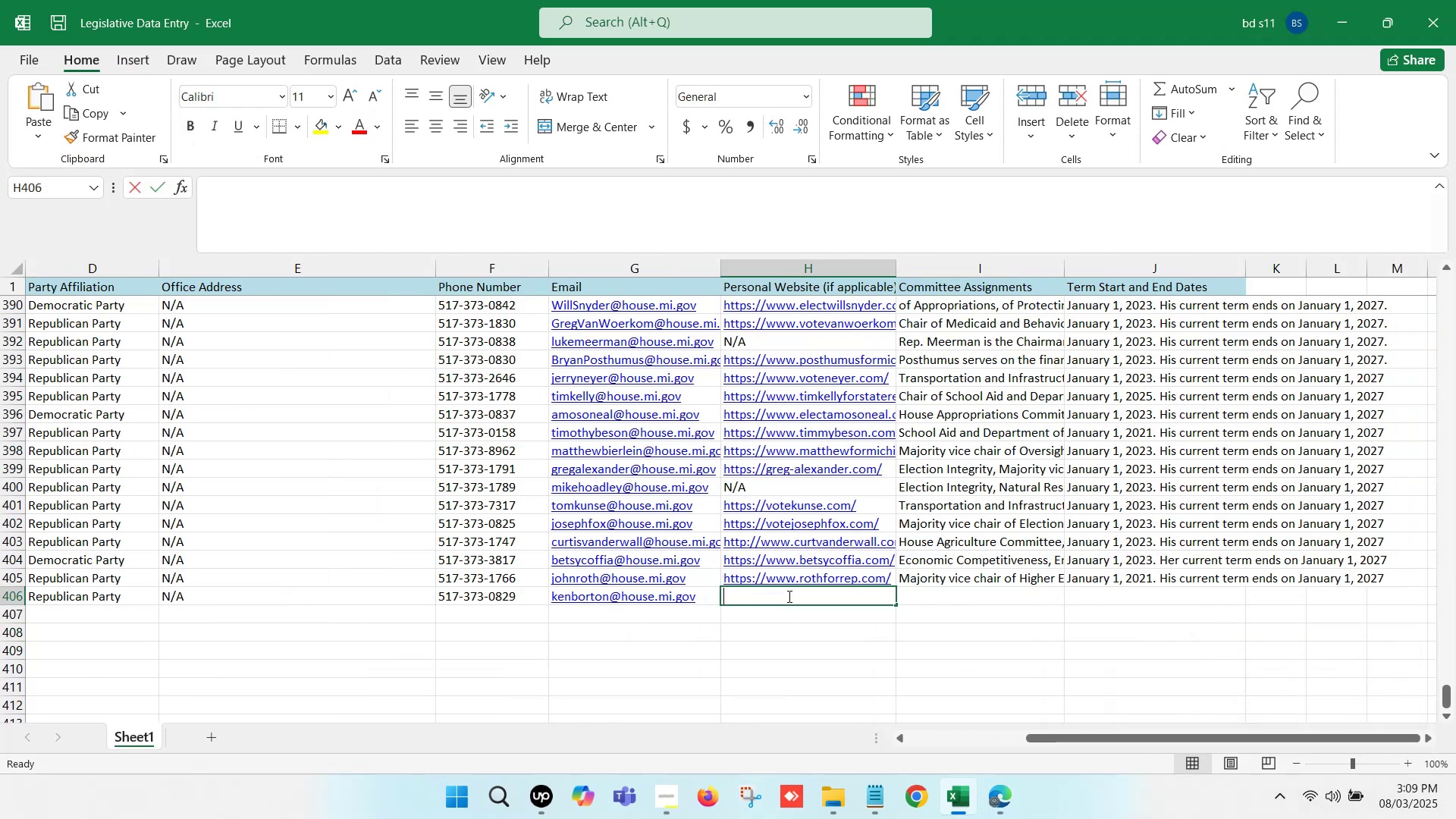 
key(Control+V)
 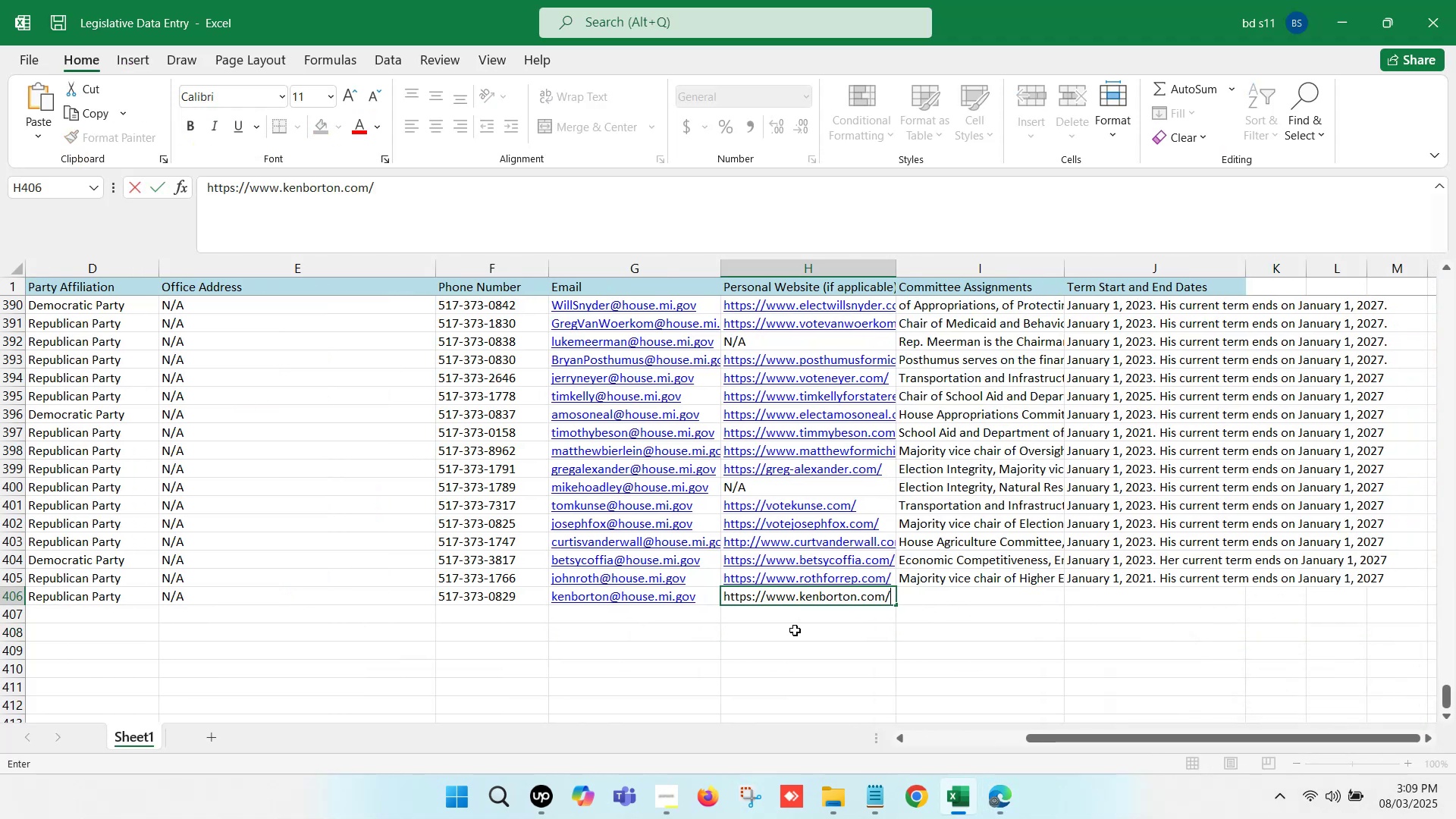 
left_click([796, 632])
 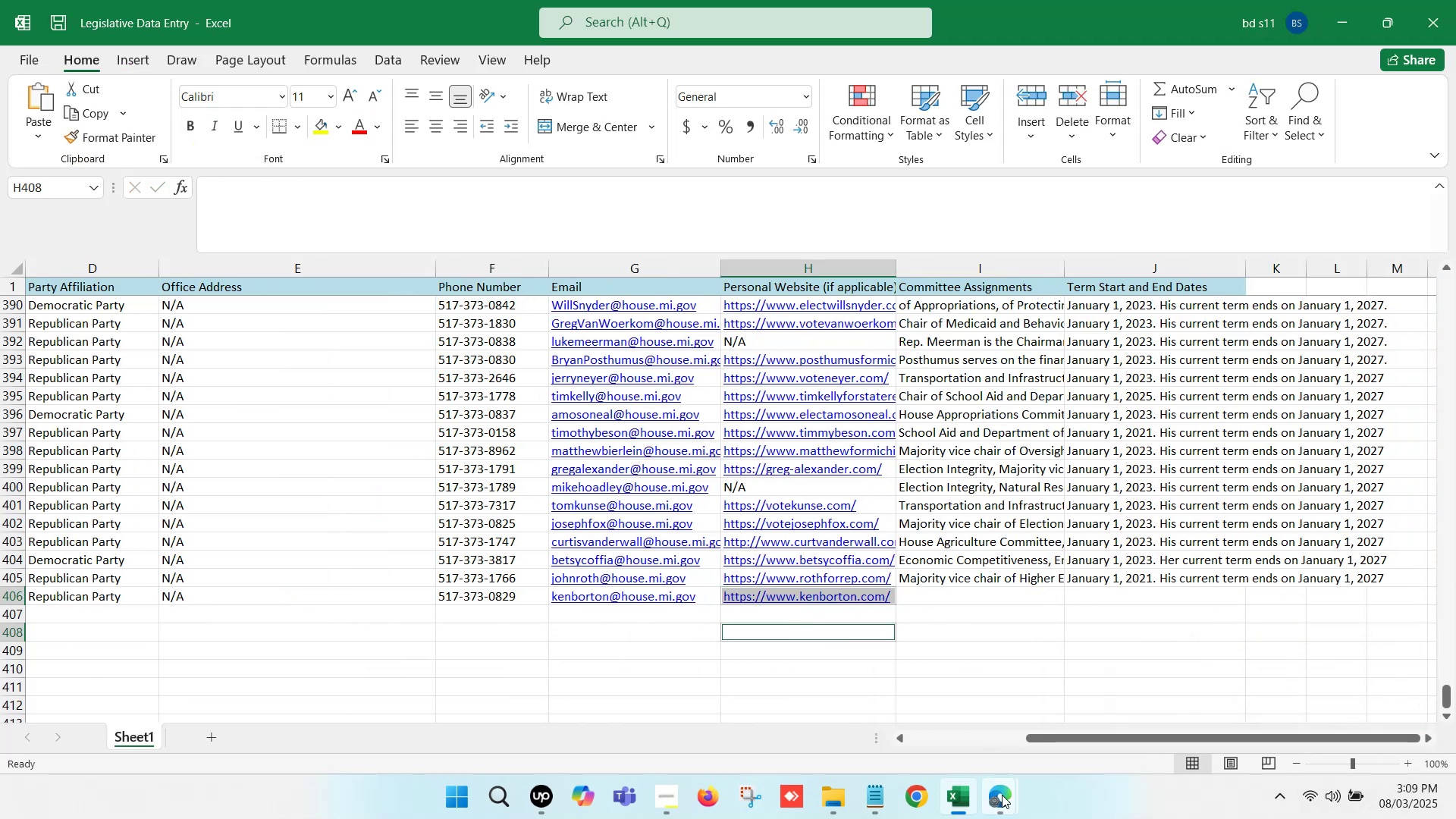 
left_click([1002, 795])
 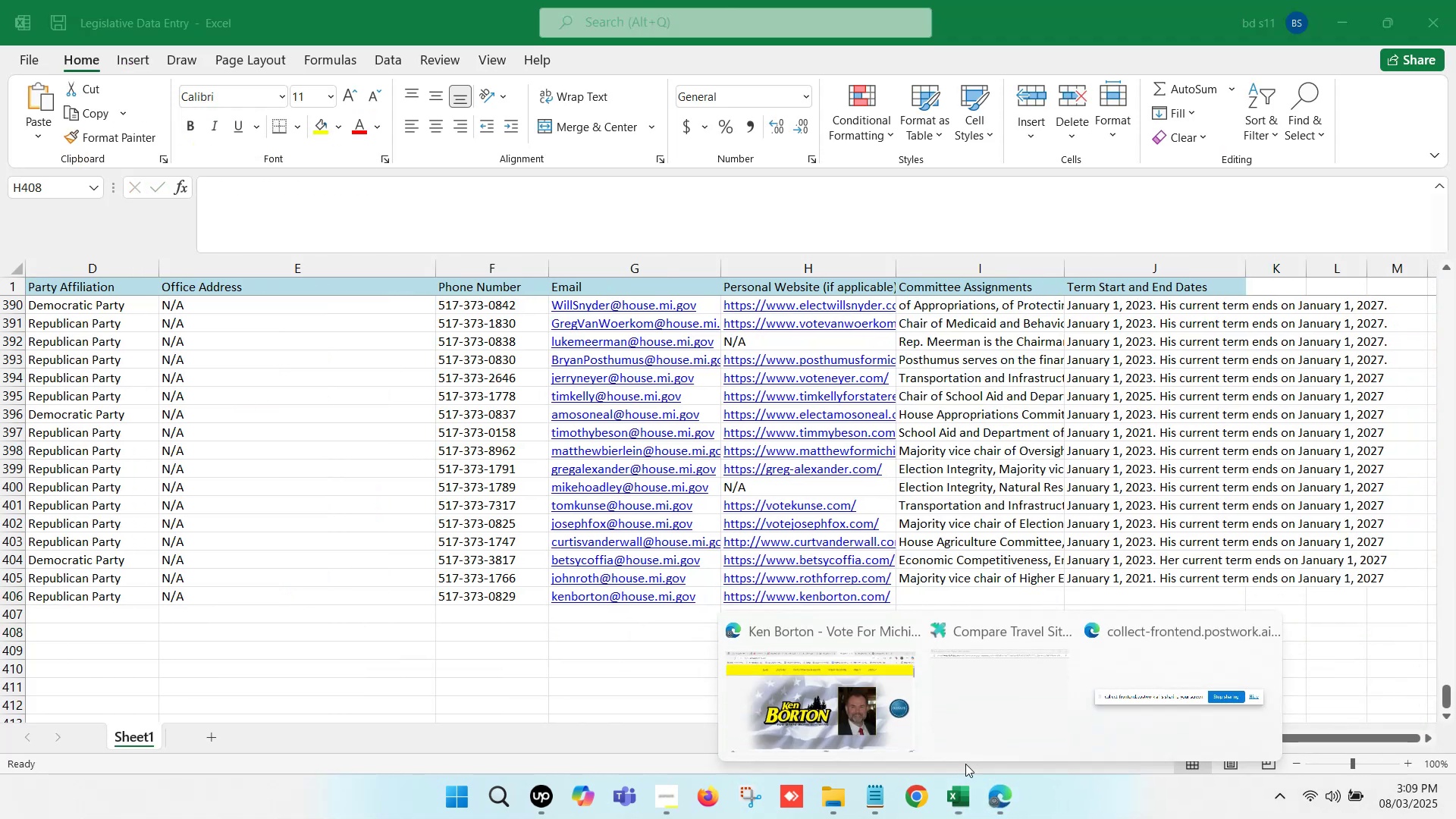 
left_click([861, 721])
 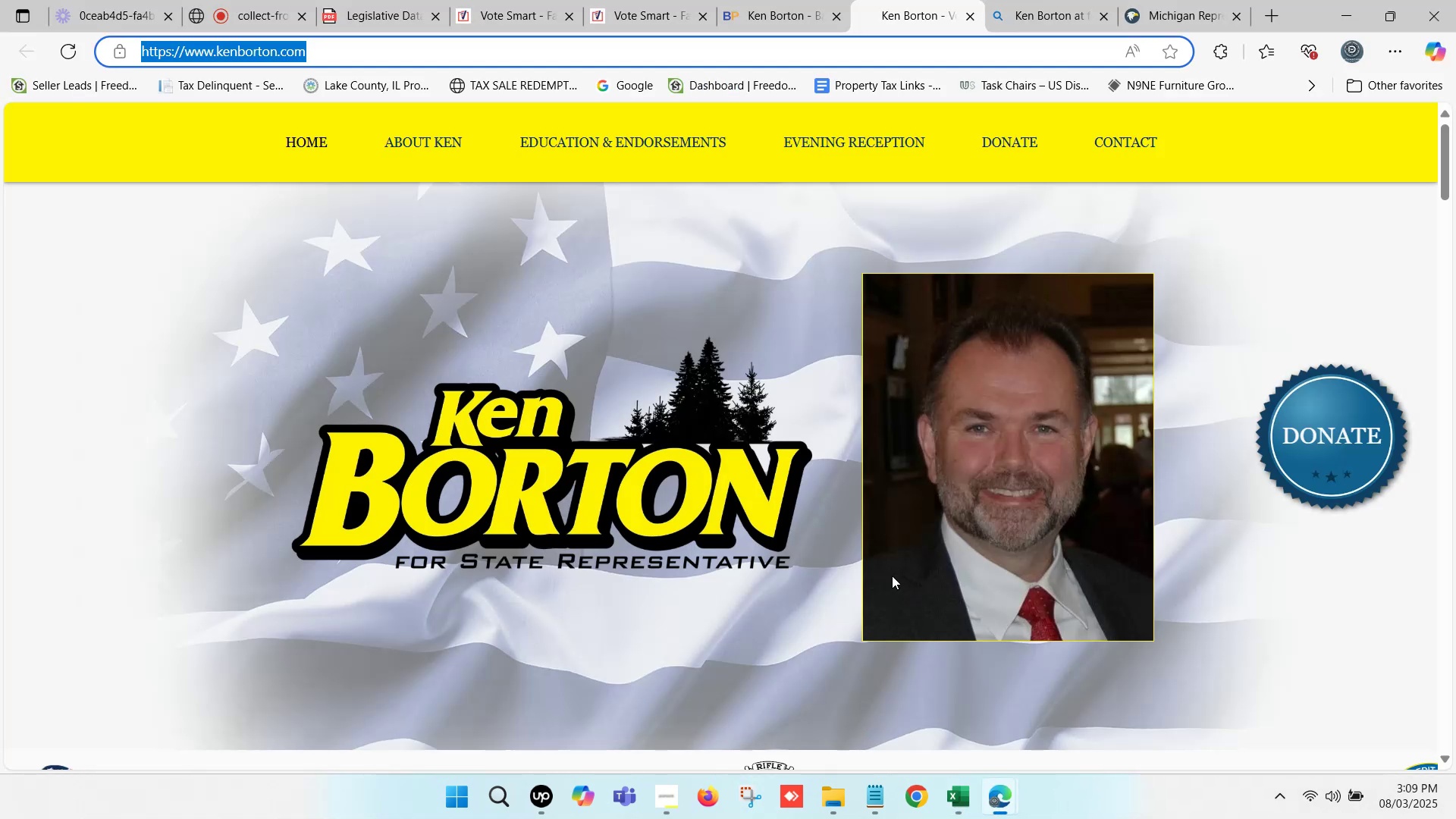 
left_click([1150, 0])
 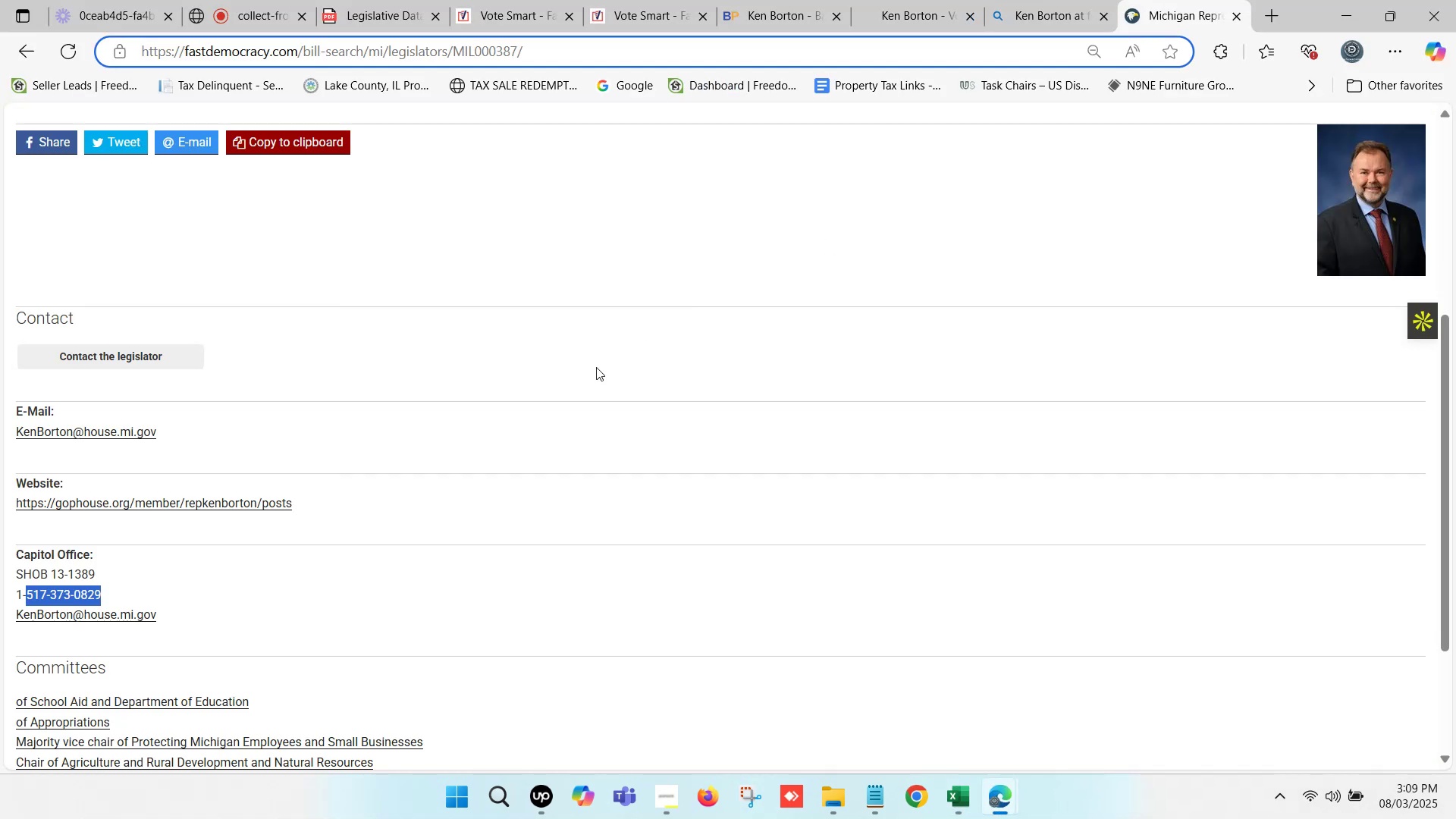 
scroll: coordinate [383, 460], scroll_direction: down, amount: 1.0
 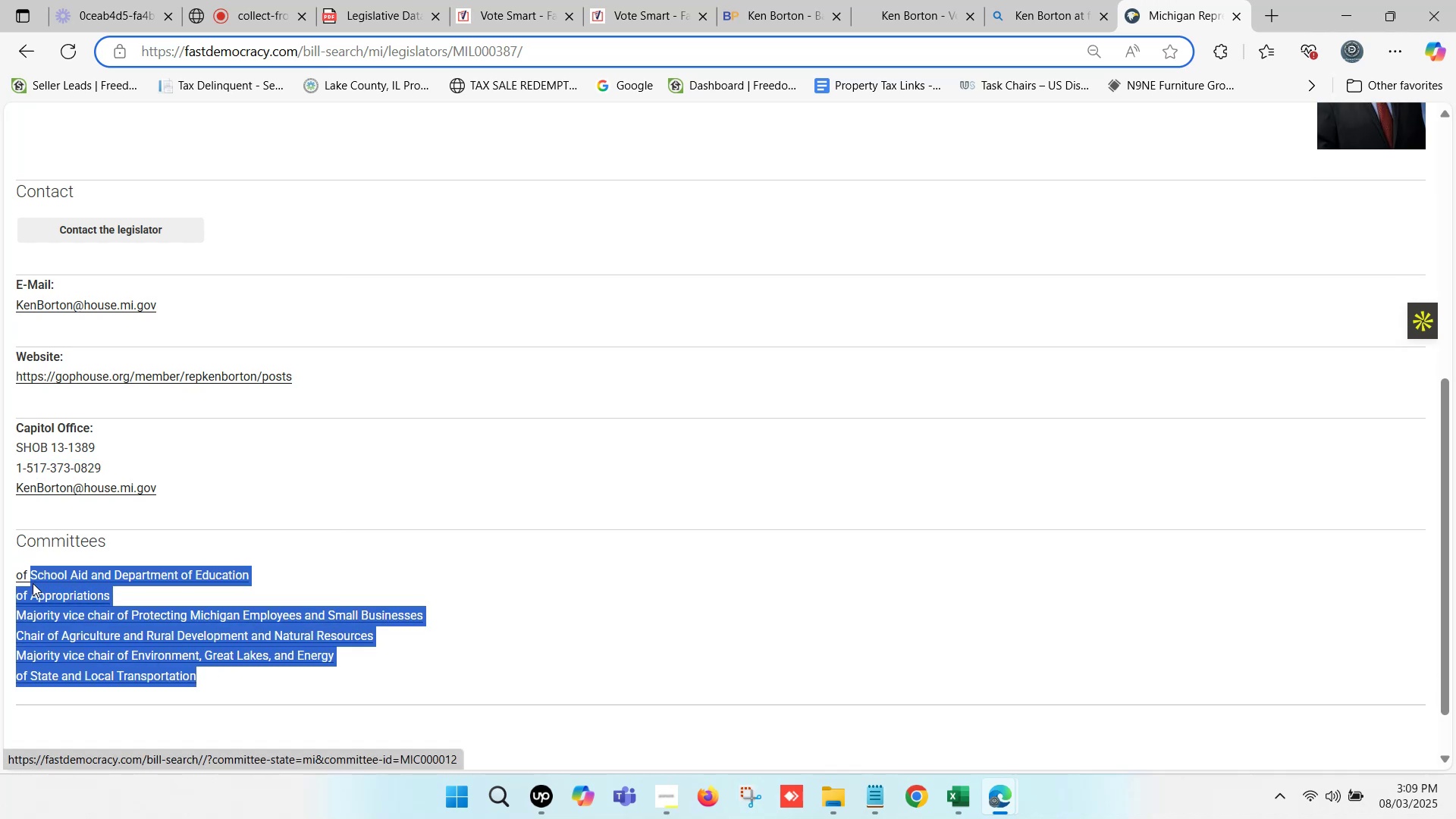 
key(Control+C)
 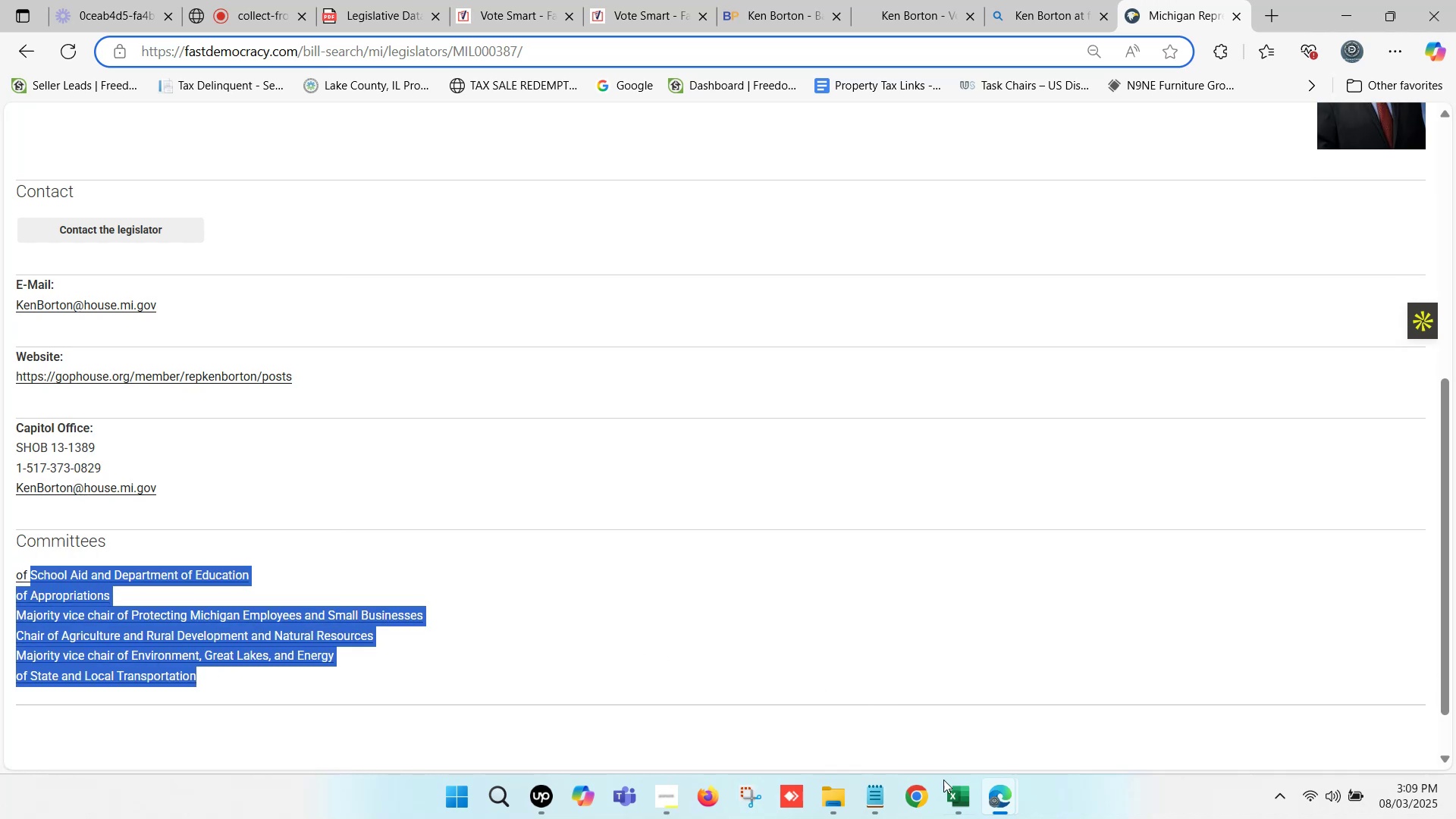 
left_click([952, 800])
 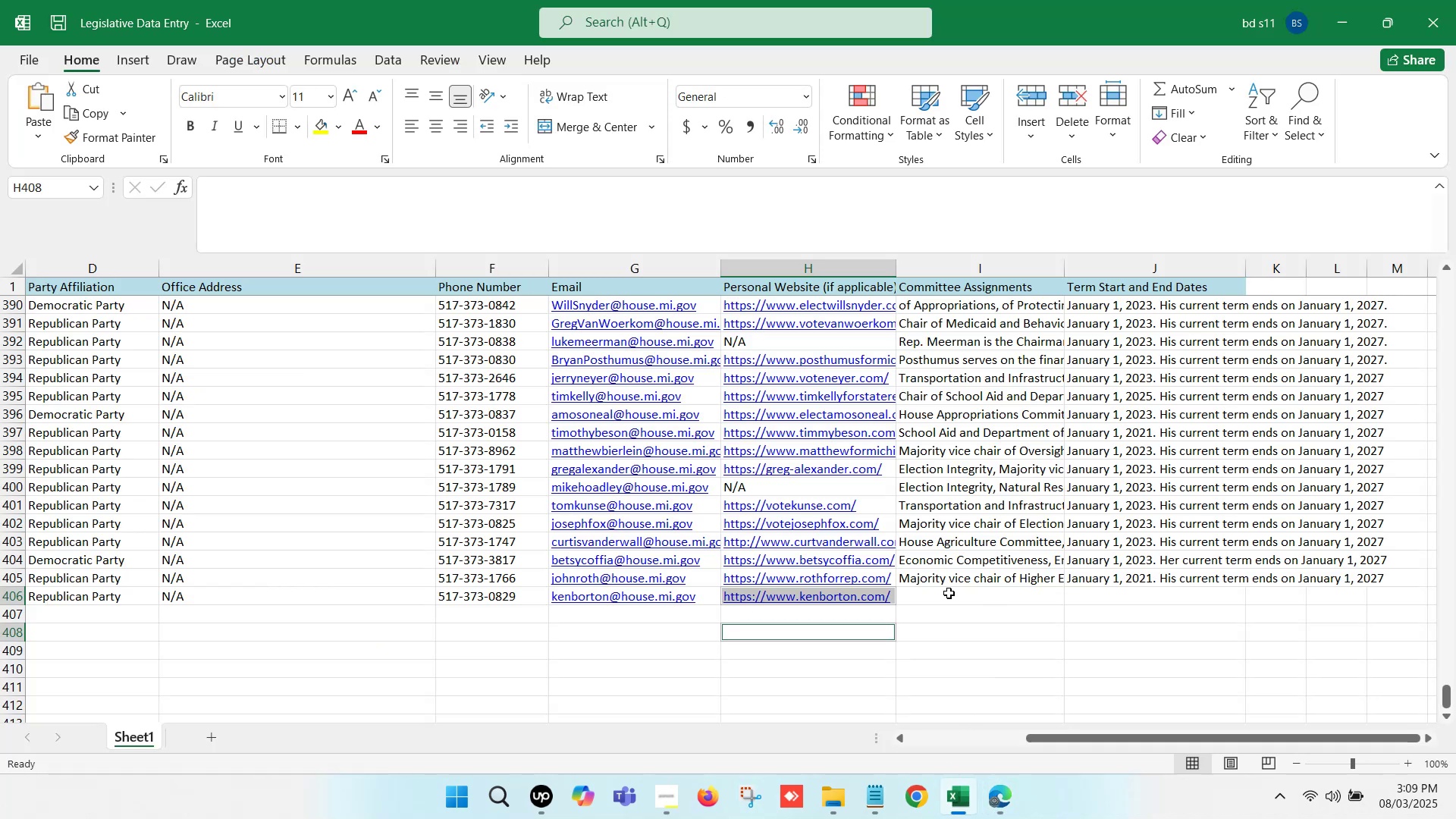 
double_click([949, 593])
 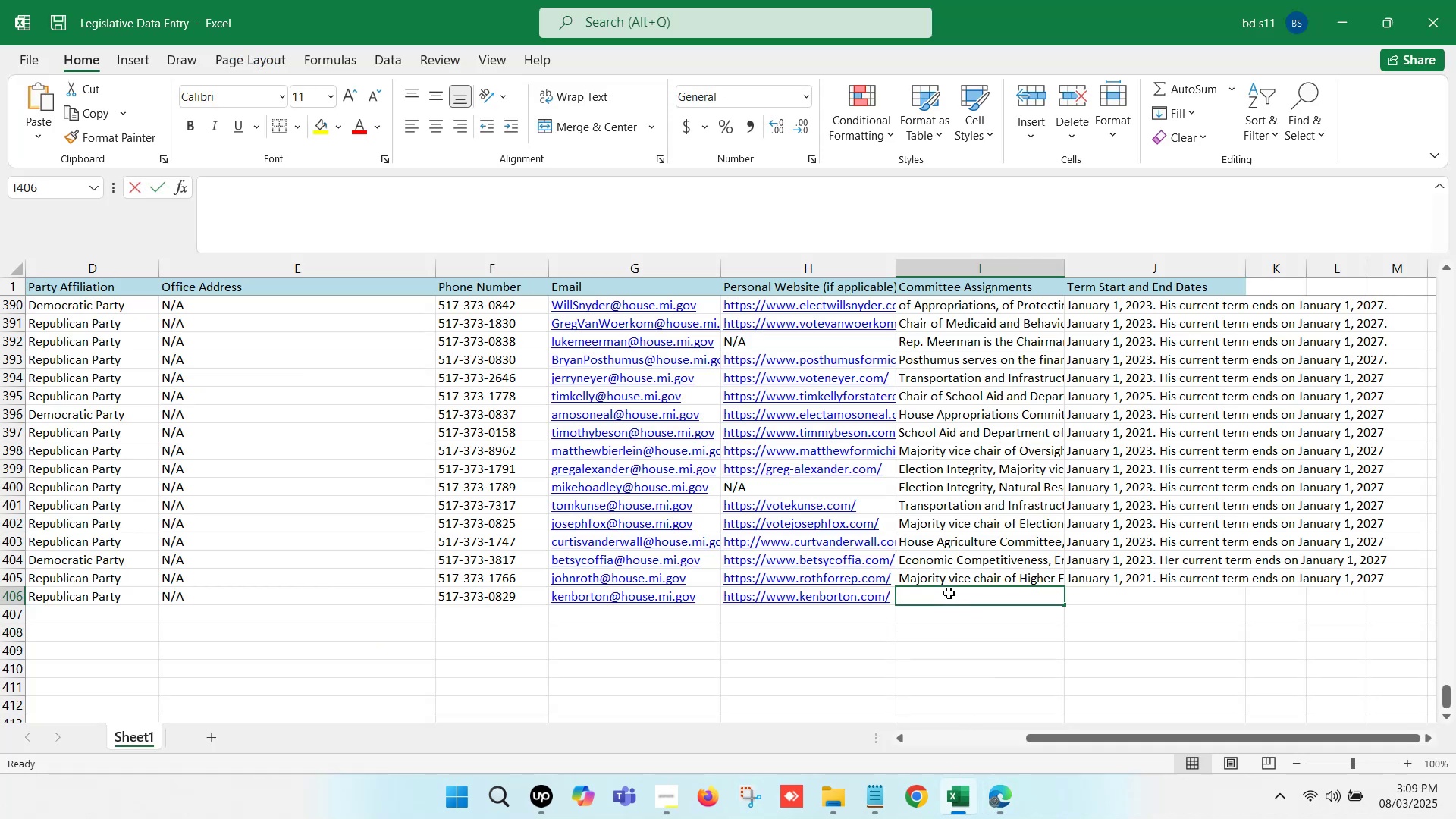 
key(Control+ControlLeft)
 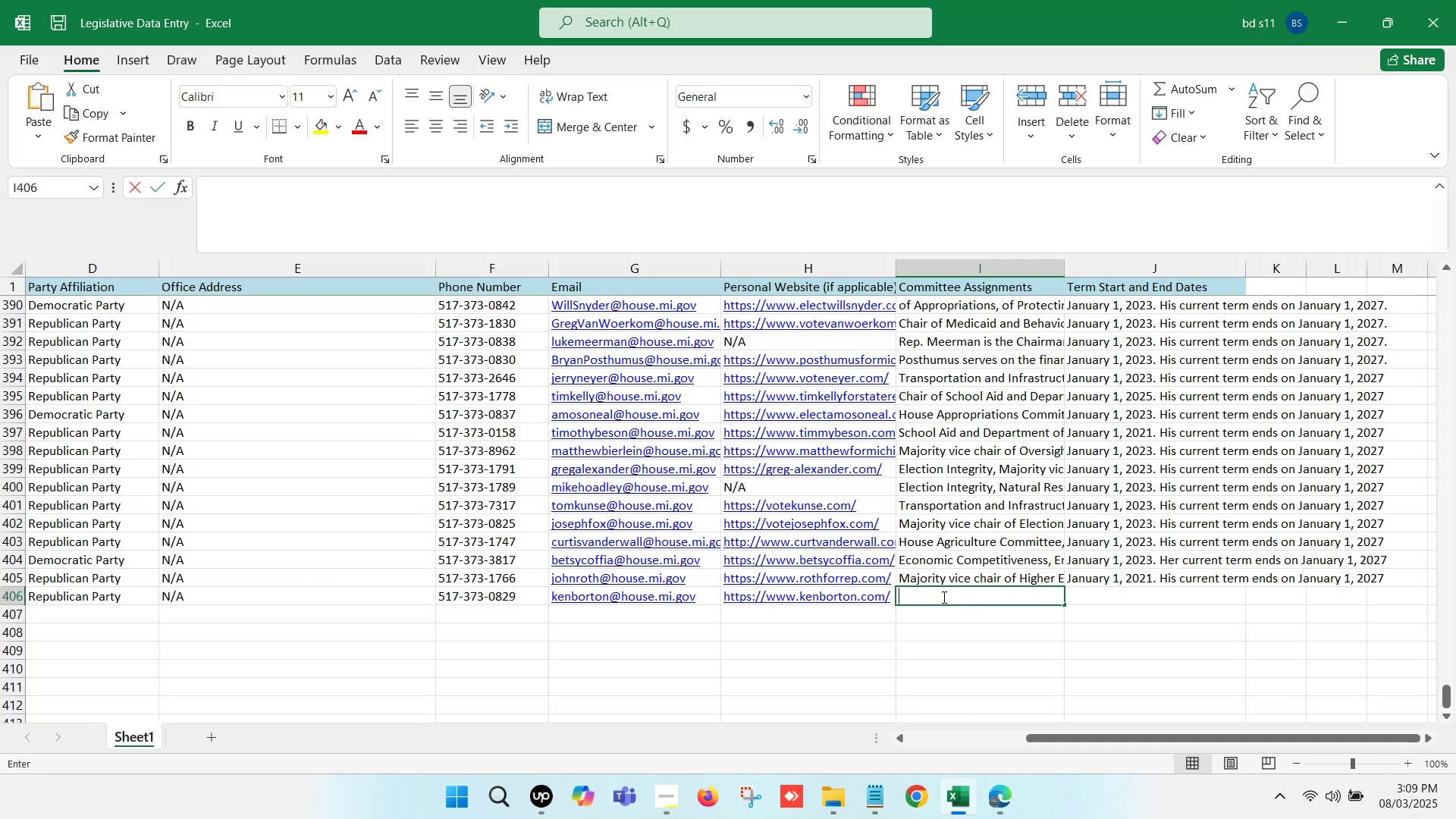 
key(Control+V)
 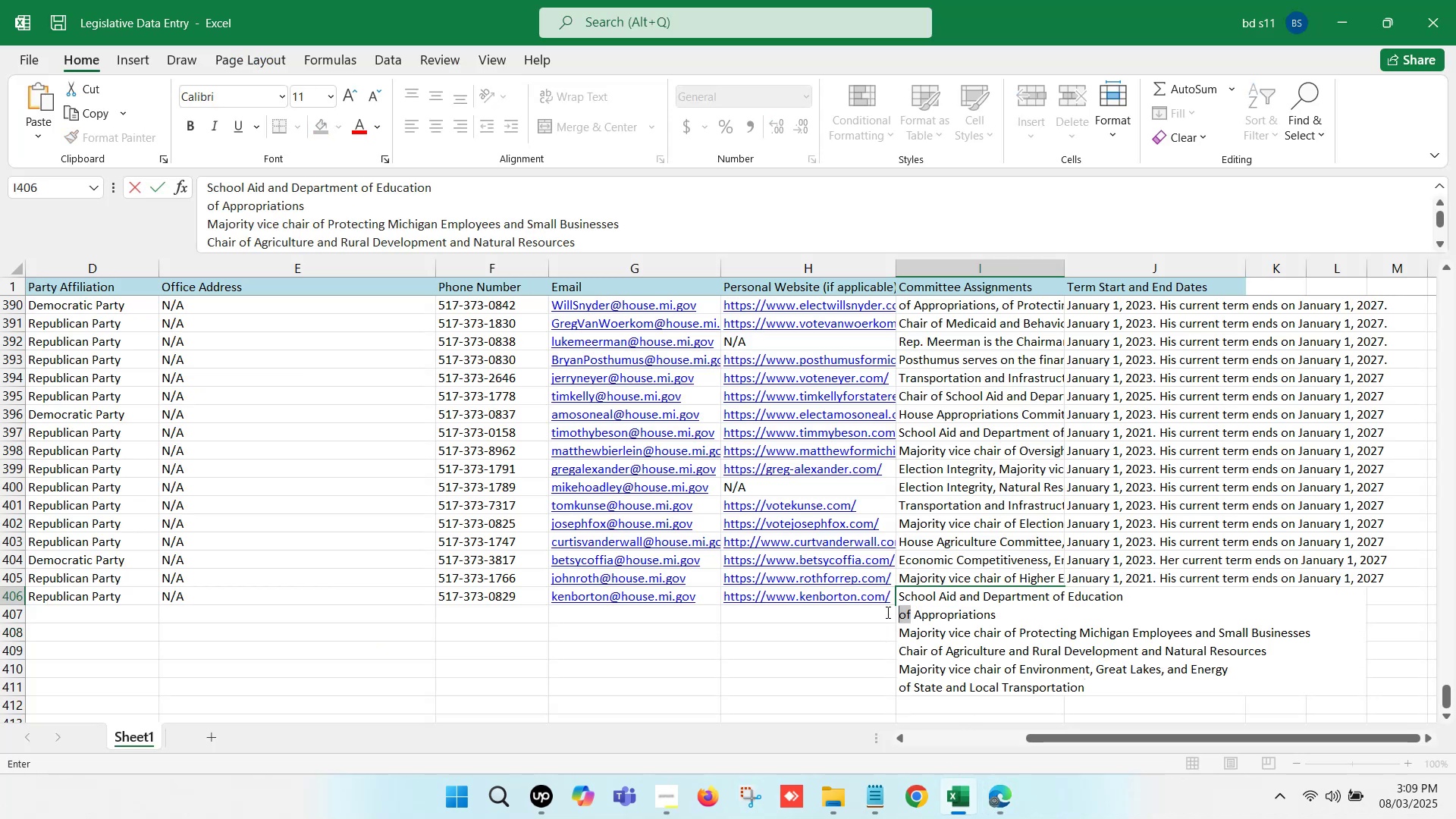 
key(Backspace)
 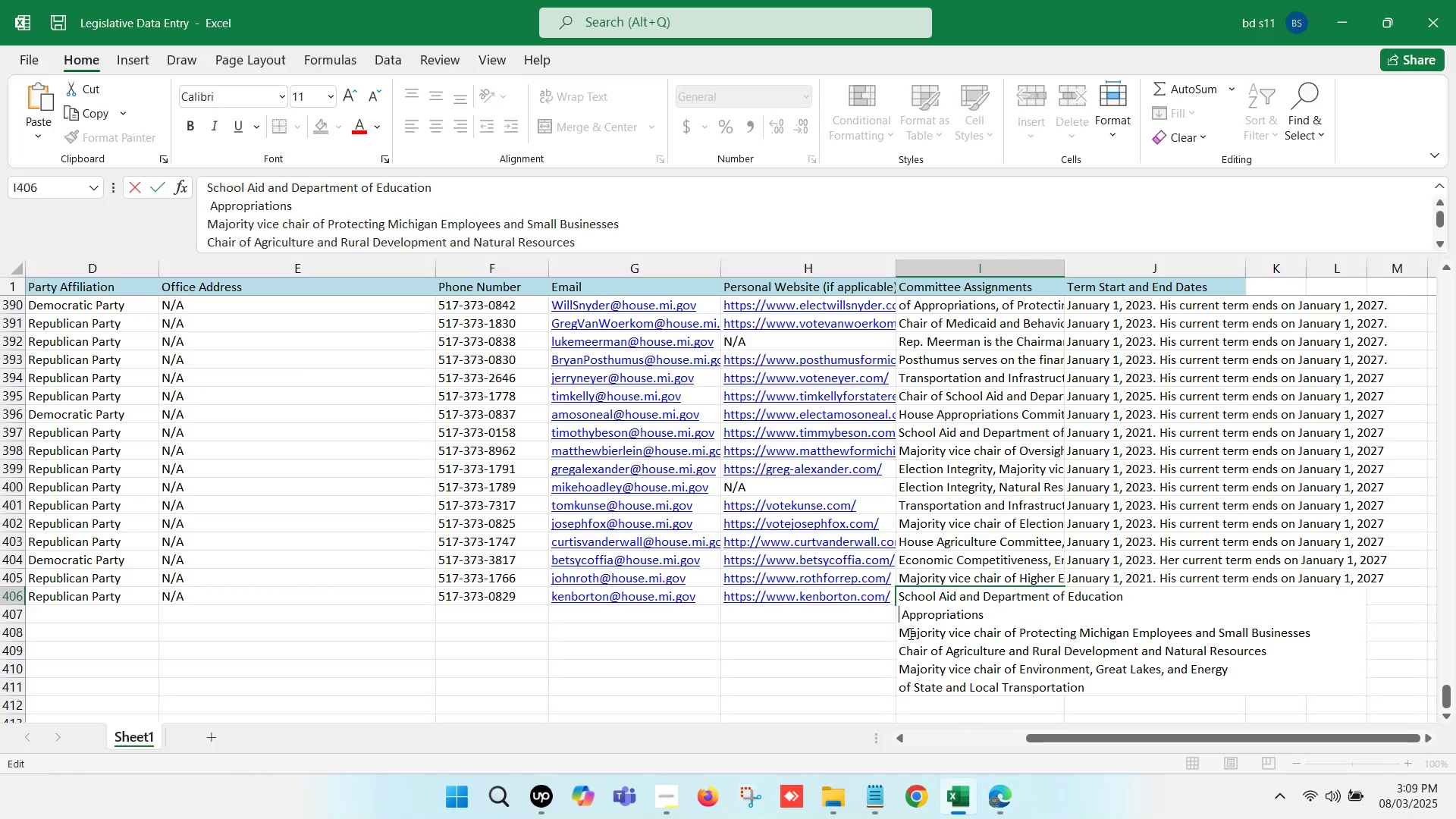 
key(Backspace)
 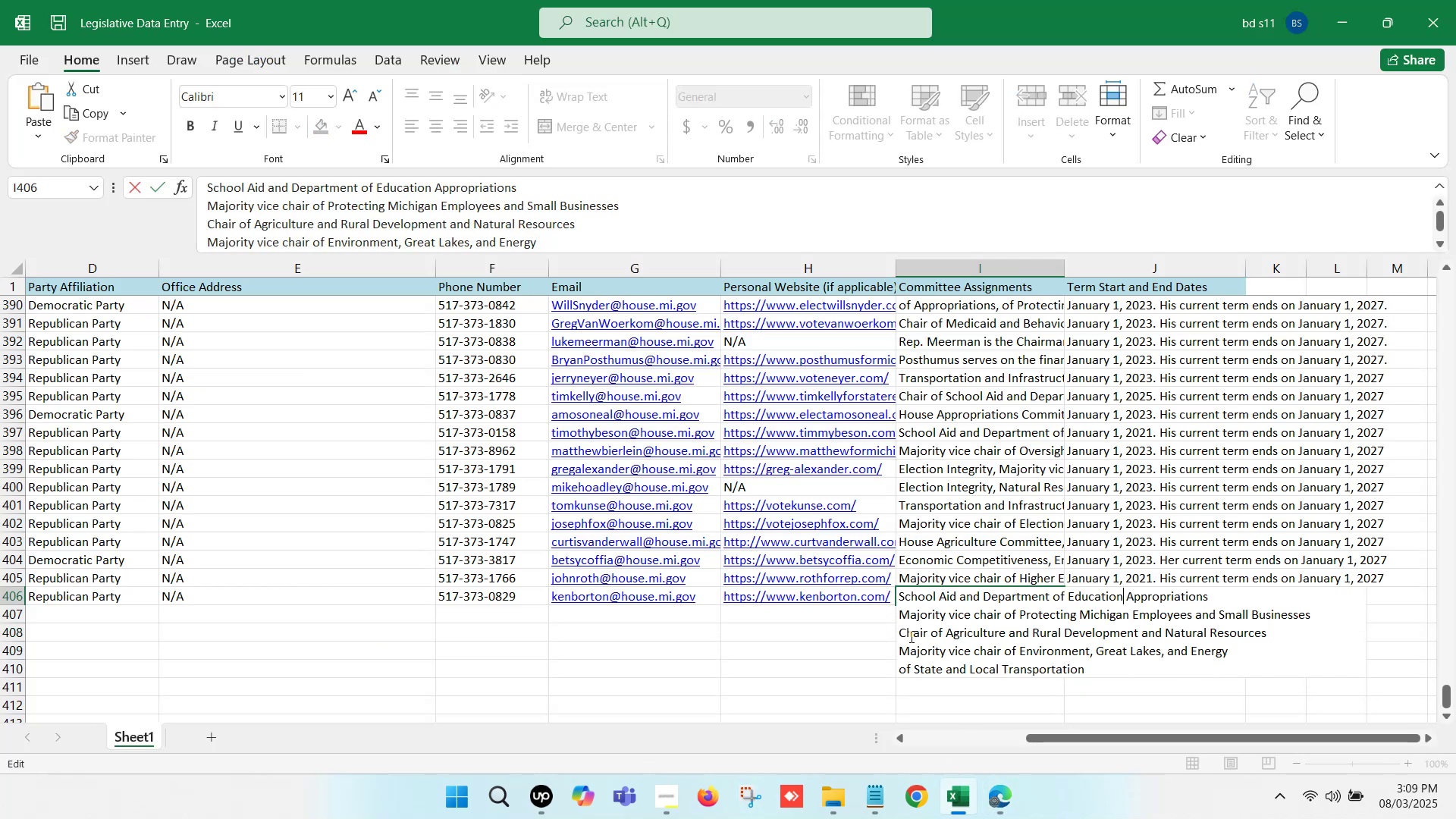 
key(Comma)
 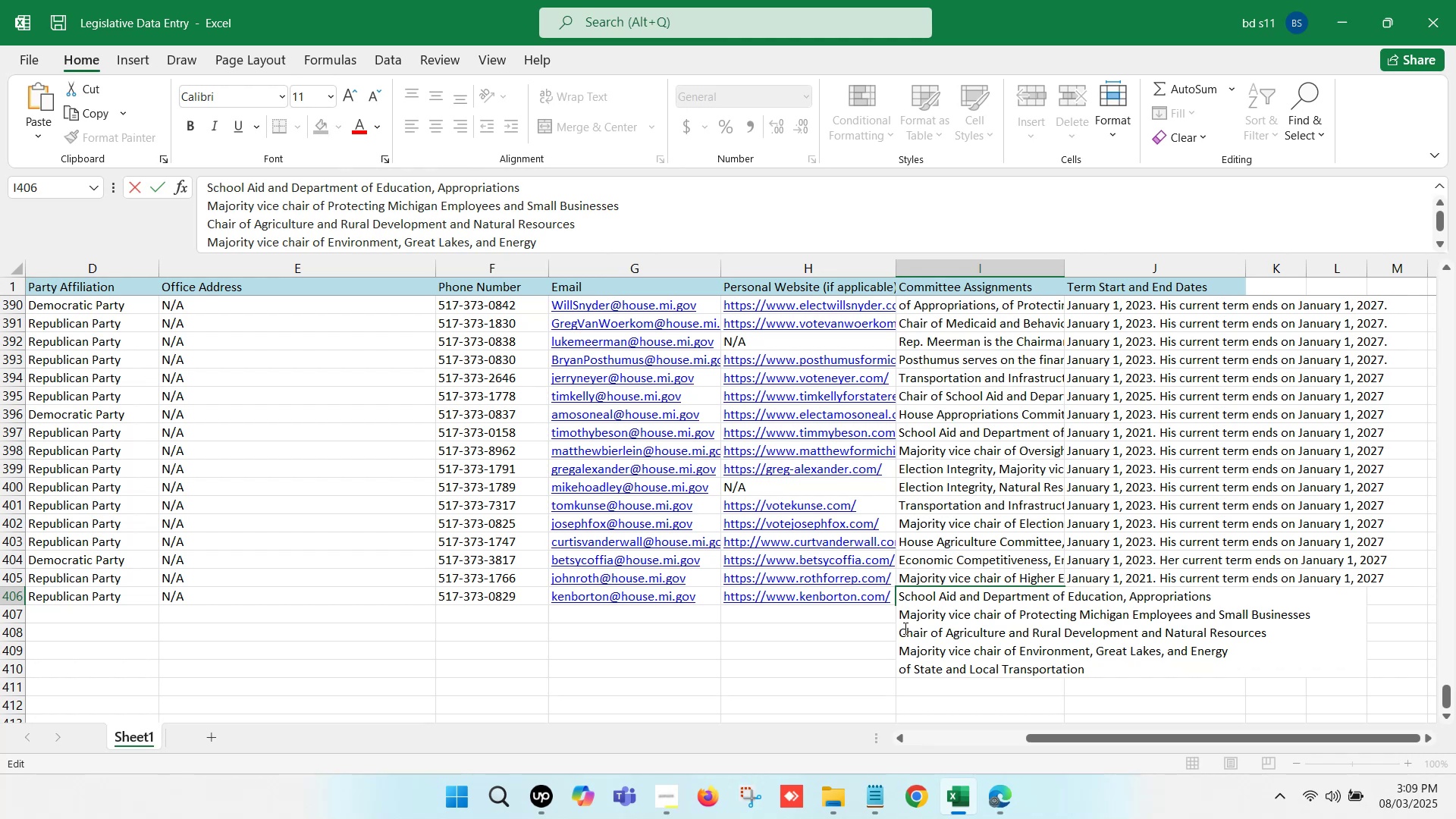 
left_click([902, 617])
 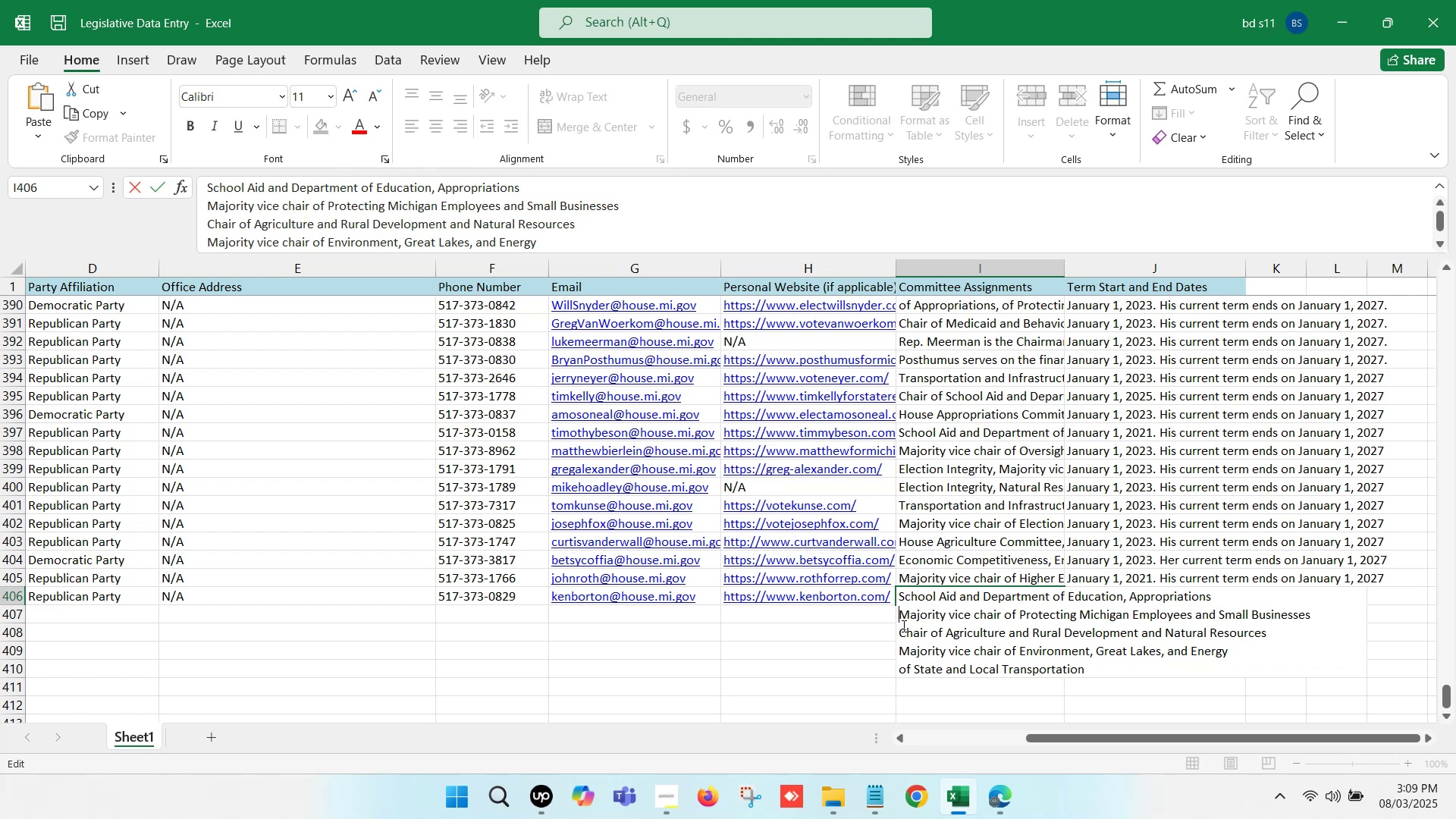 
key(Backspace)
 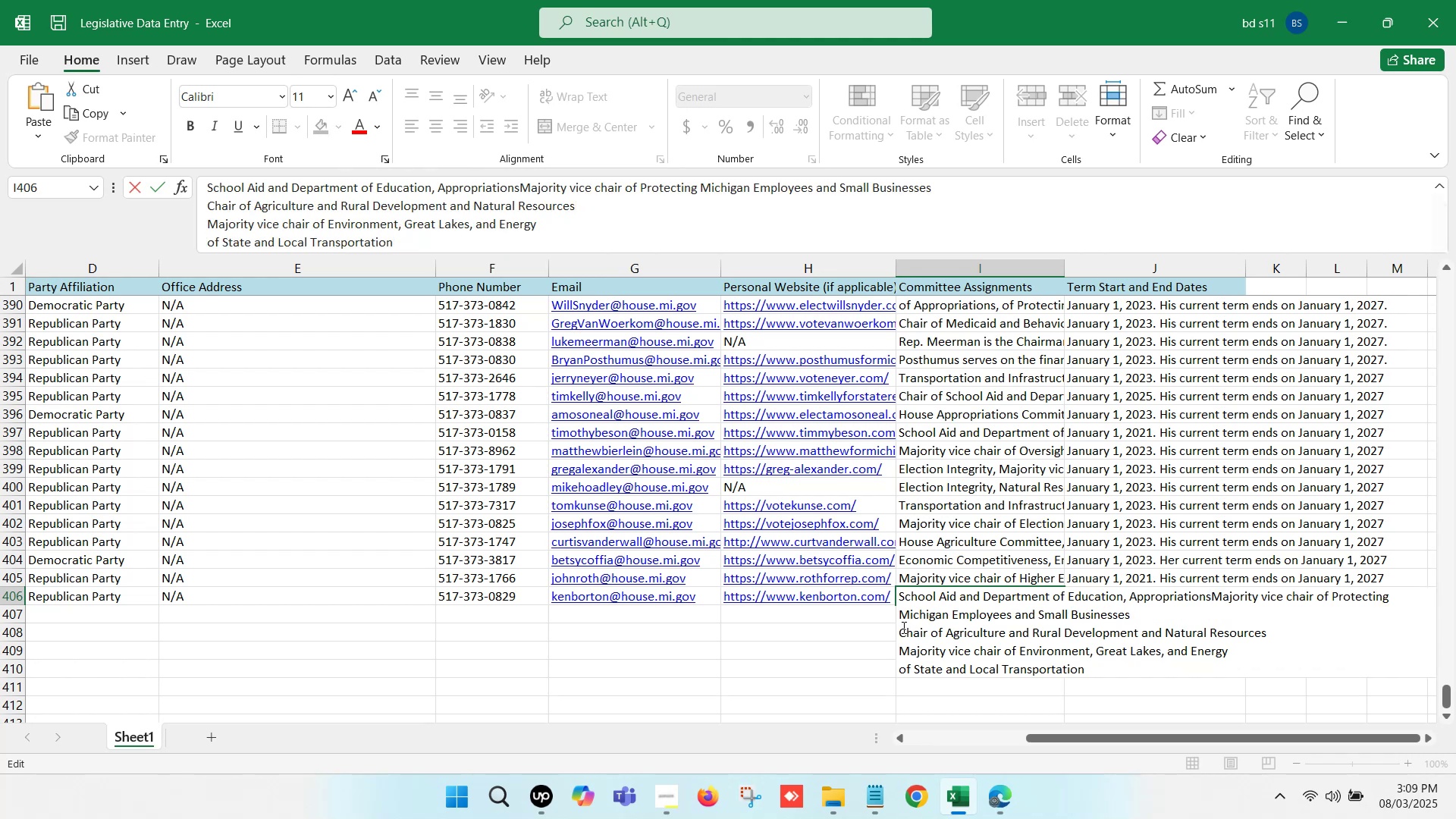 
key(Comma)
 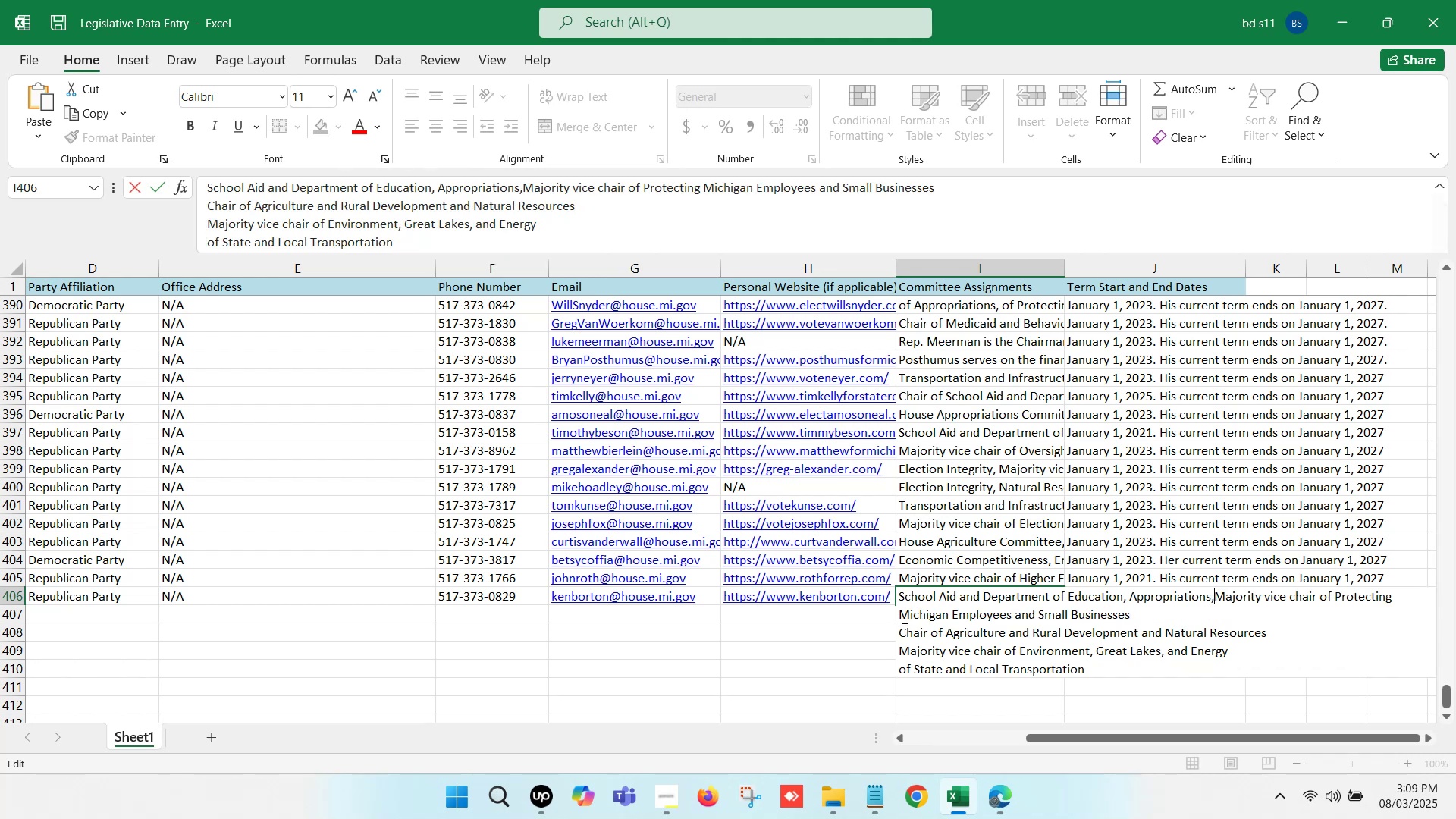 
key(Space)
 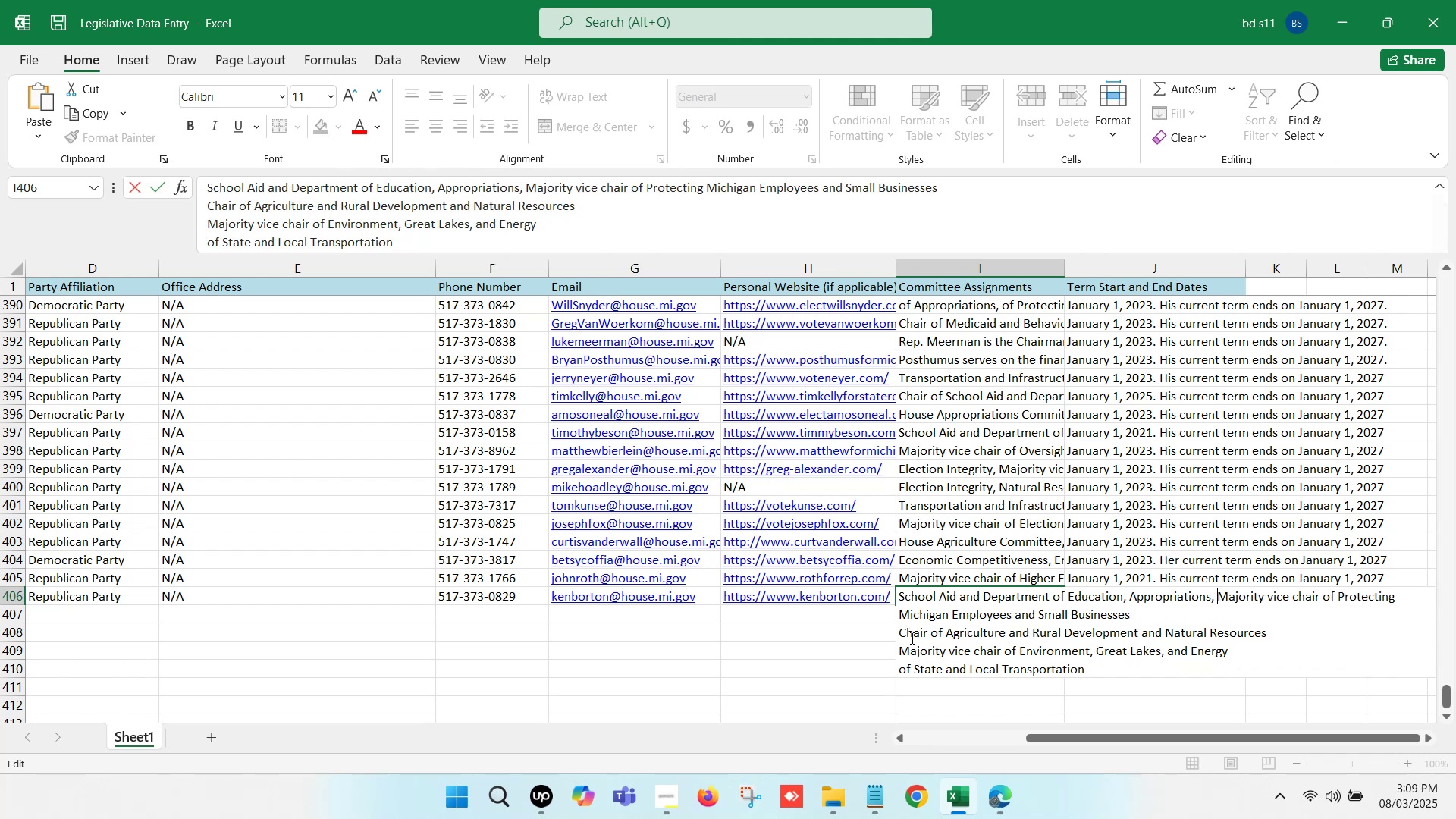 
left_click([900, 613])
 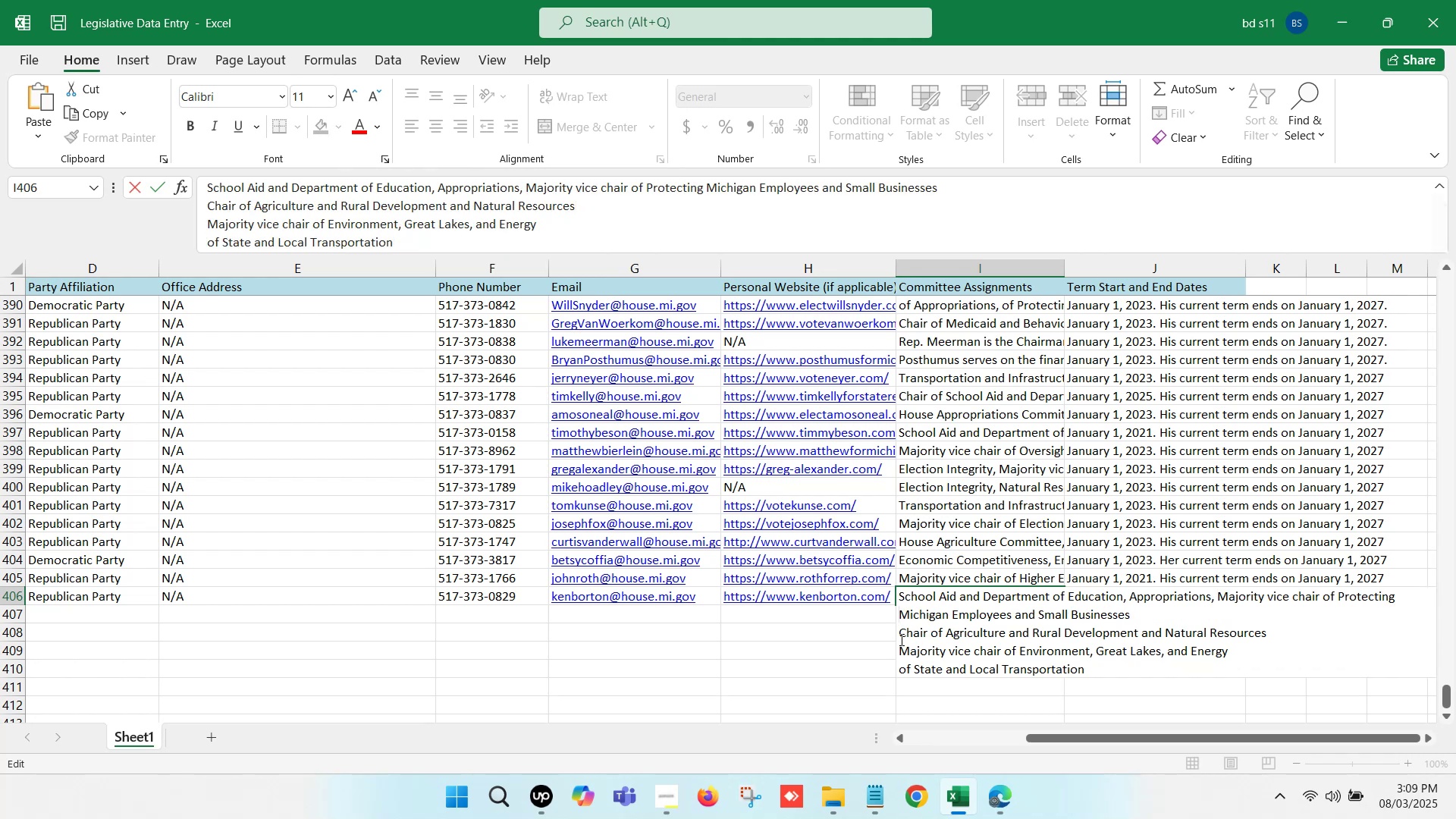 
key(Backspace)
 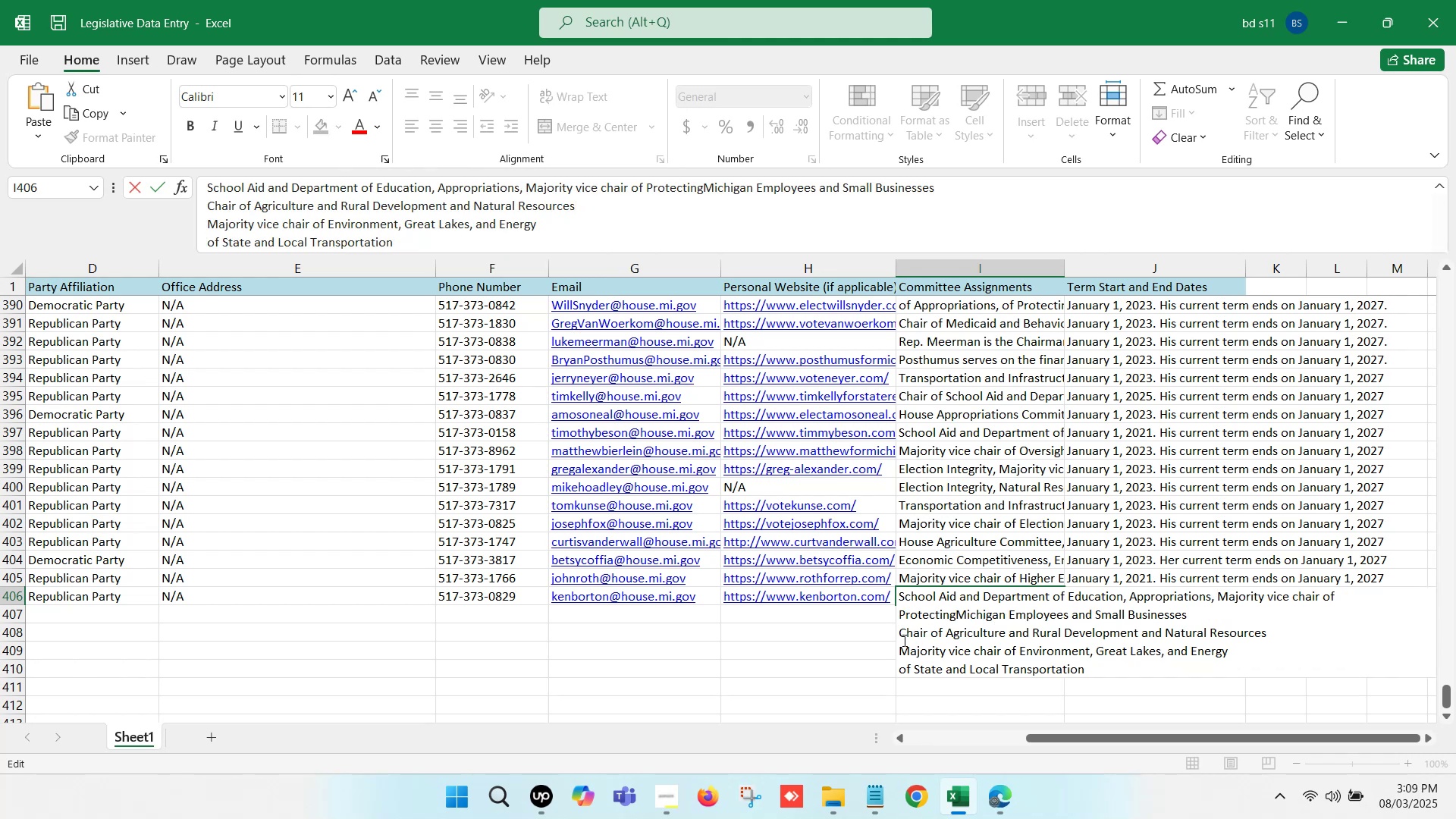 
key(Comma)
 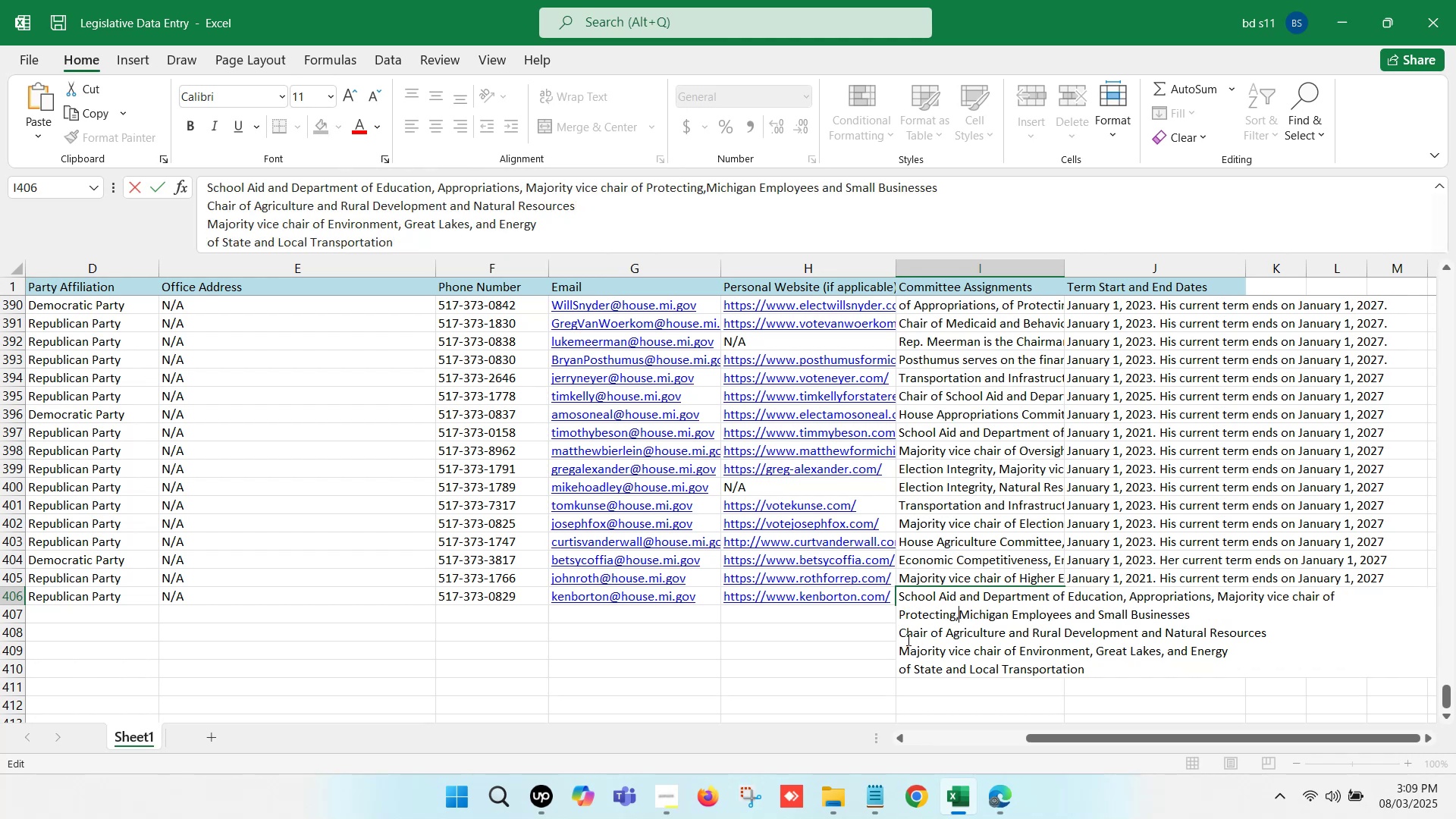 
key(Space)
 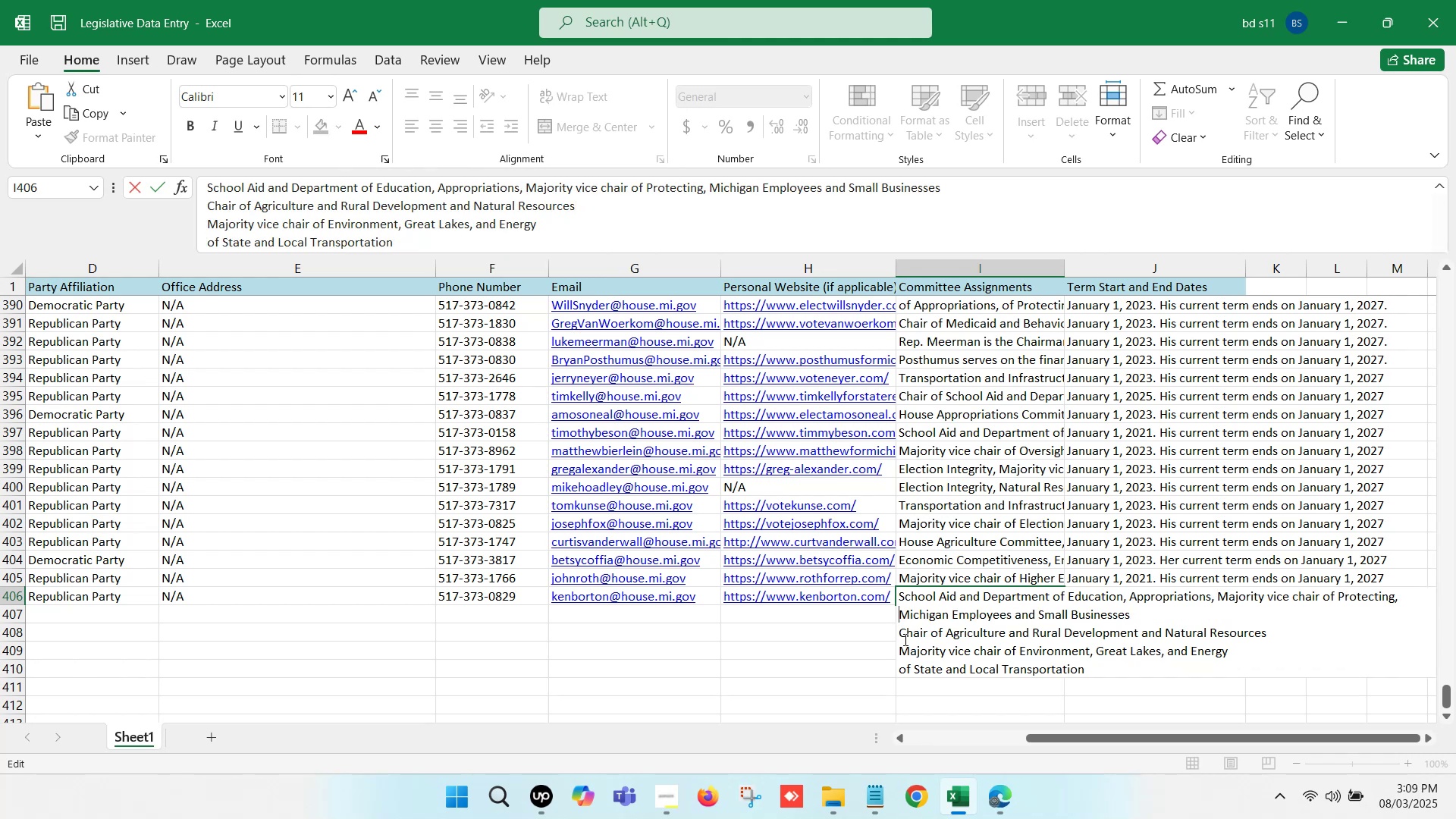 
left_click([901, 633])
 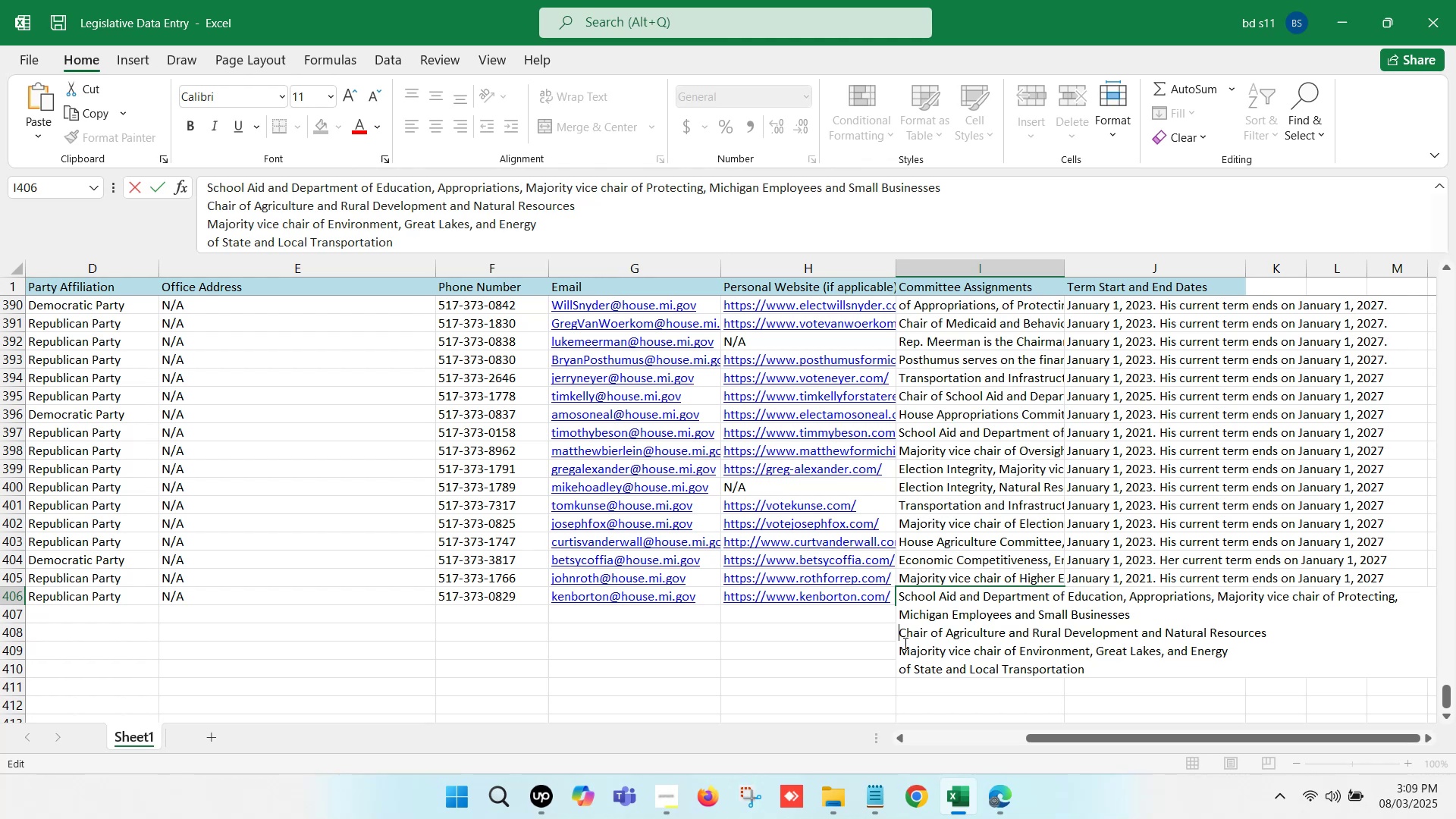 
key(Backspace)
 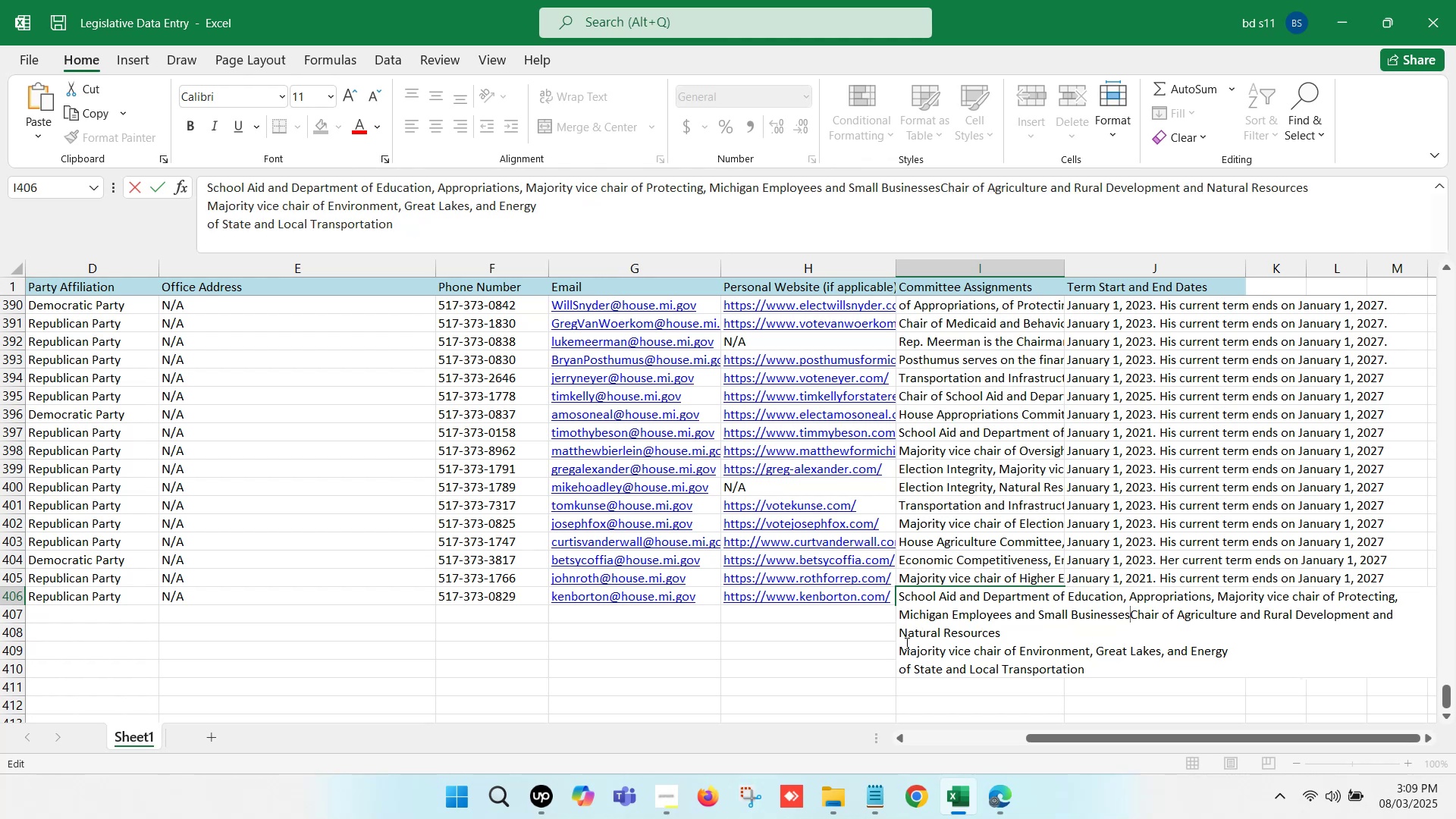 
key(Comma)
 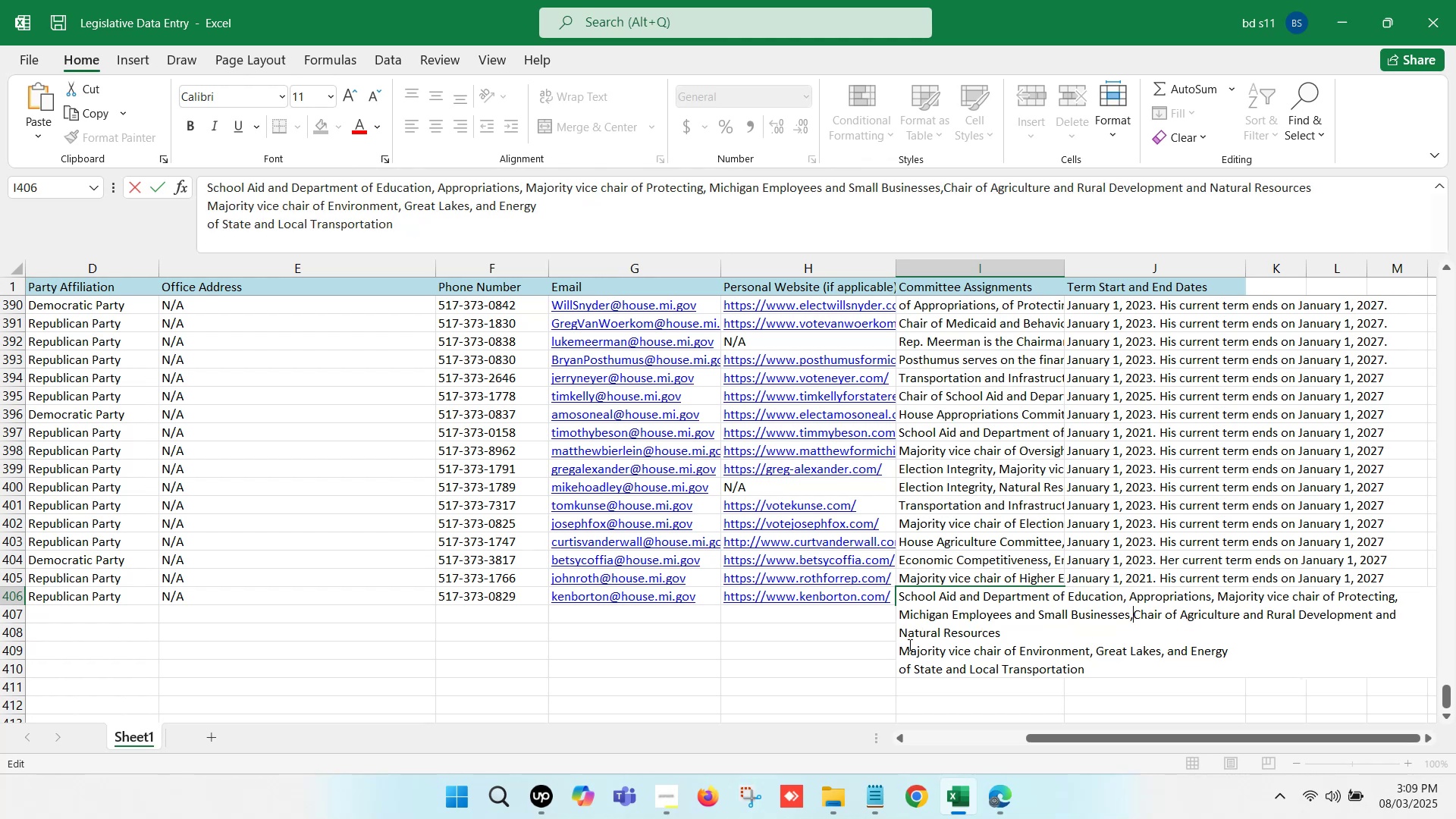 
key(Space)
 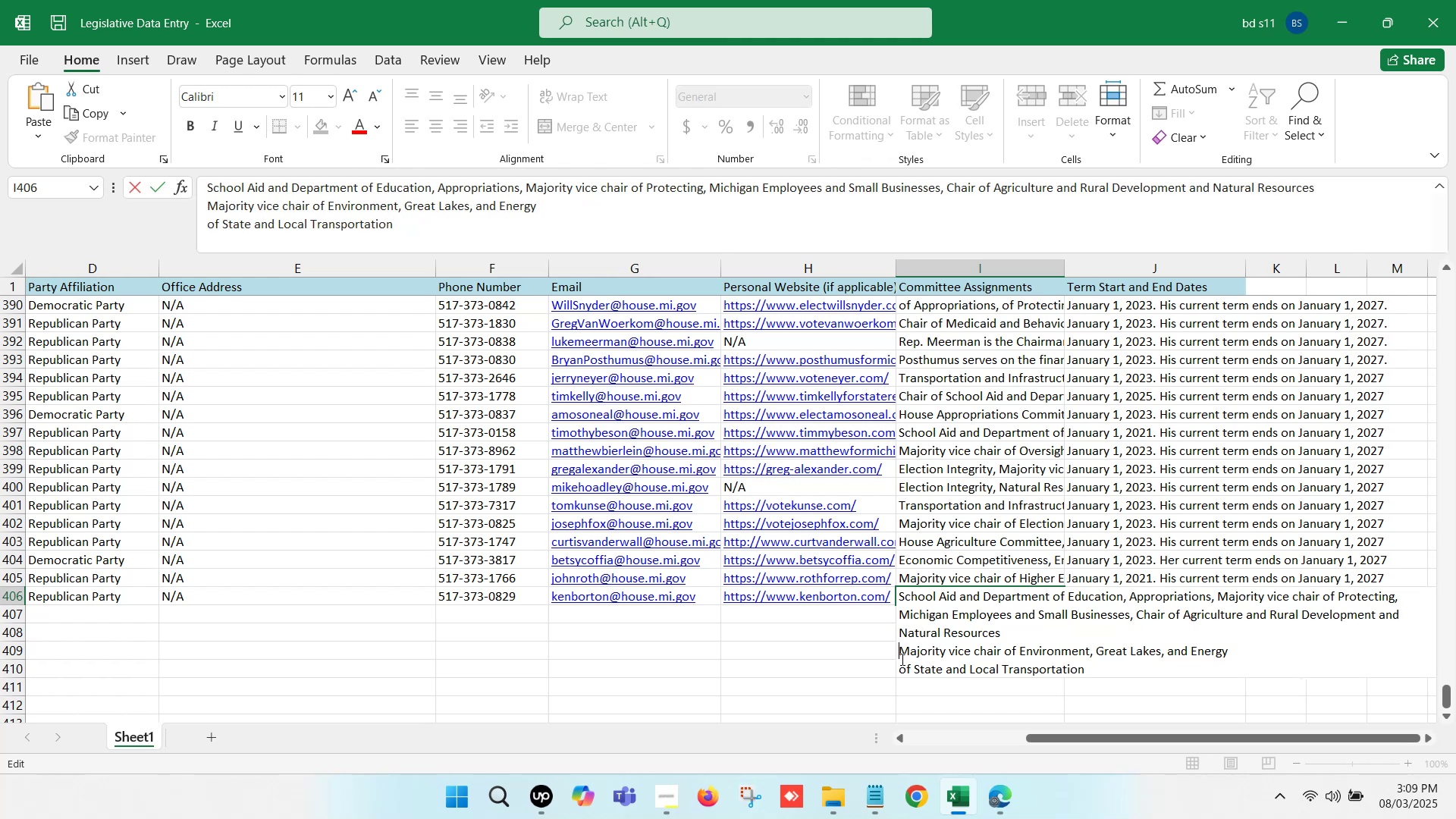 
key(Backspace)
 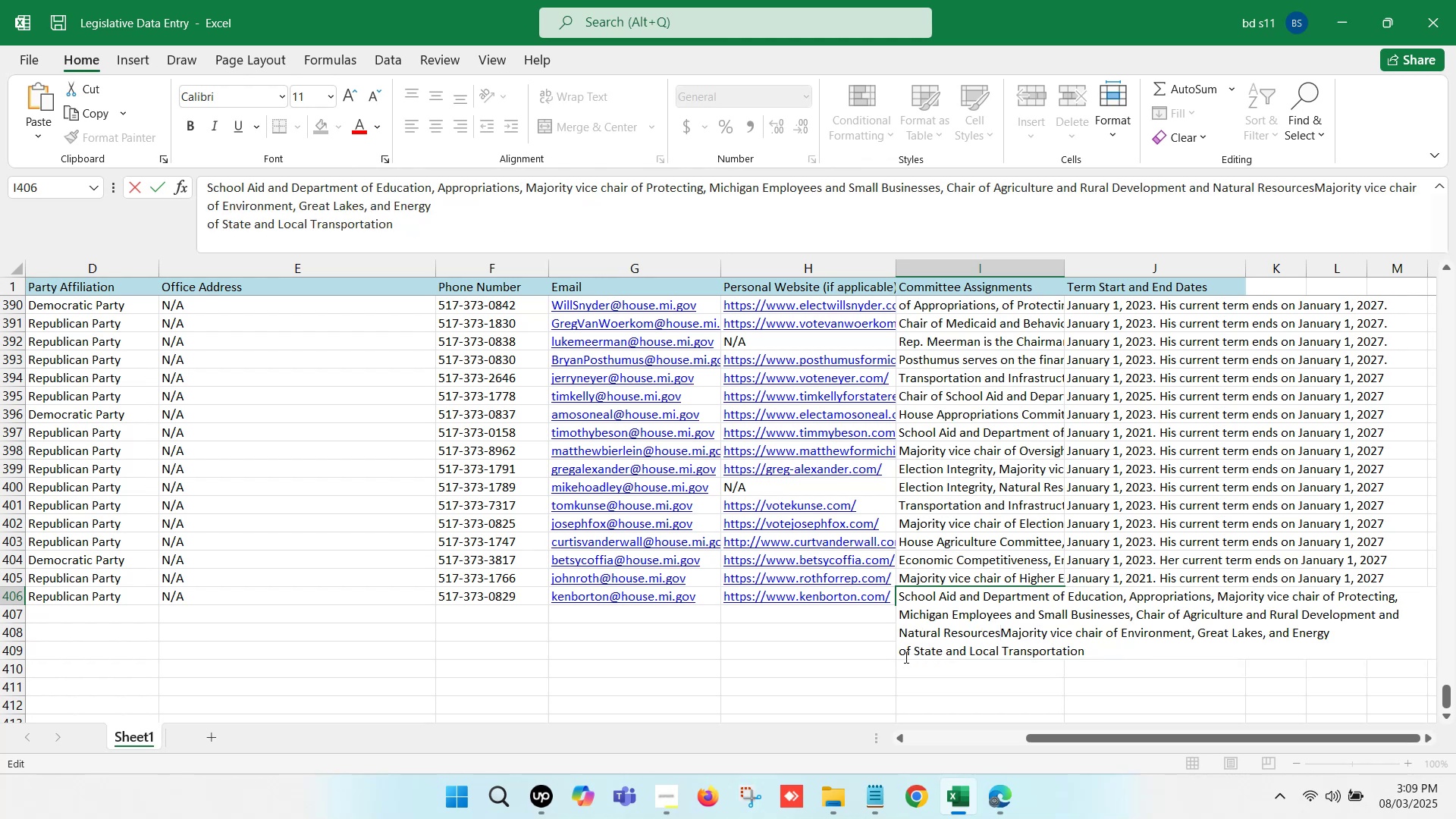 
key(Comma)
 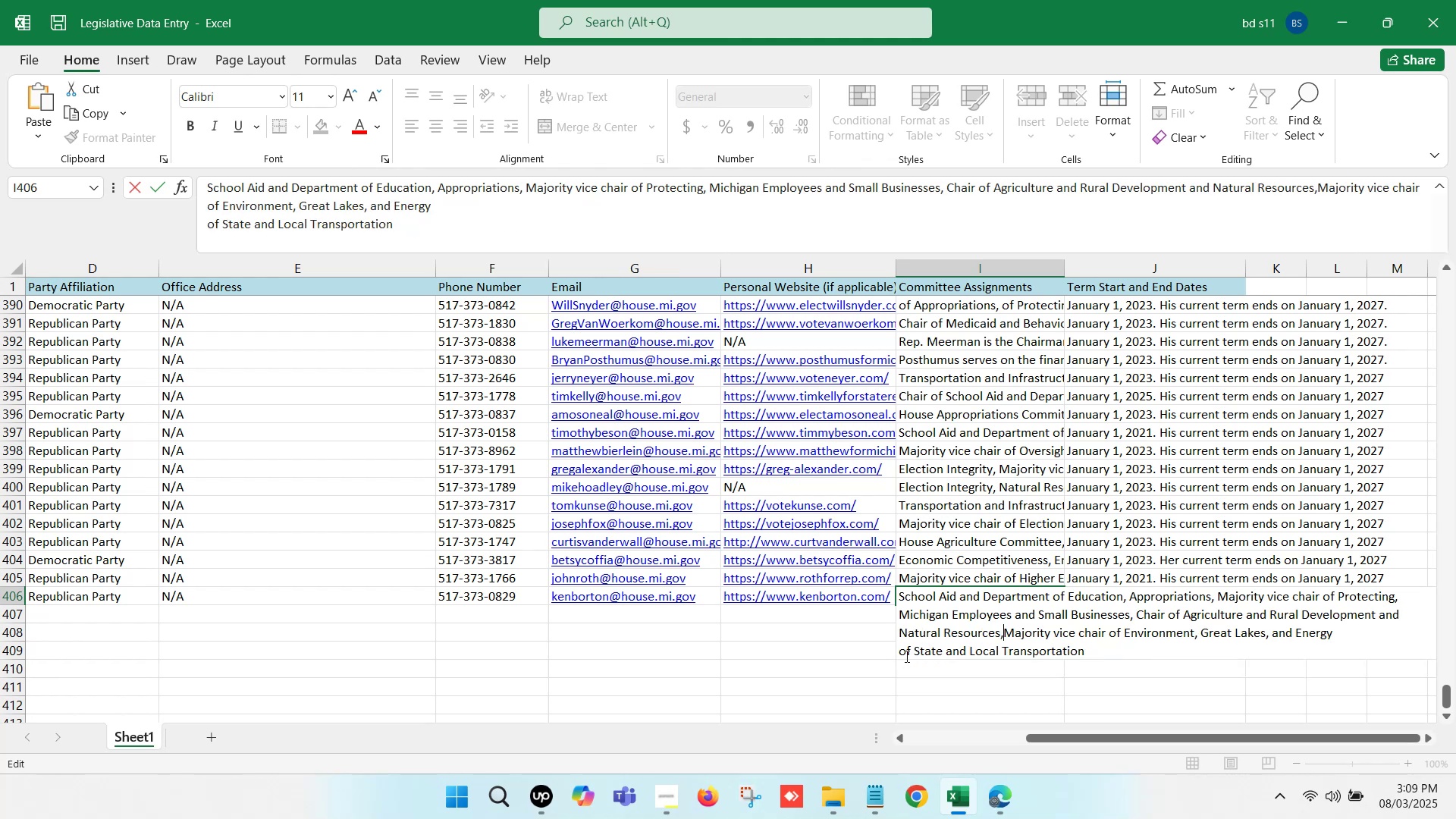 
key(Space)
 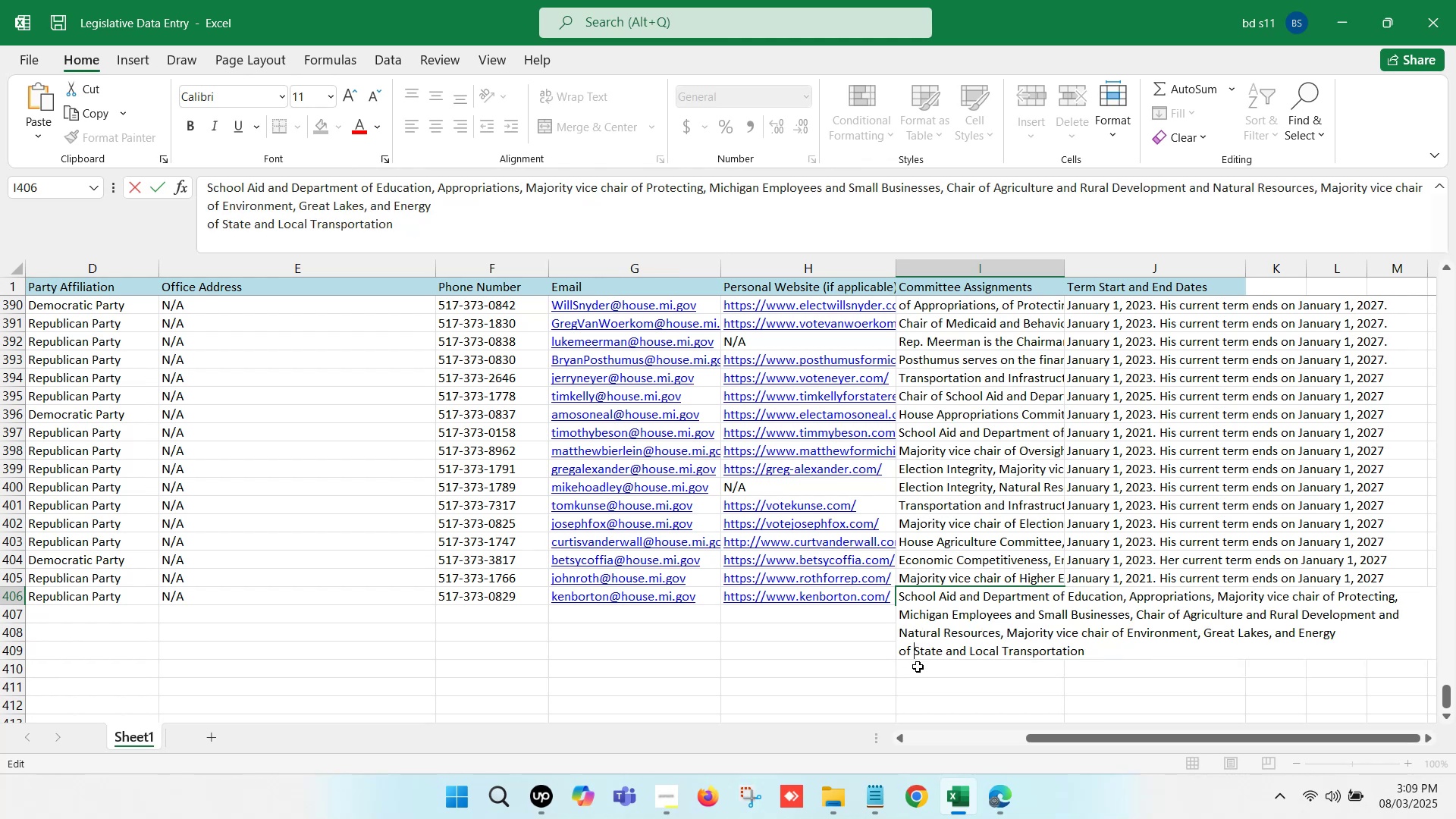 
key(Backspace)
 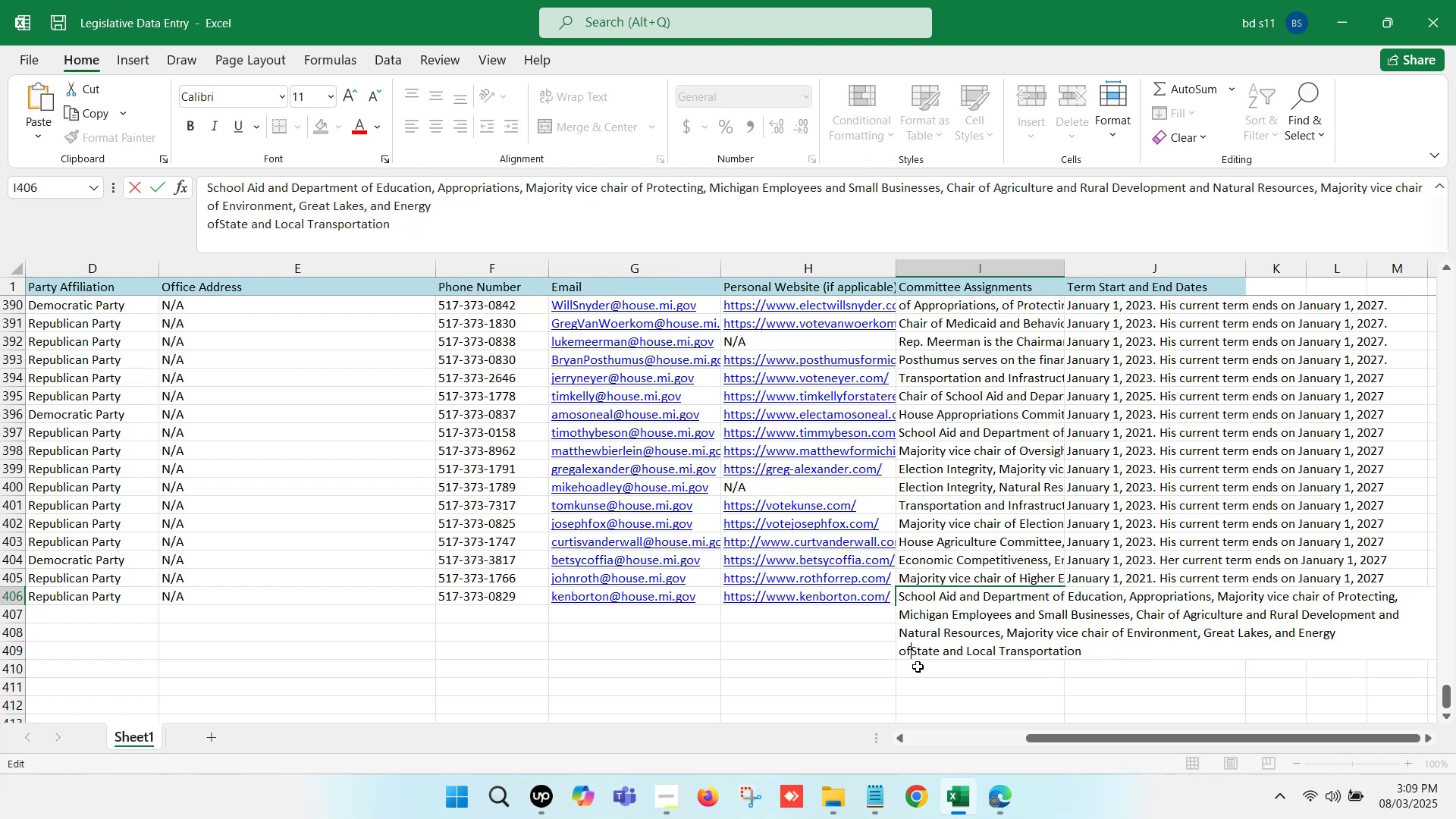 
key(Backspace)
 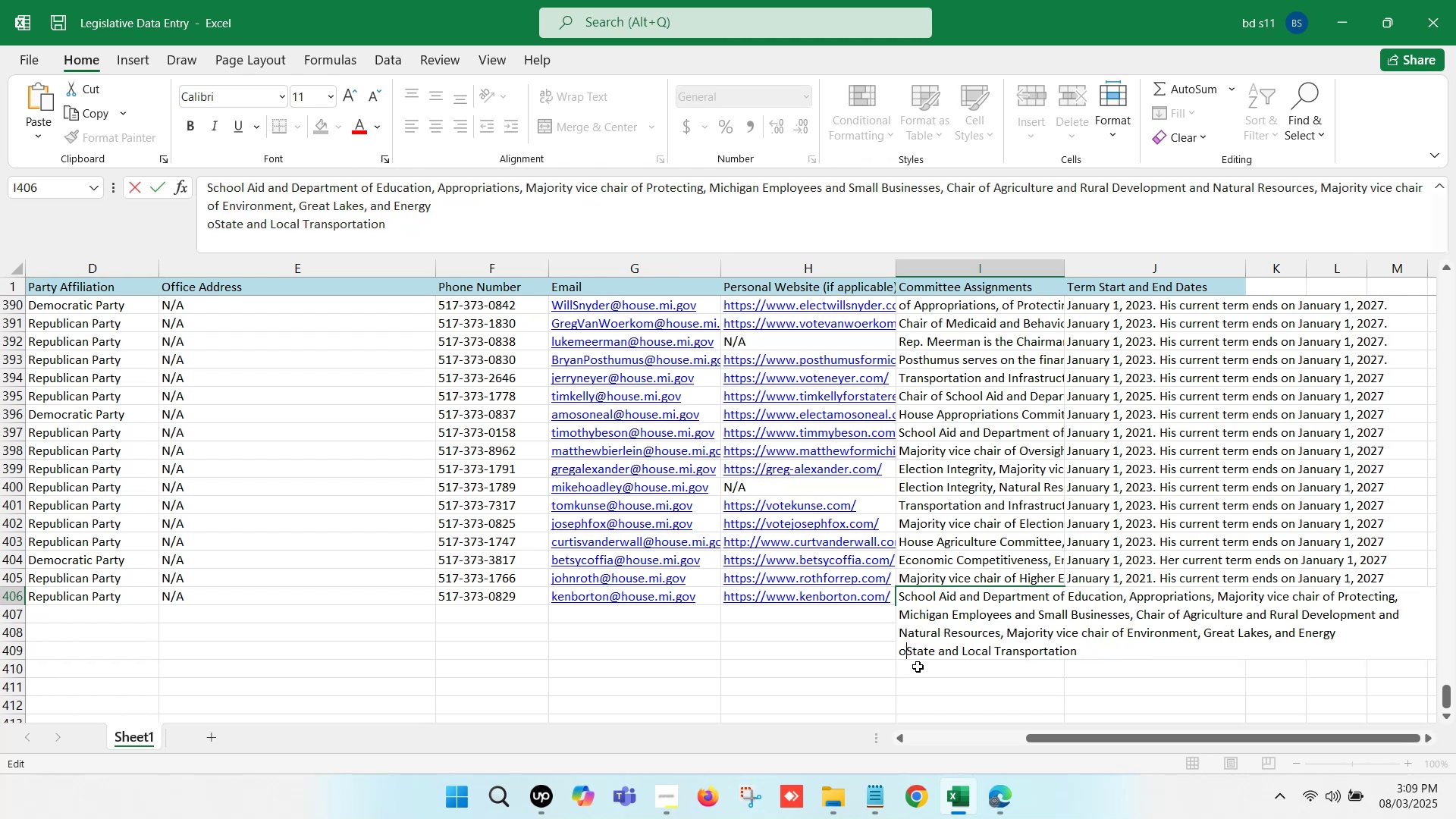 
key(Backspace)
 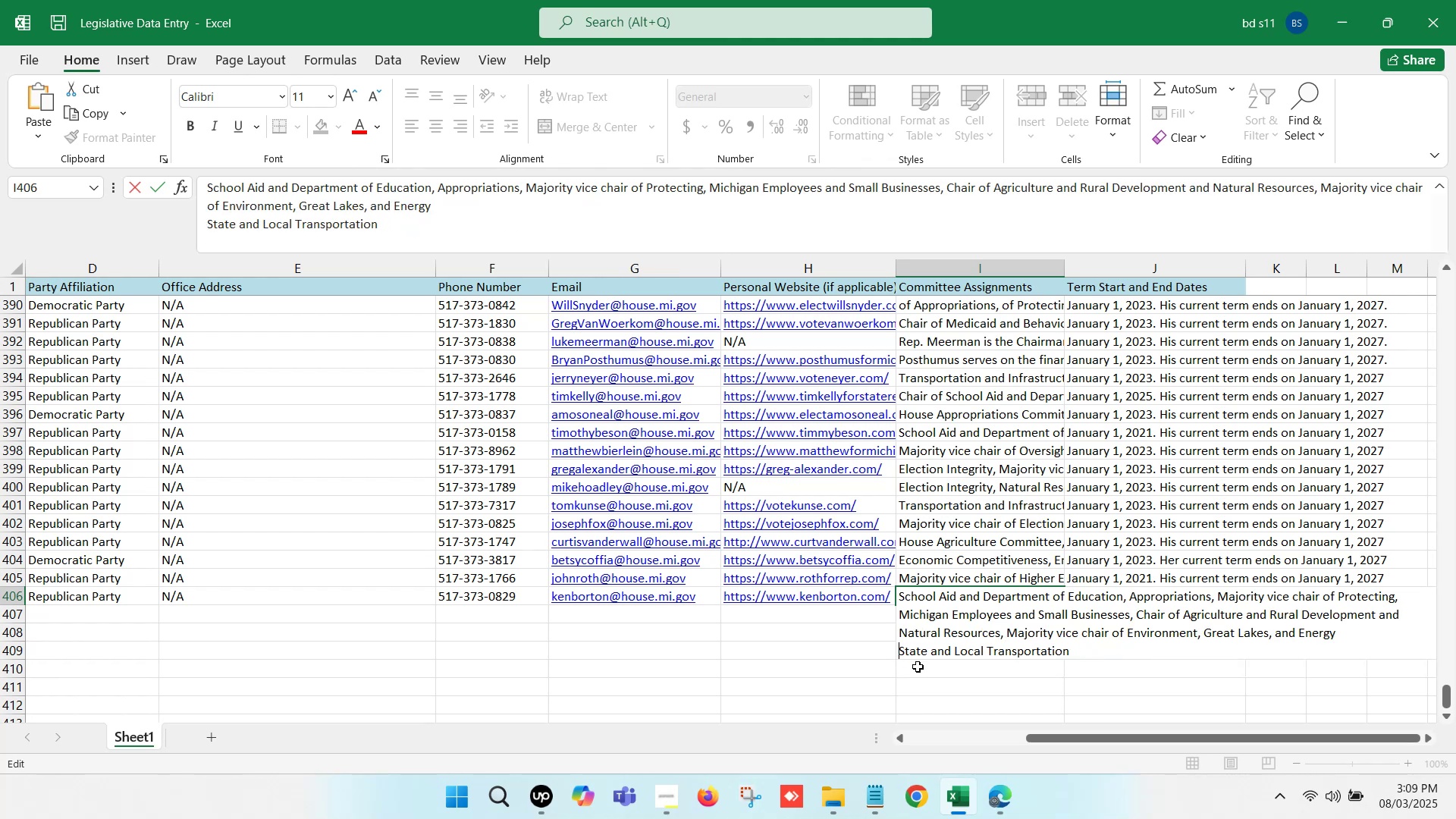 
key(Backspace)
 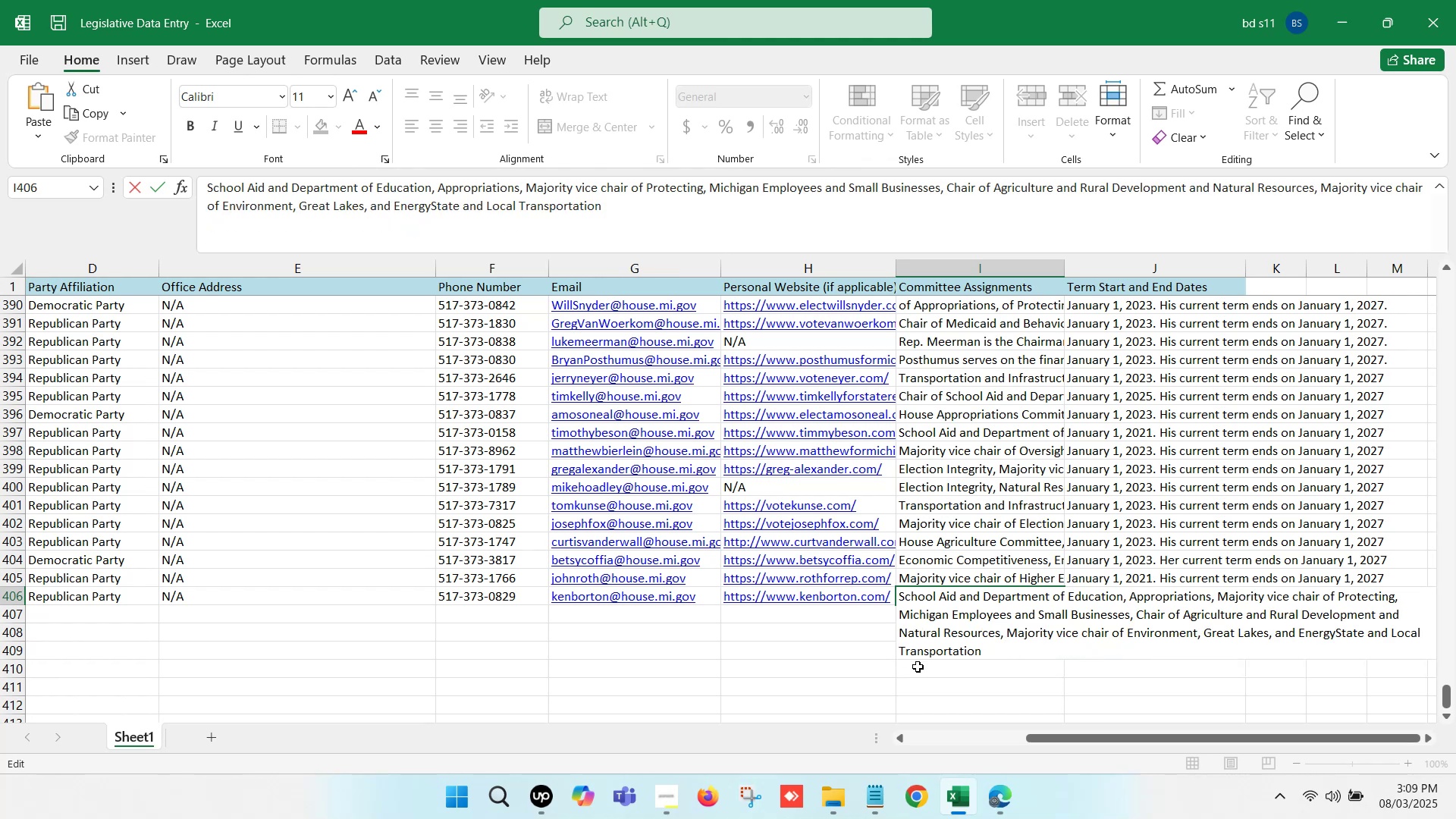 
key(Comma)
 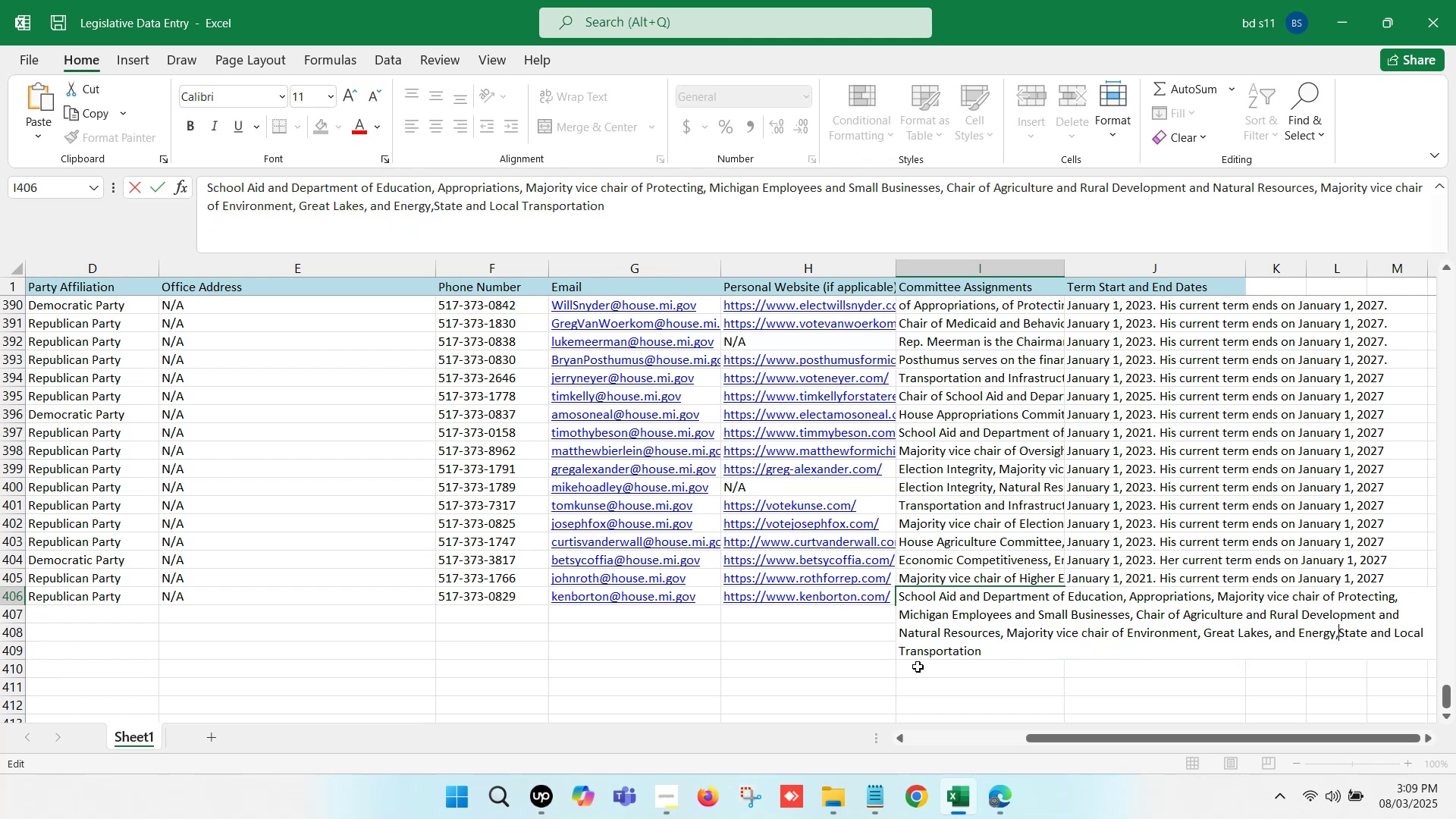 
key(Space)
 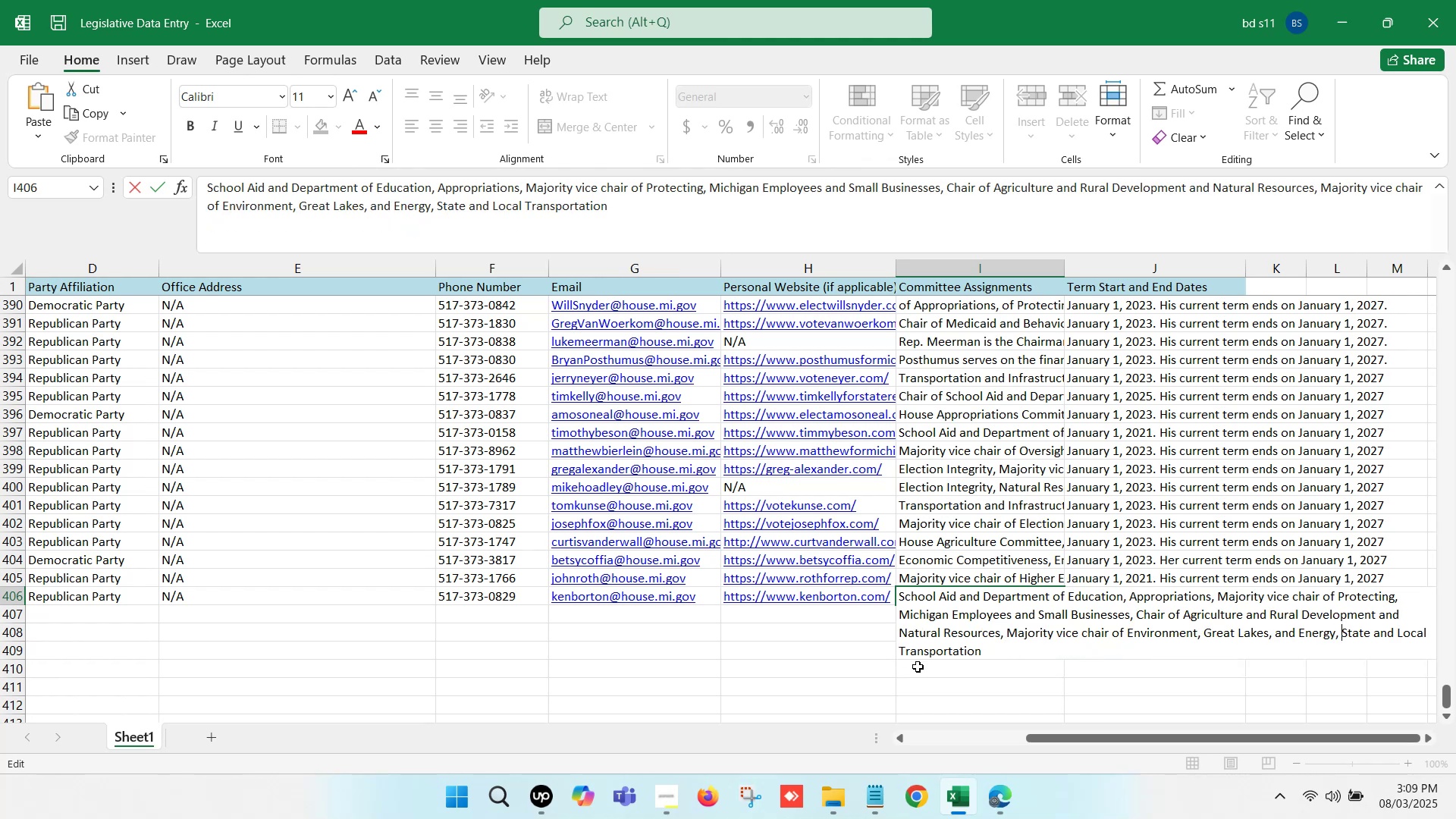 
left_click([918, 667])
 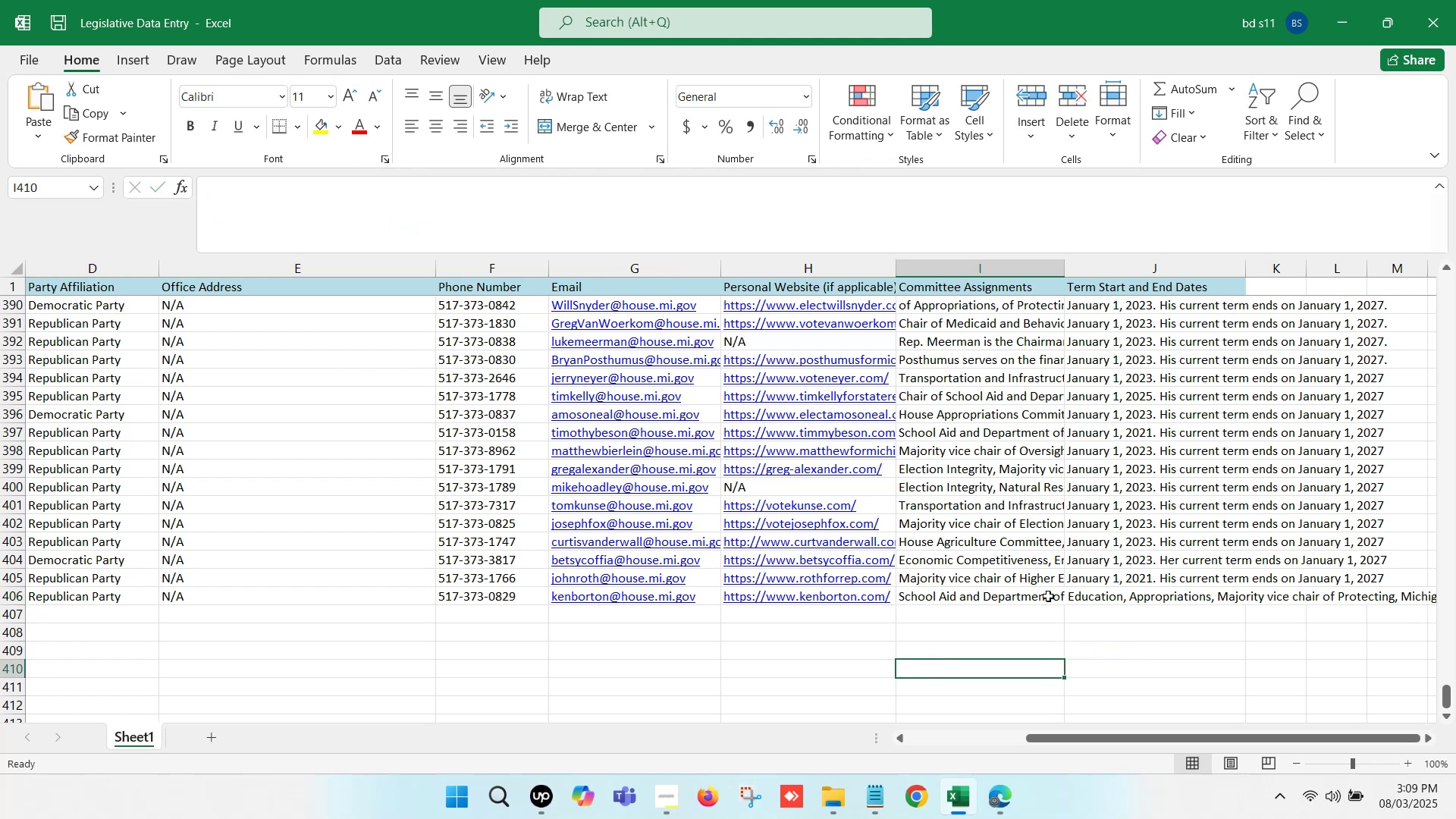 
left_click([1072, 596])
 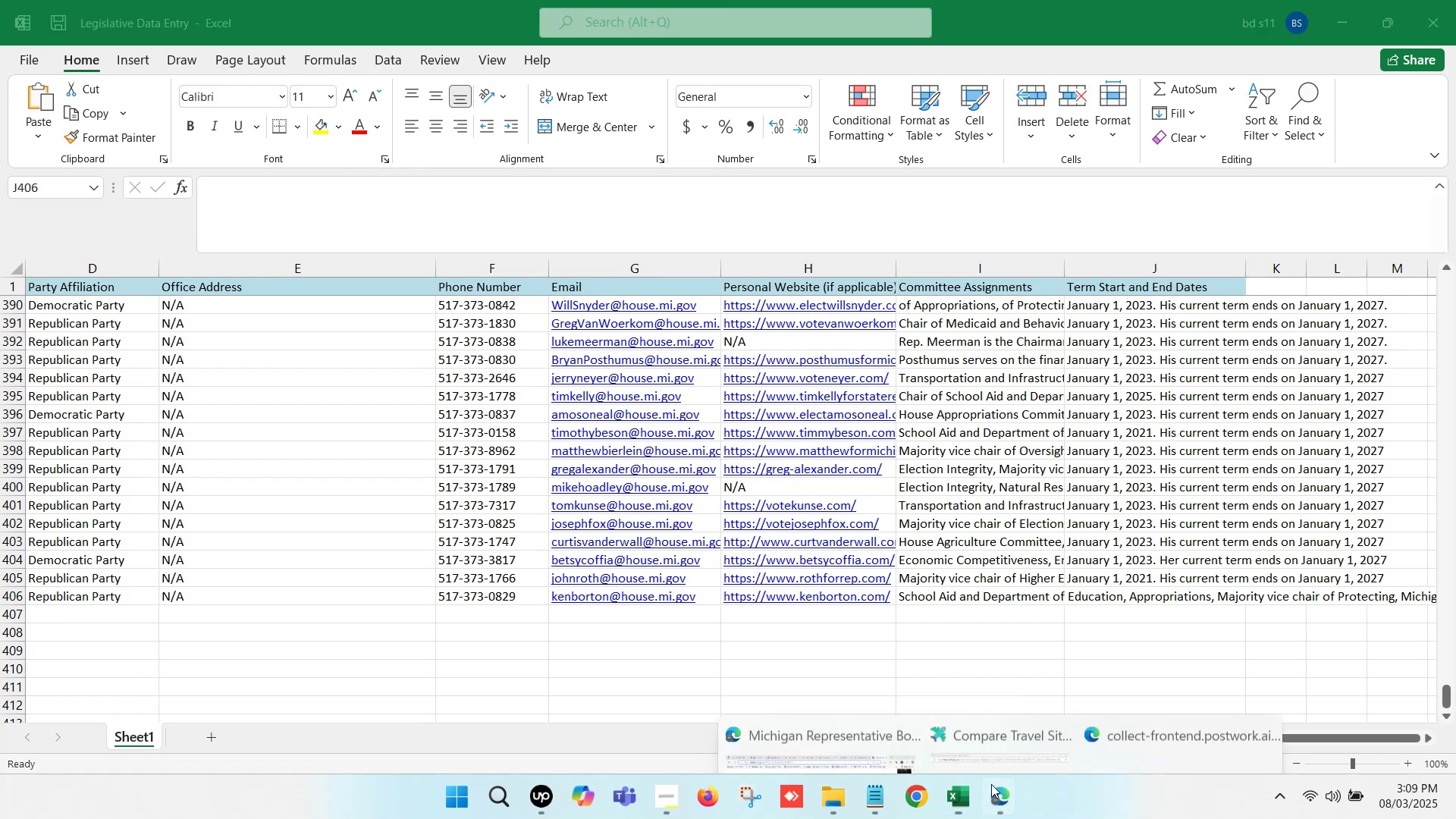 
left_click([855, 698])
 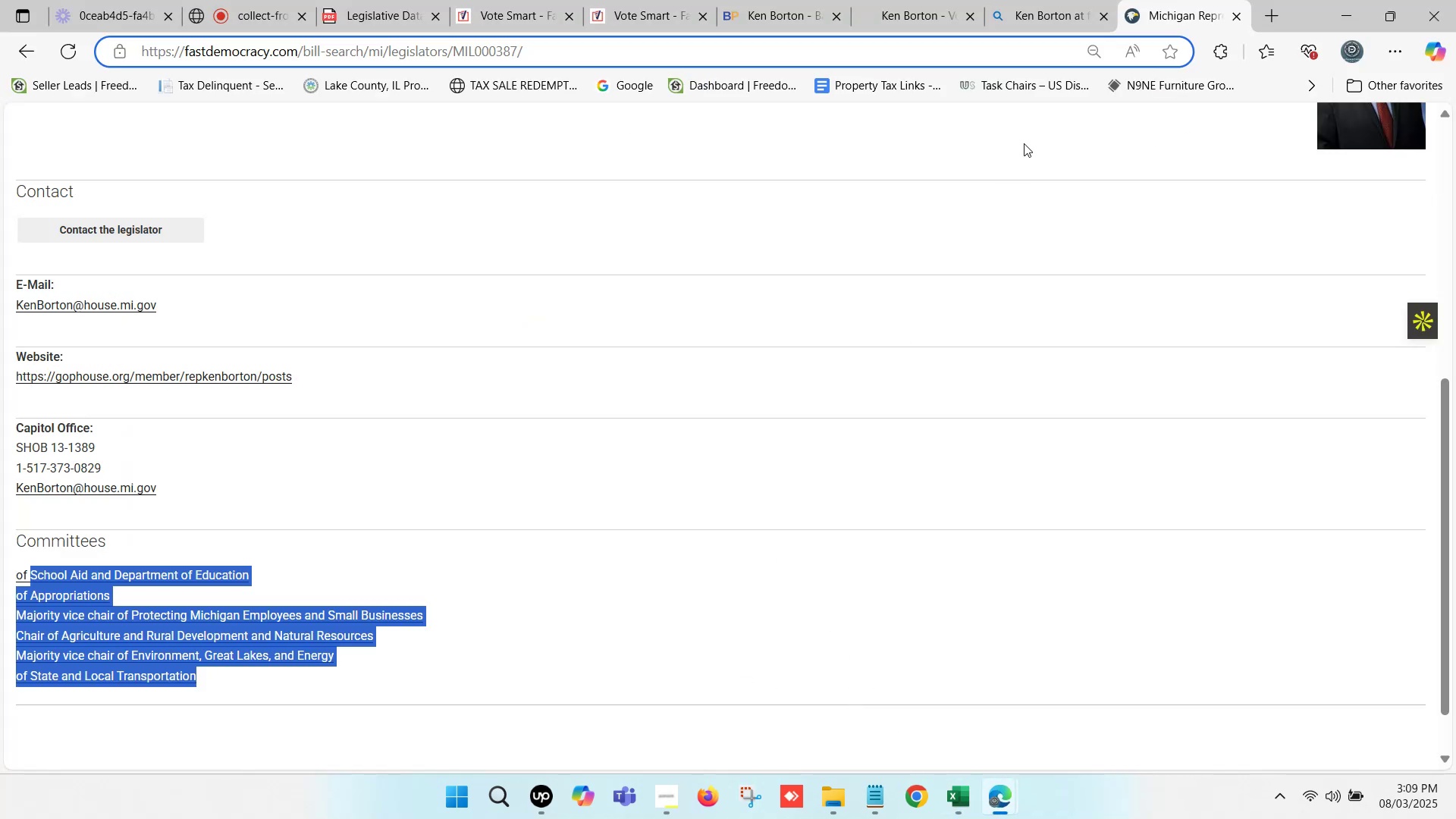 
left_click([796, 0])
 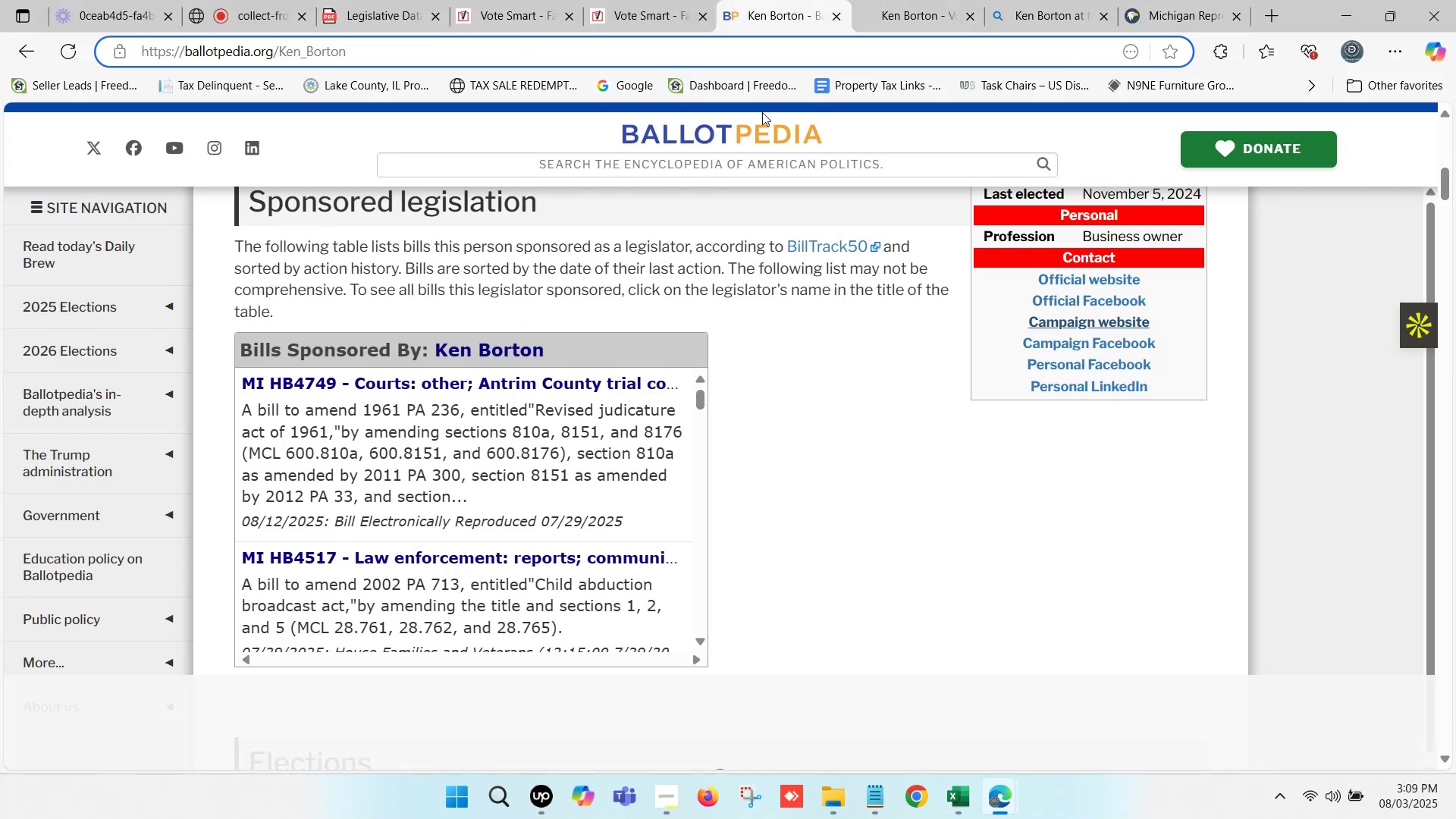 
scroll: coordinate [653, 377], scroll_direction: up, amount: 7.0
 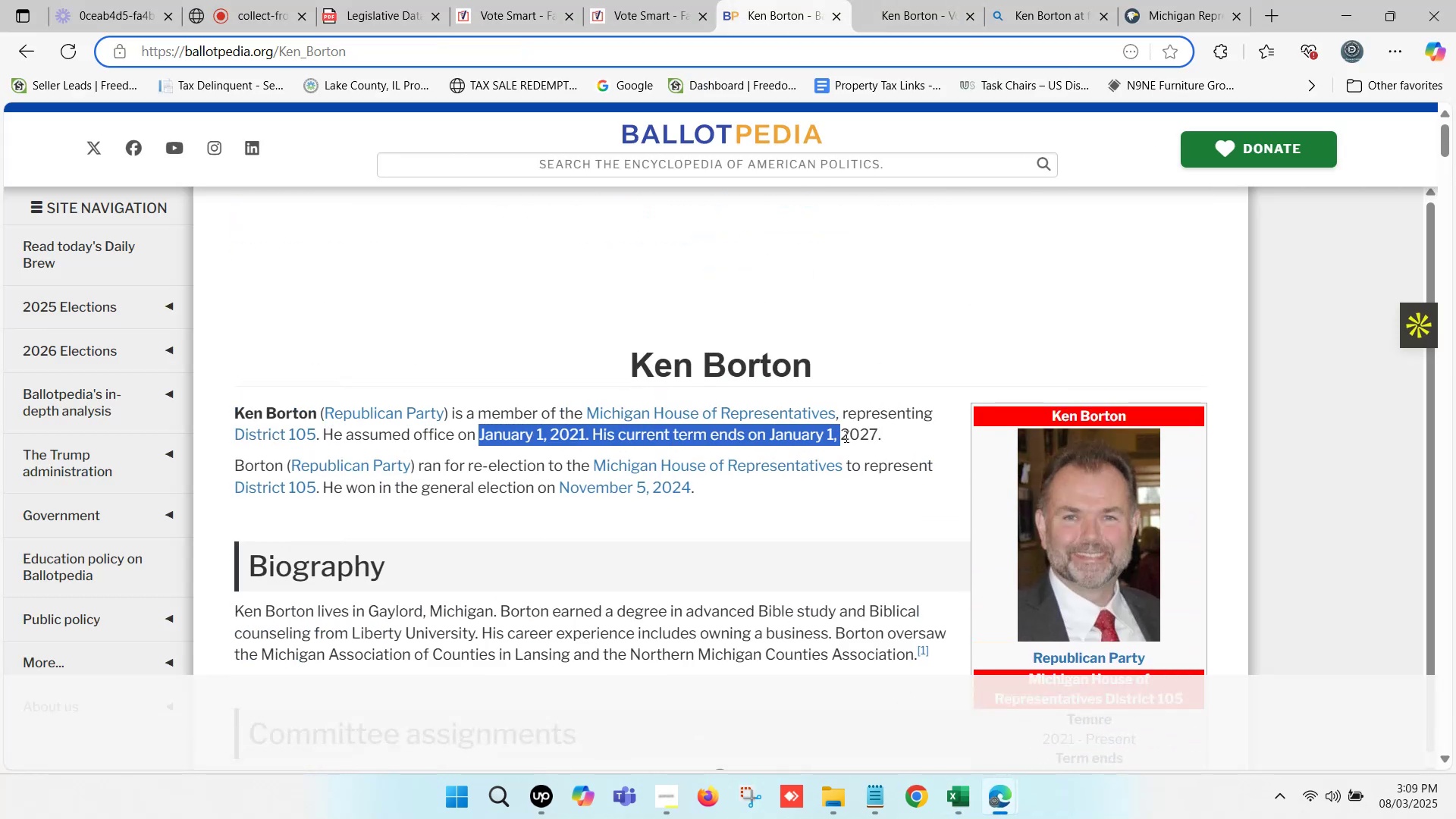 
key(Control+C)
 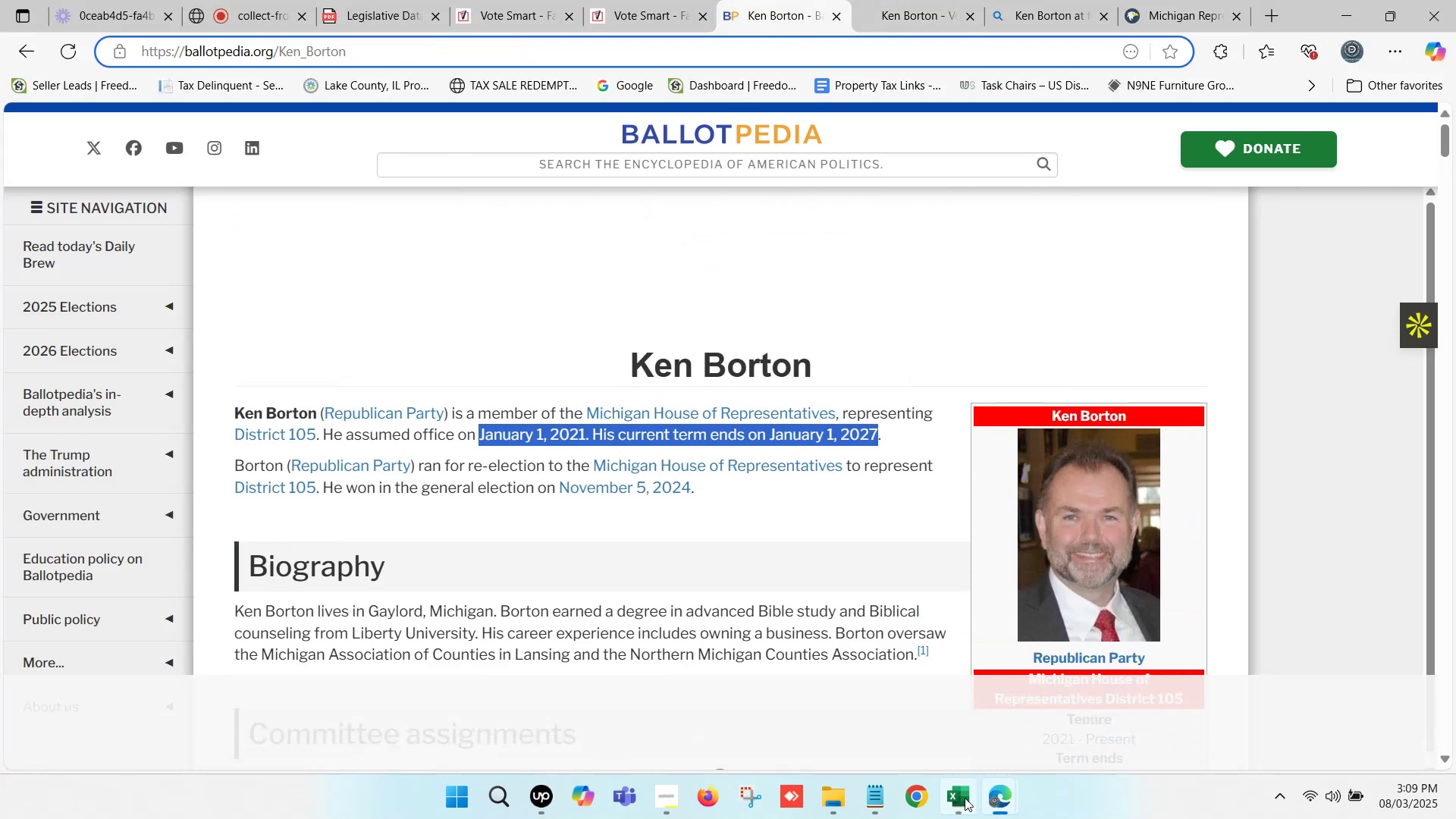 
left_click([965, 799])
 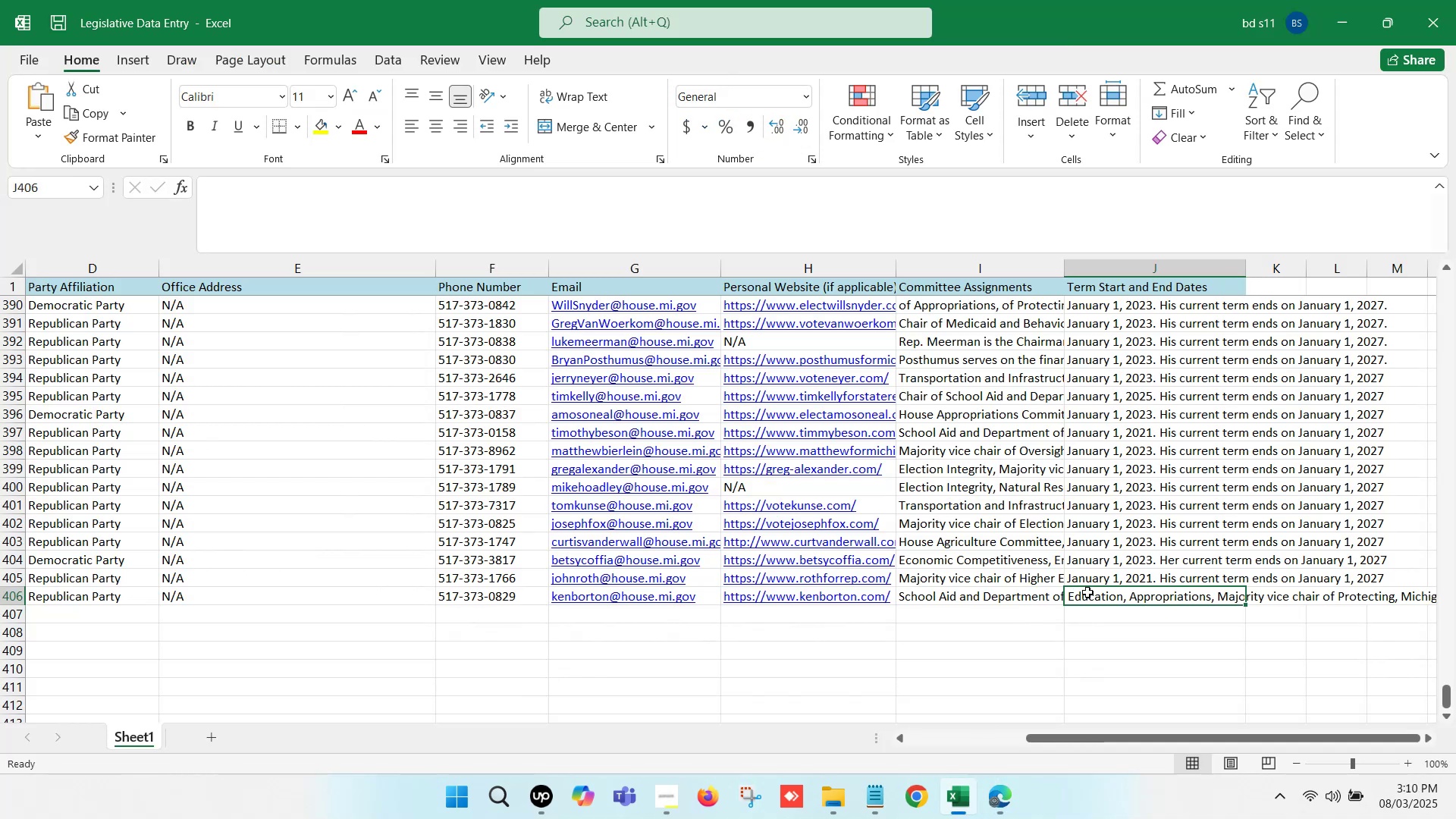 
double_click([1087, 592])
 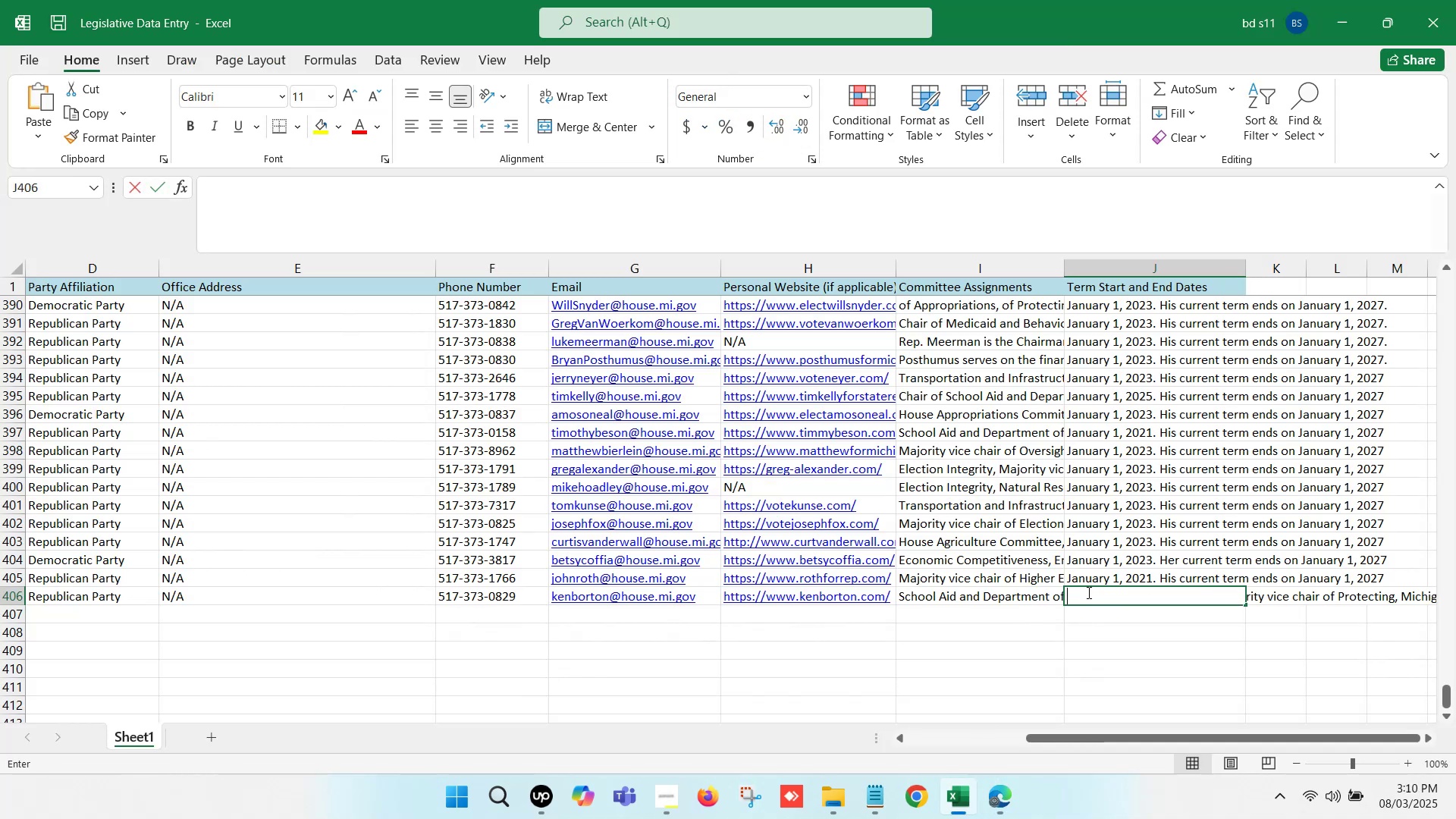 
key(Control+ControlLeft)
 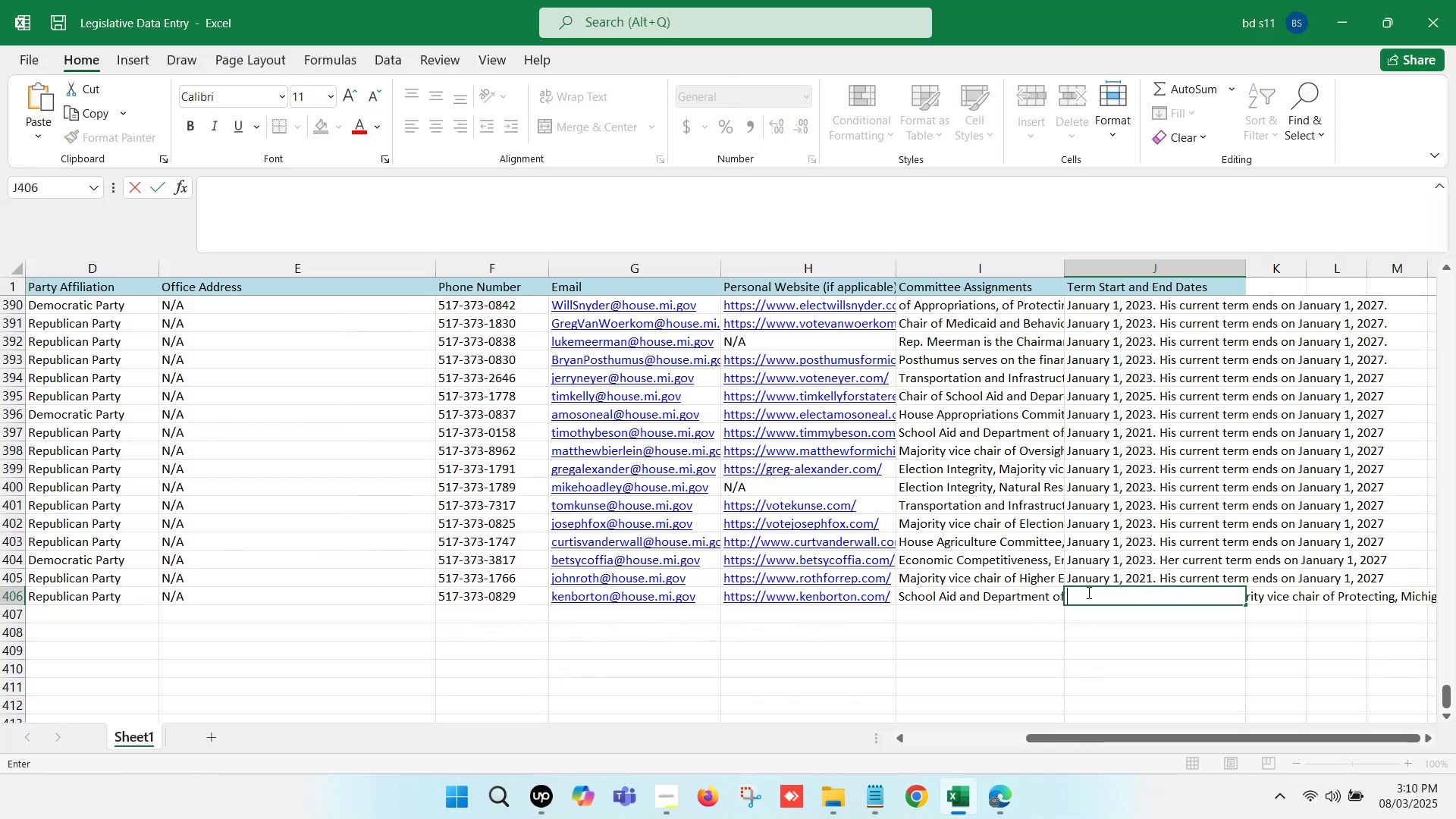 
key(Control+V)
 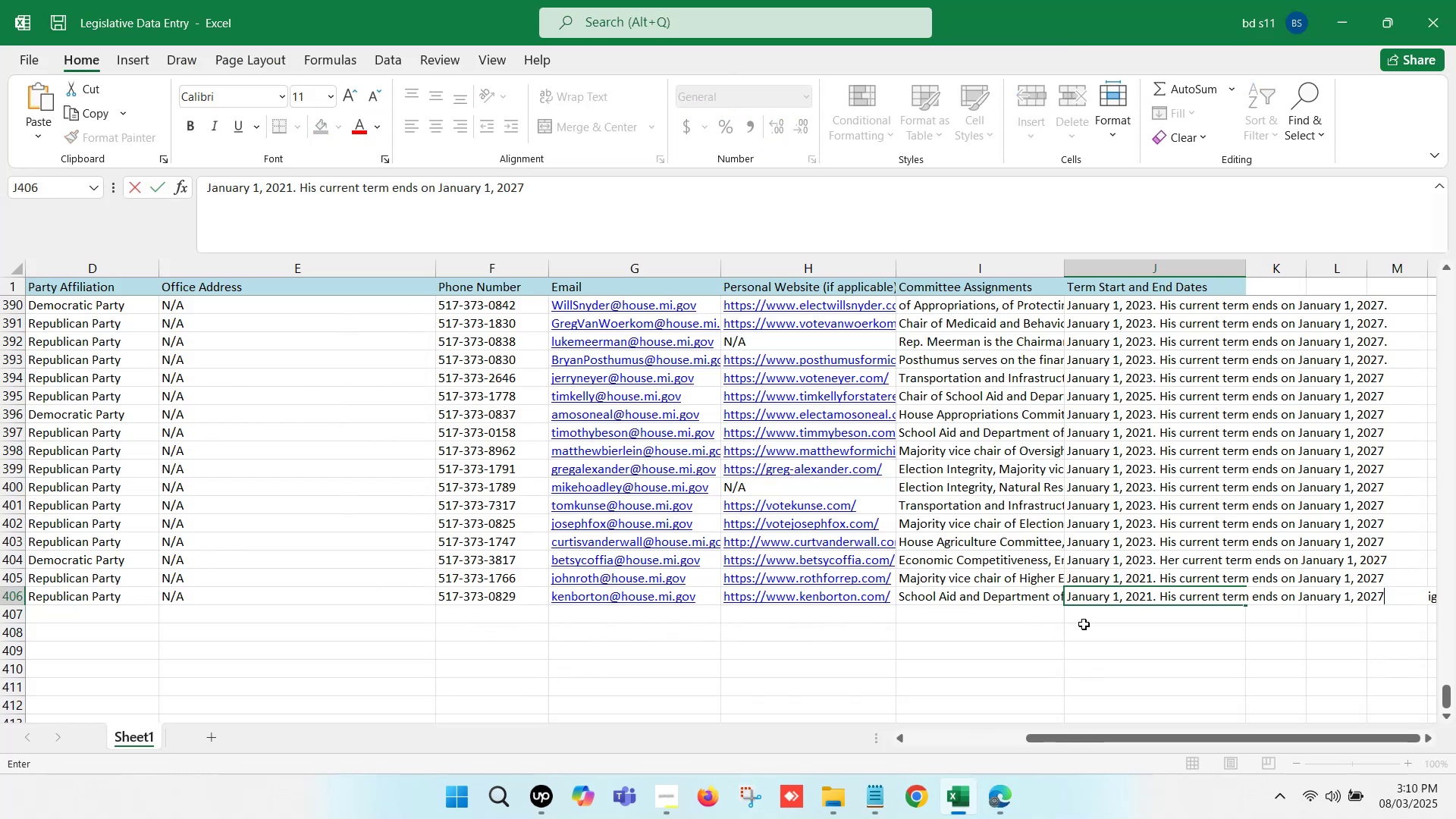 
left_click([1084, 624])
 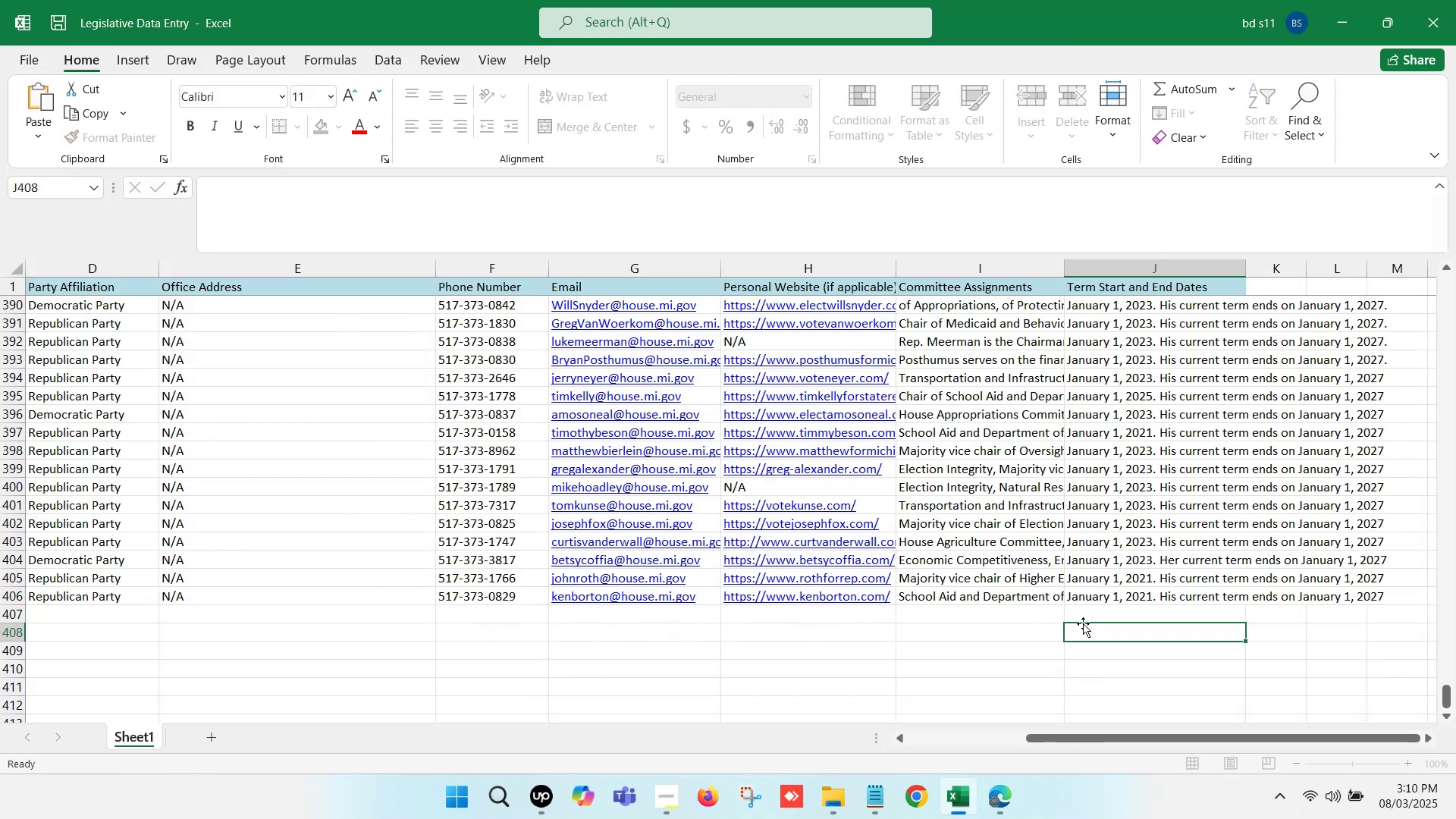 
key(Control+S)
 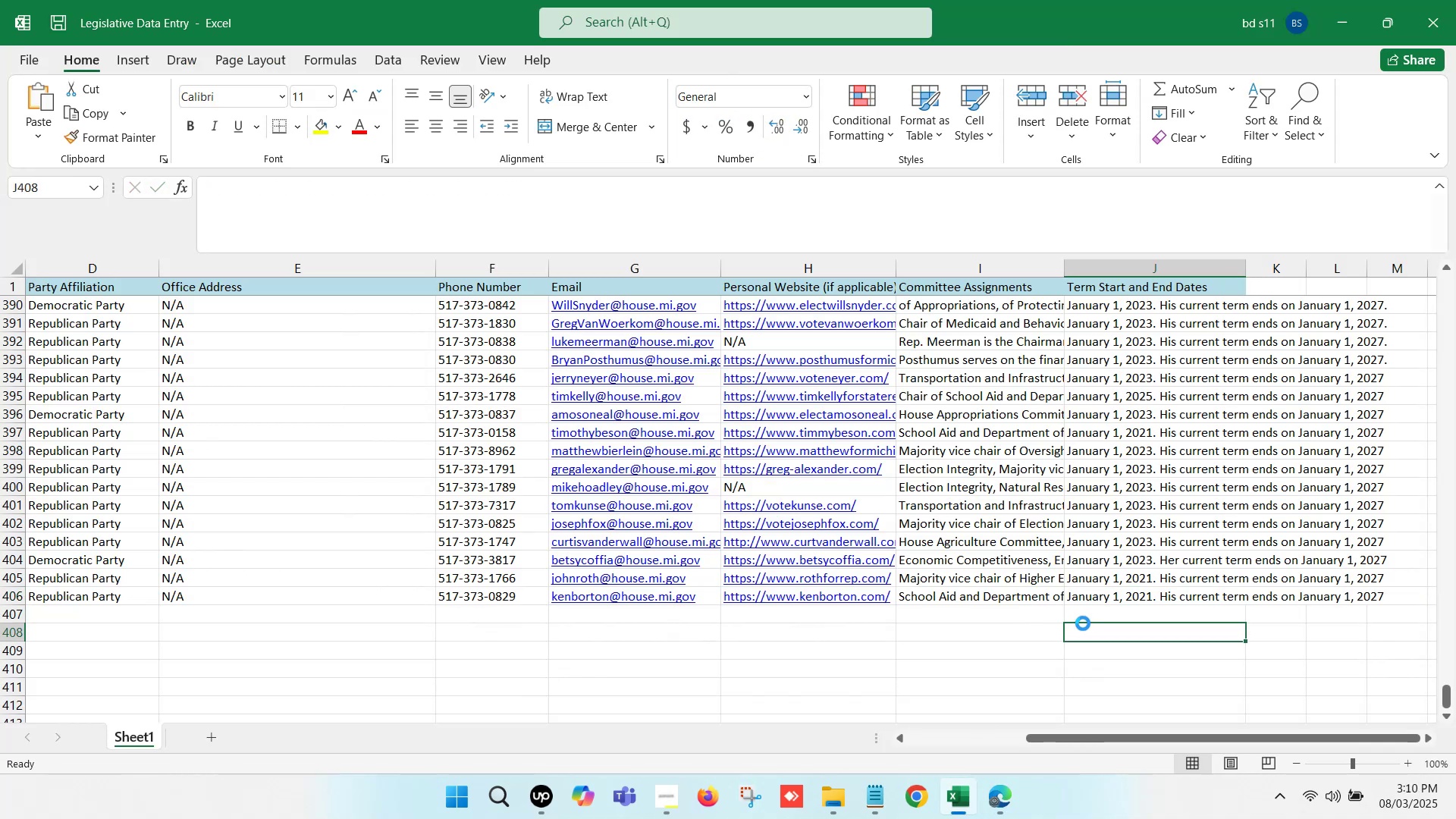 
key(Control+S)
 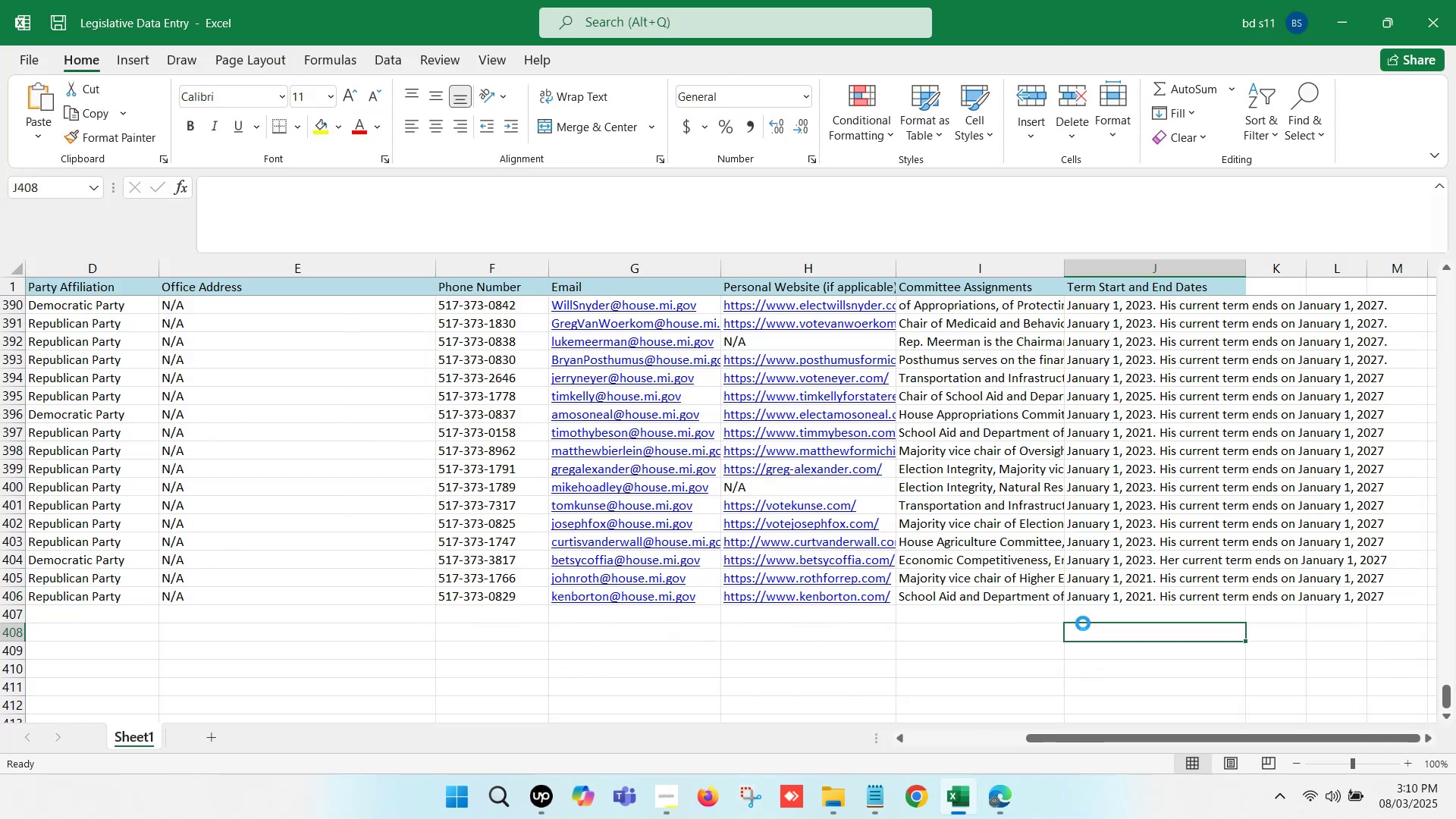 
hold_key(key=ArrowLeft, duration=1.18)
 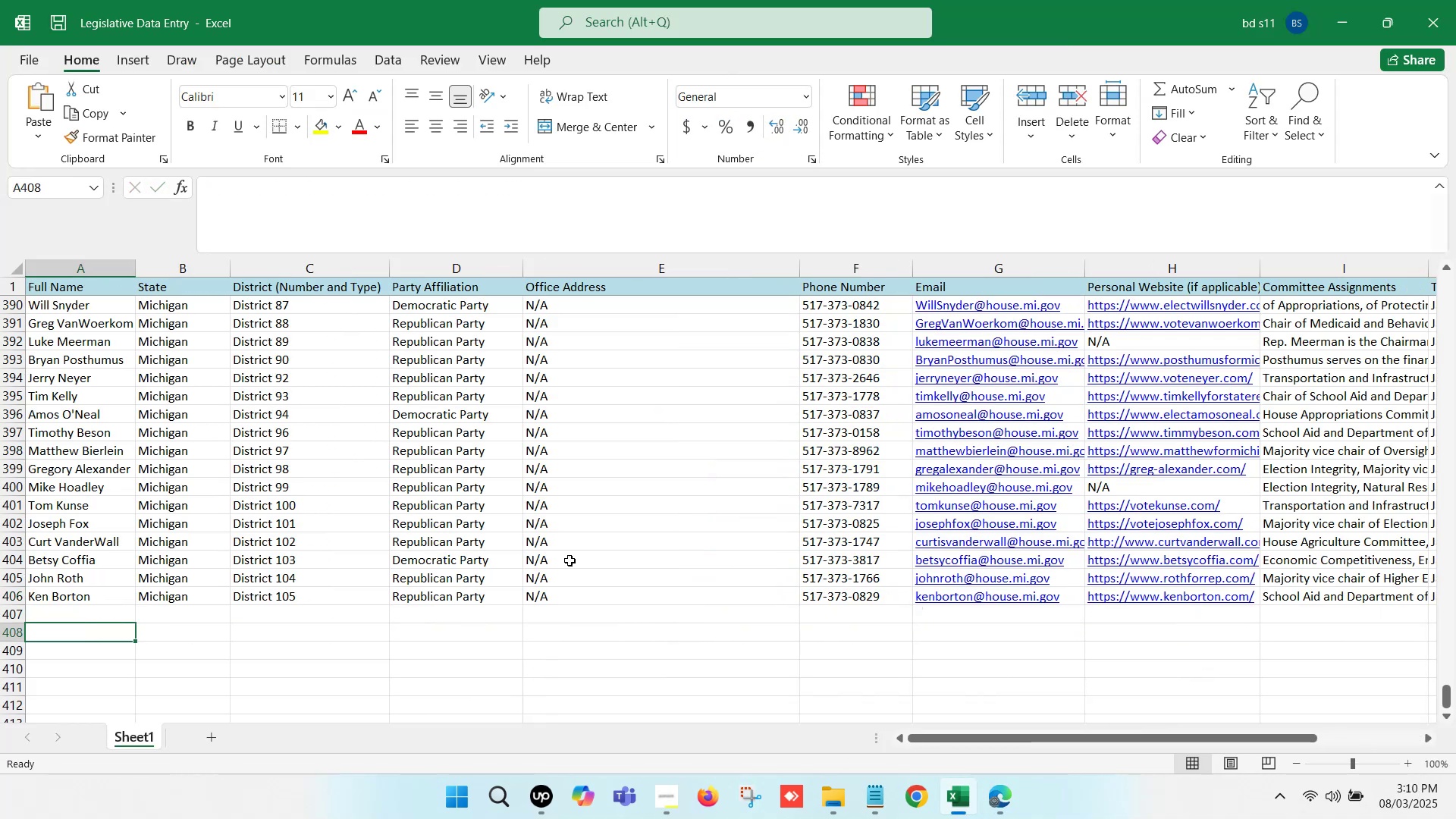 
scroll: coordinate [577, 562], scroll_direction: down, amount: 1.0
 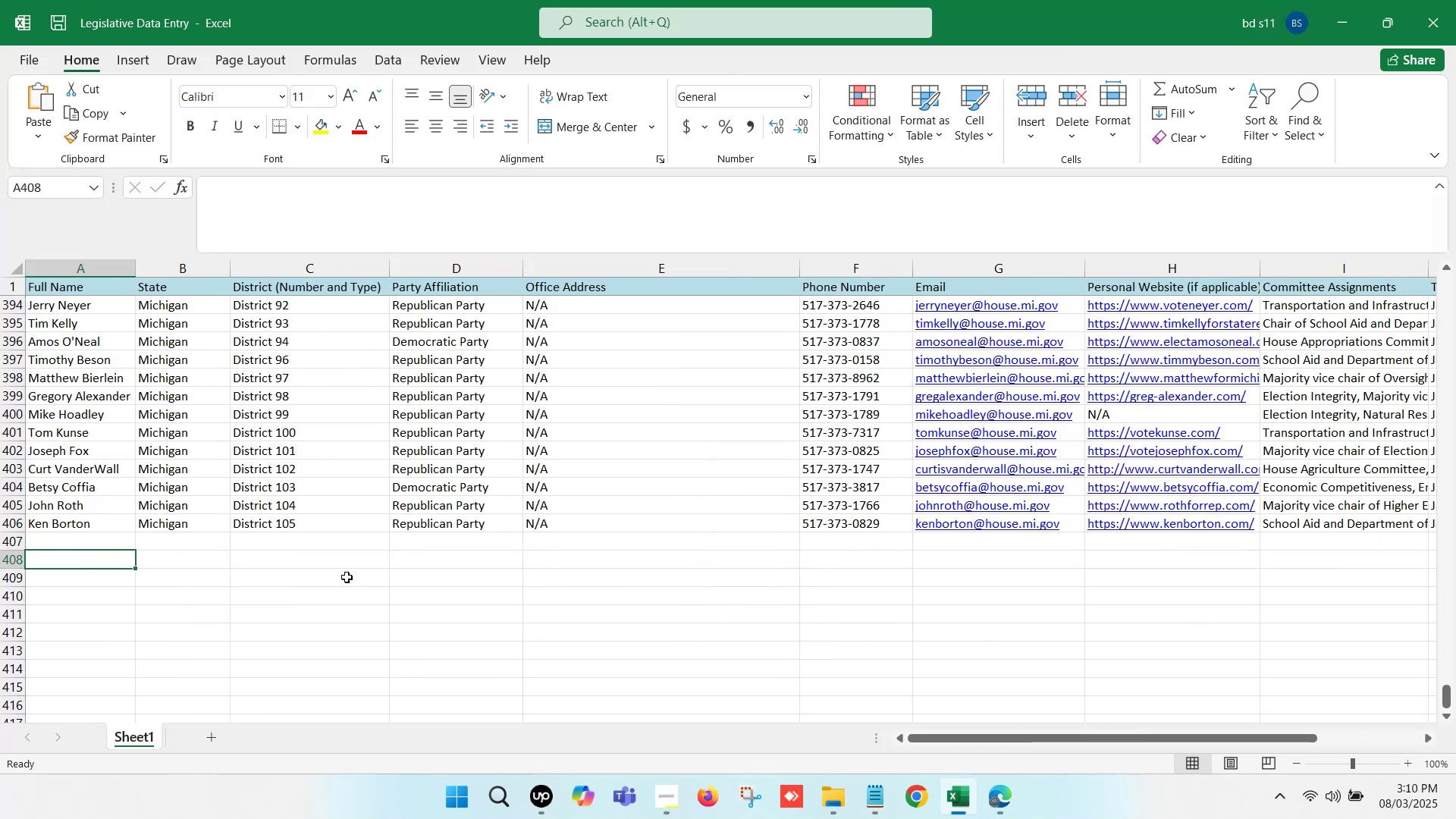 
left_click([297, 560])
 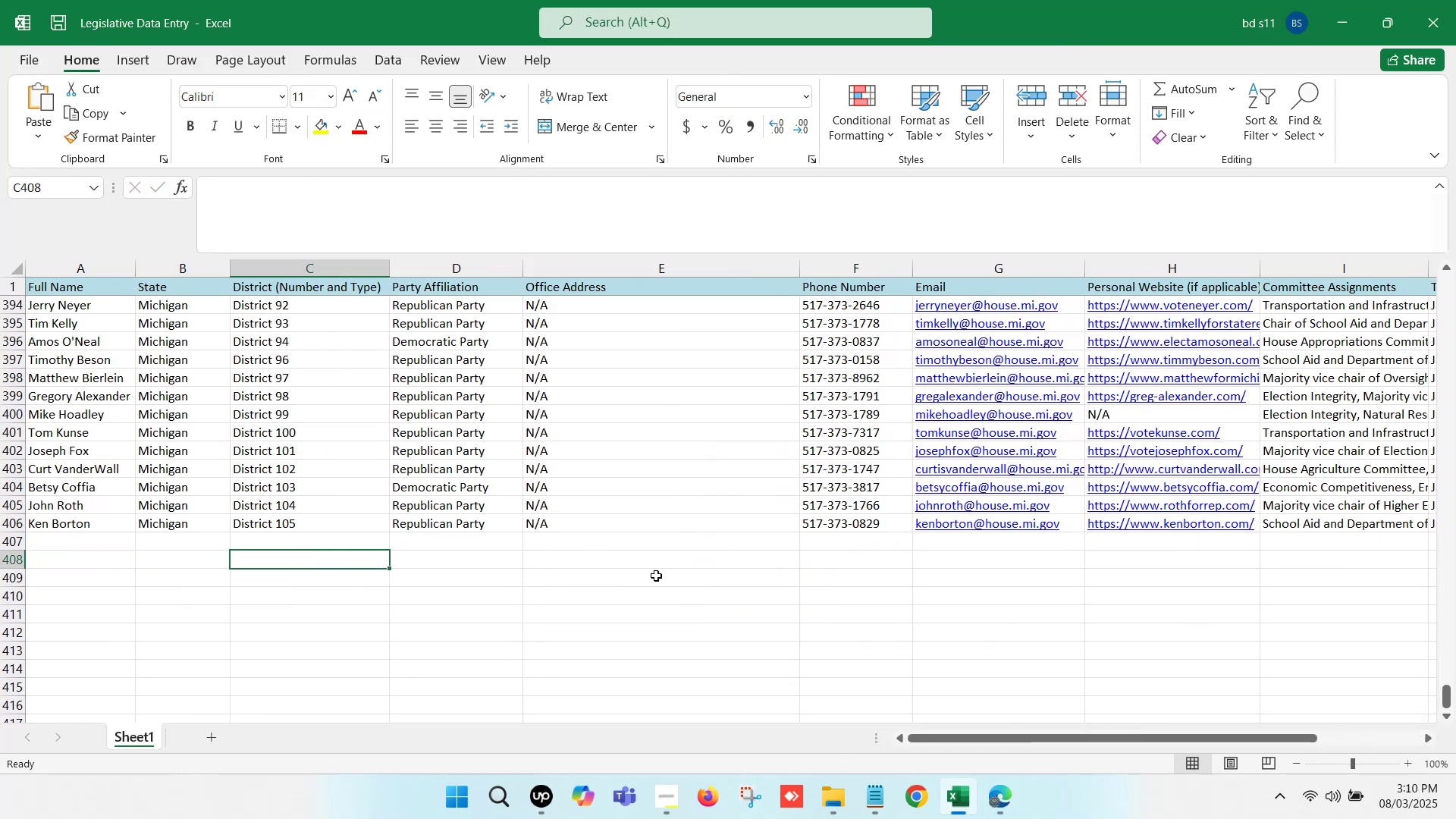 
left_click([1001, 792])
 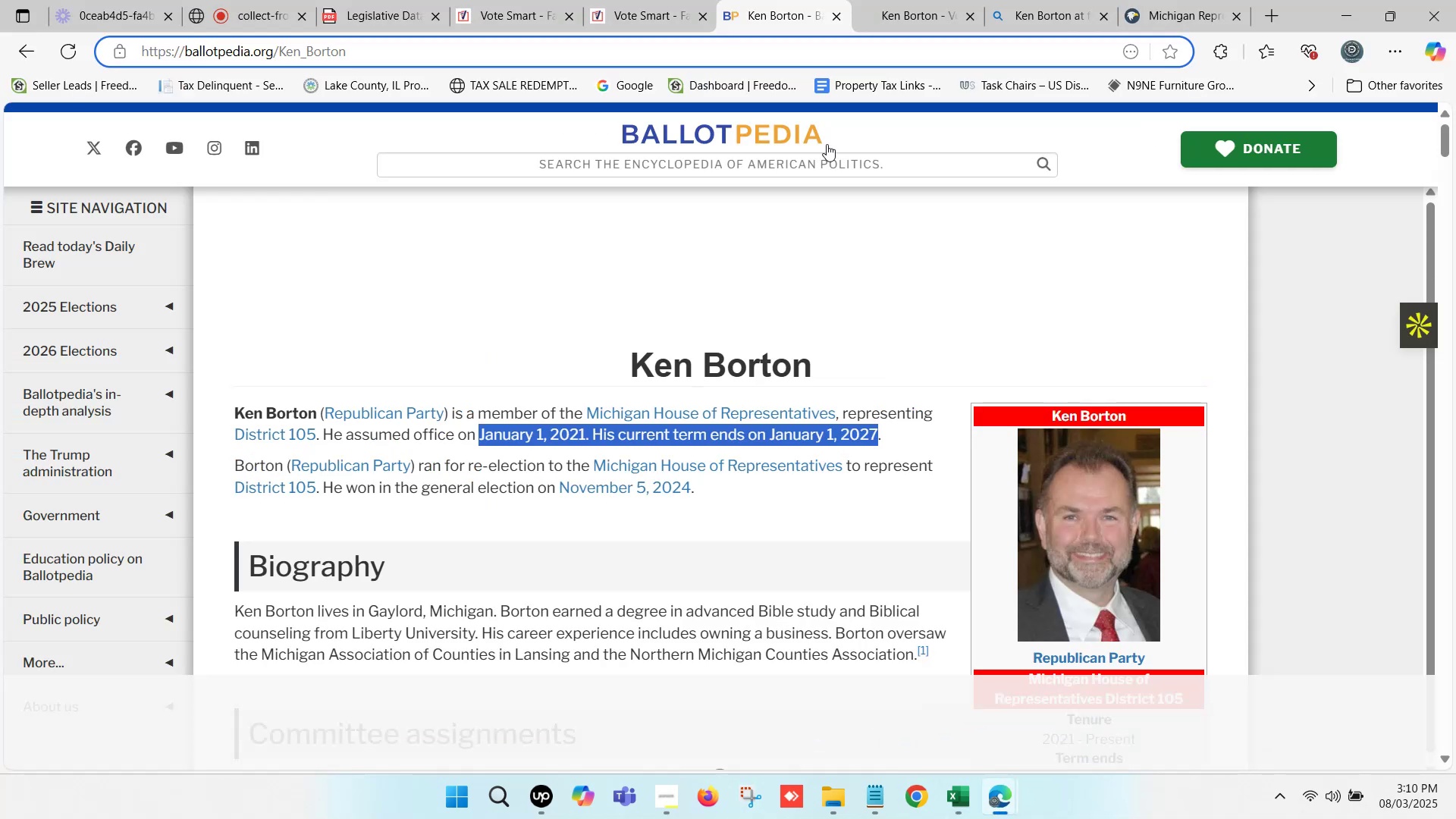 
left_click([936, 0])
 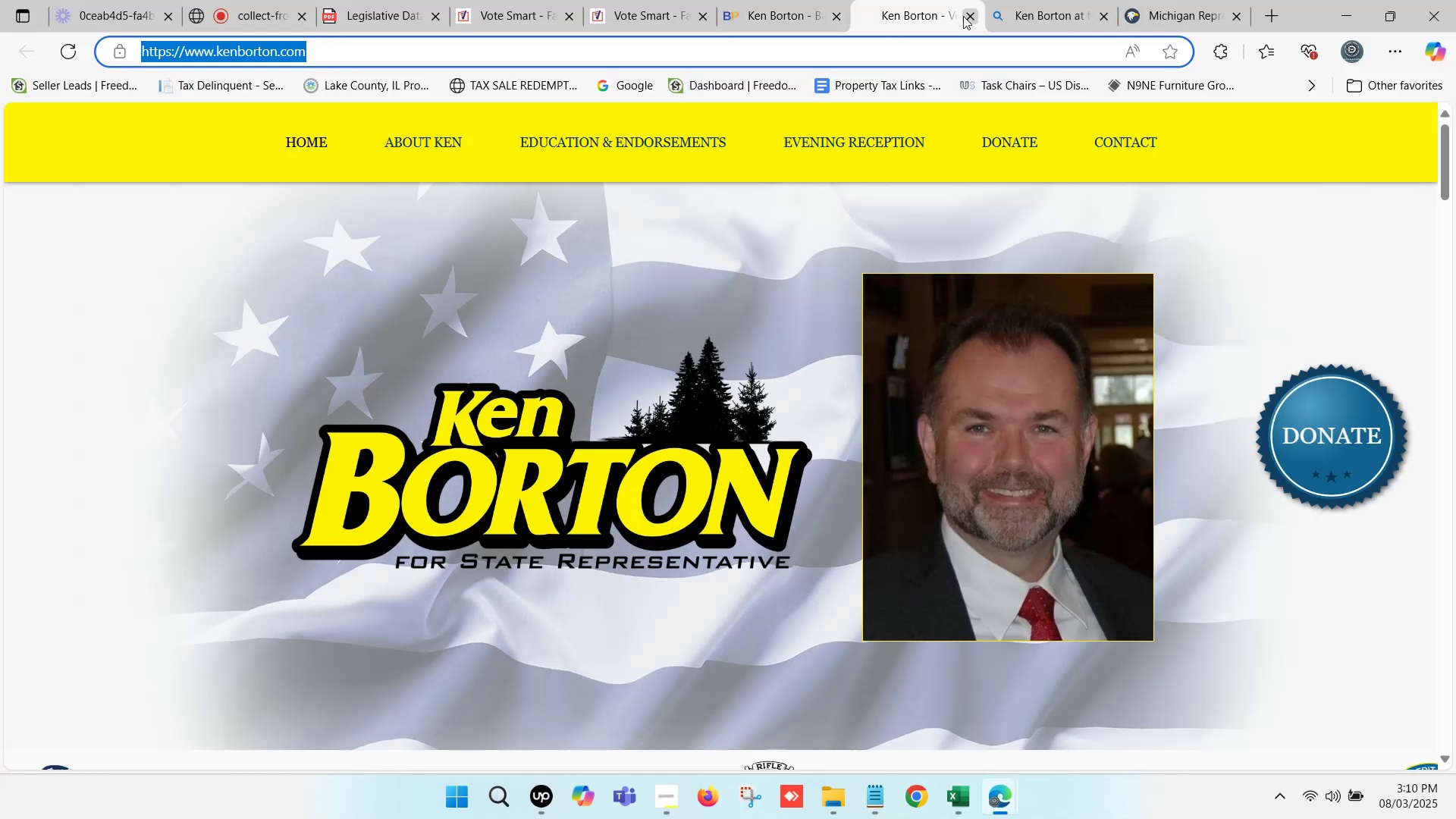 
left_click([963, 16])
 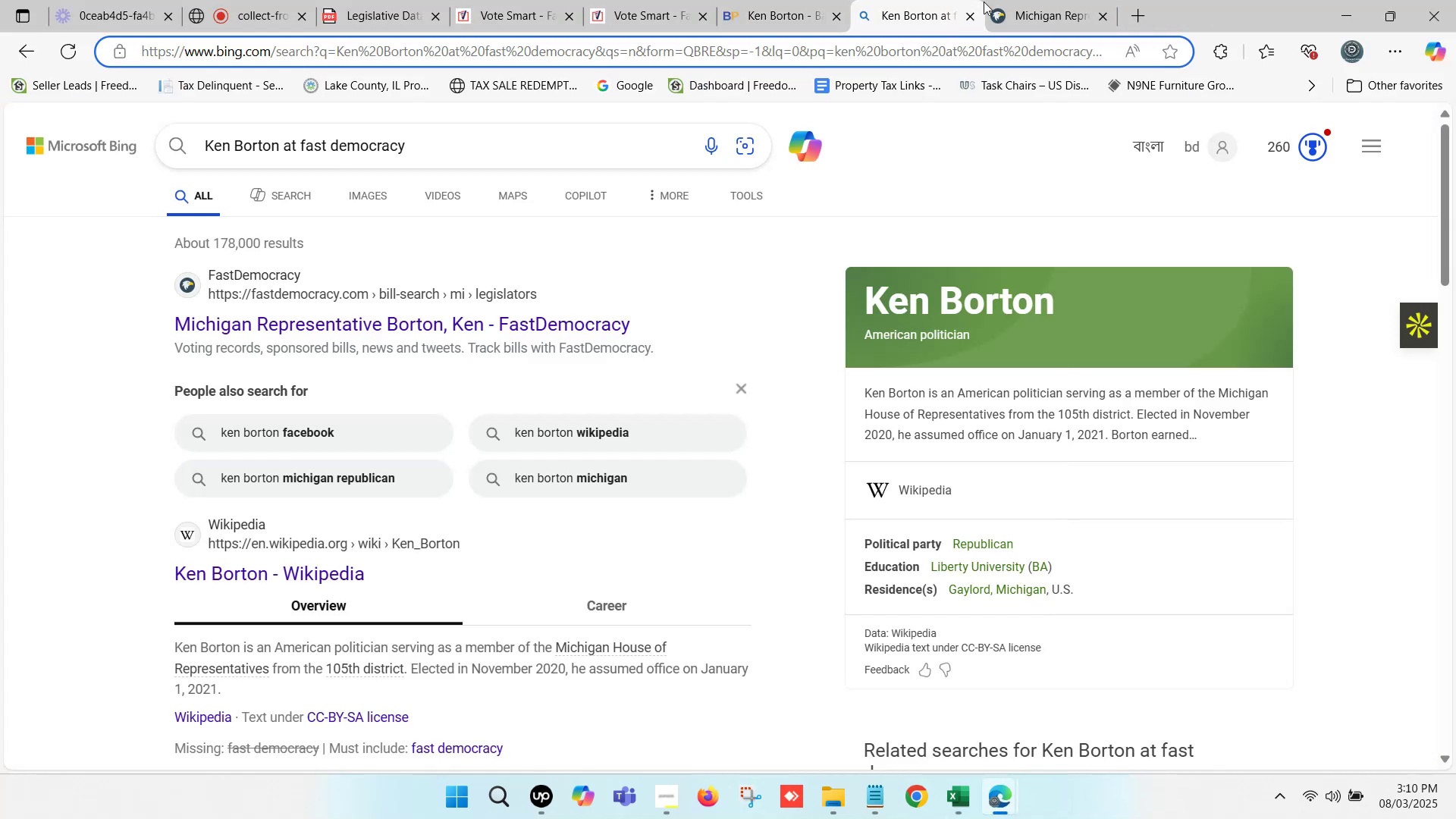 
left_click([1063, 0])
 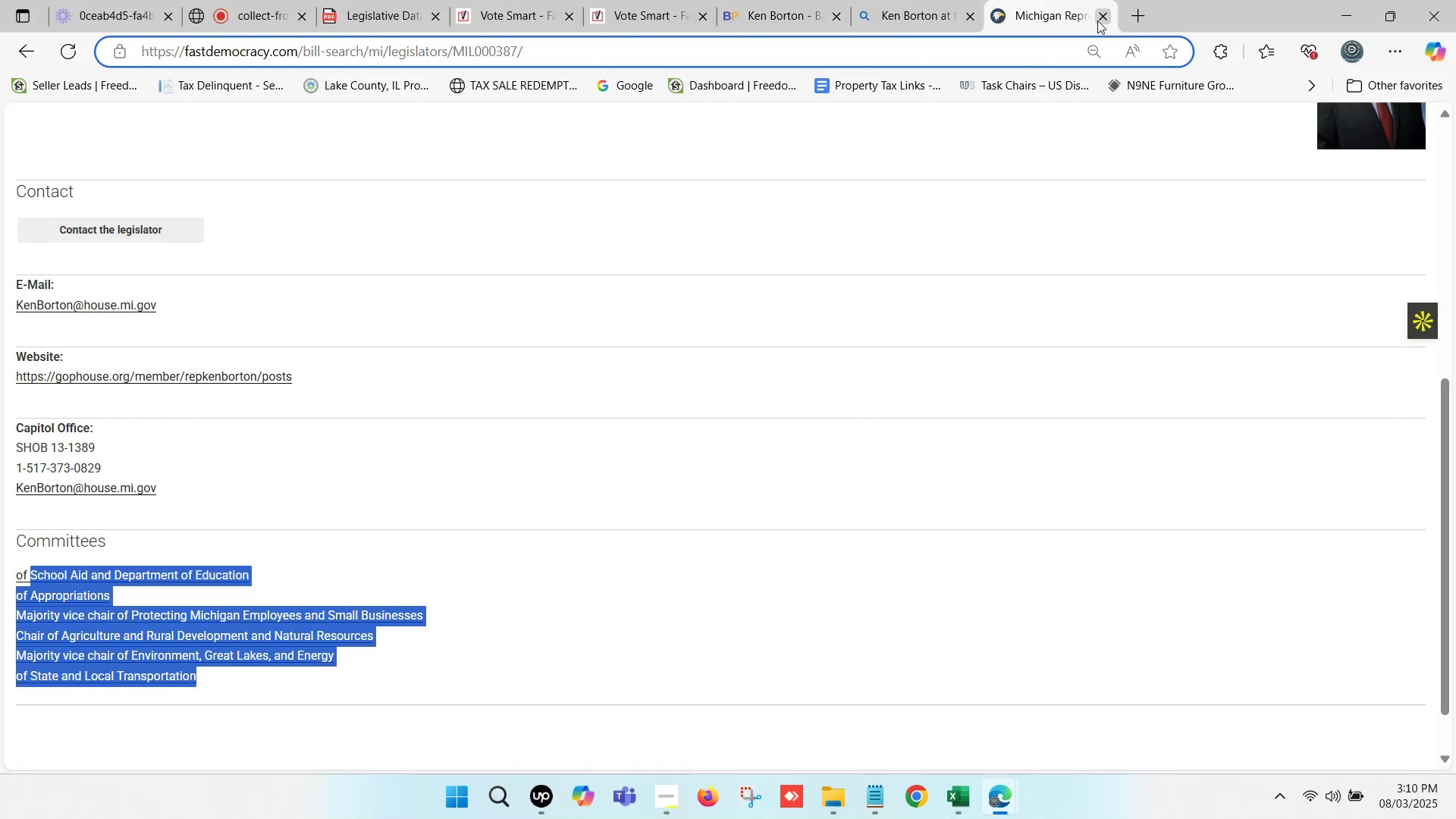 
left_click([1100, 17])
 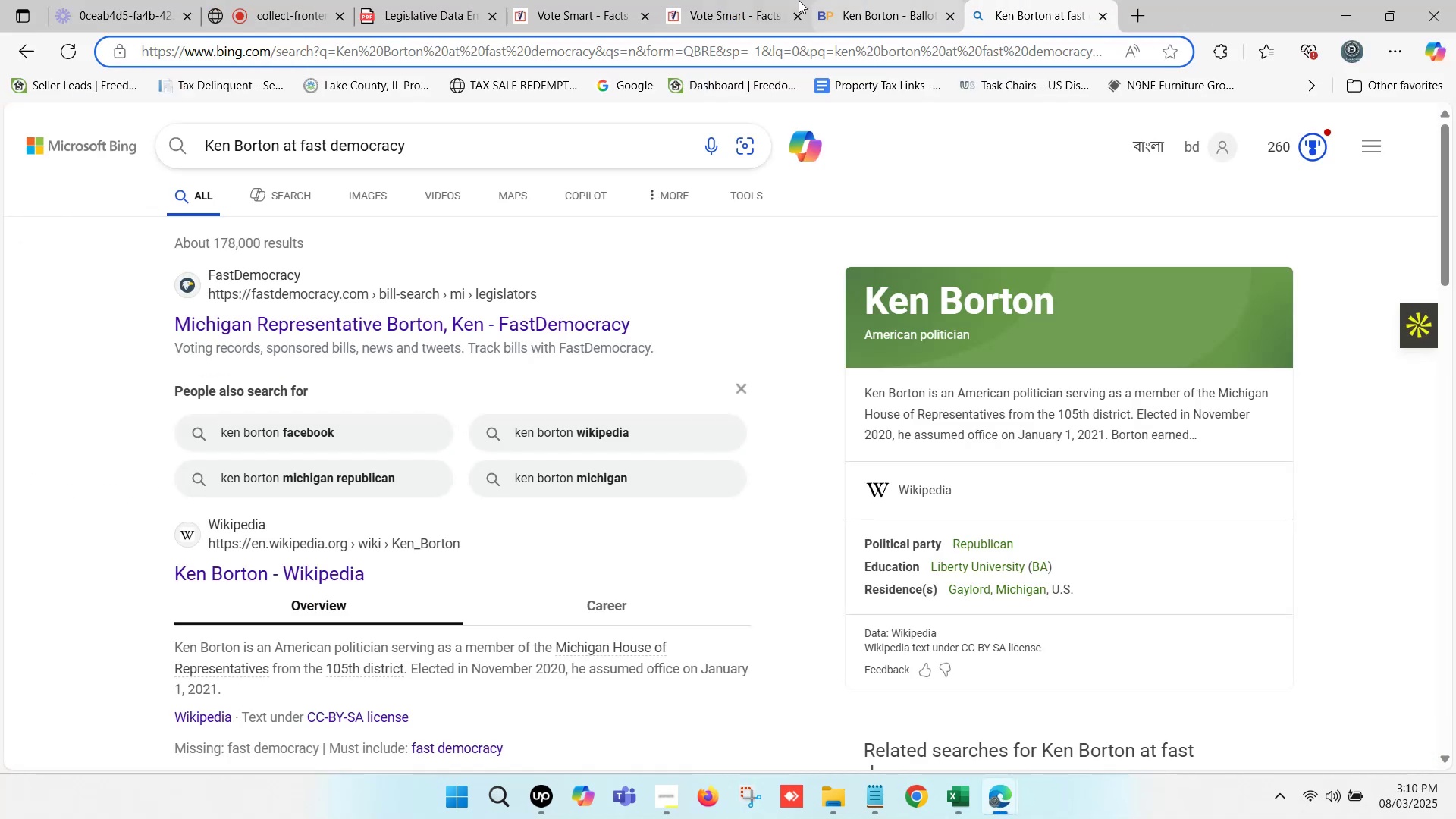 
left_click([795, 0])
 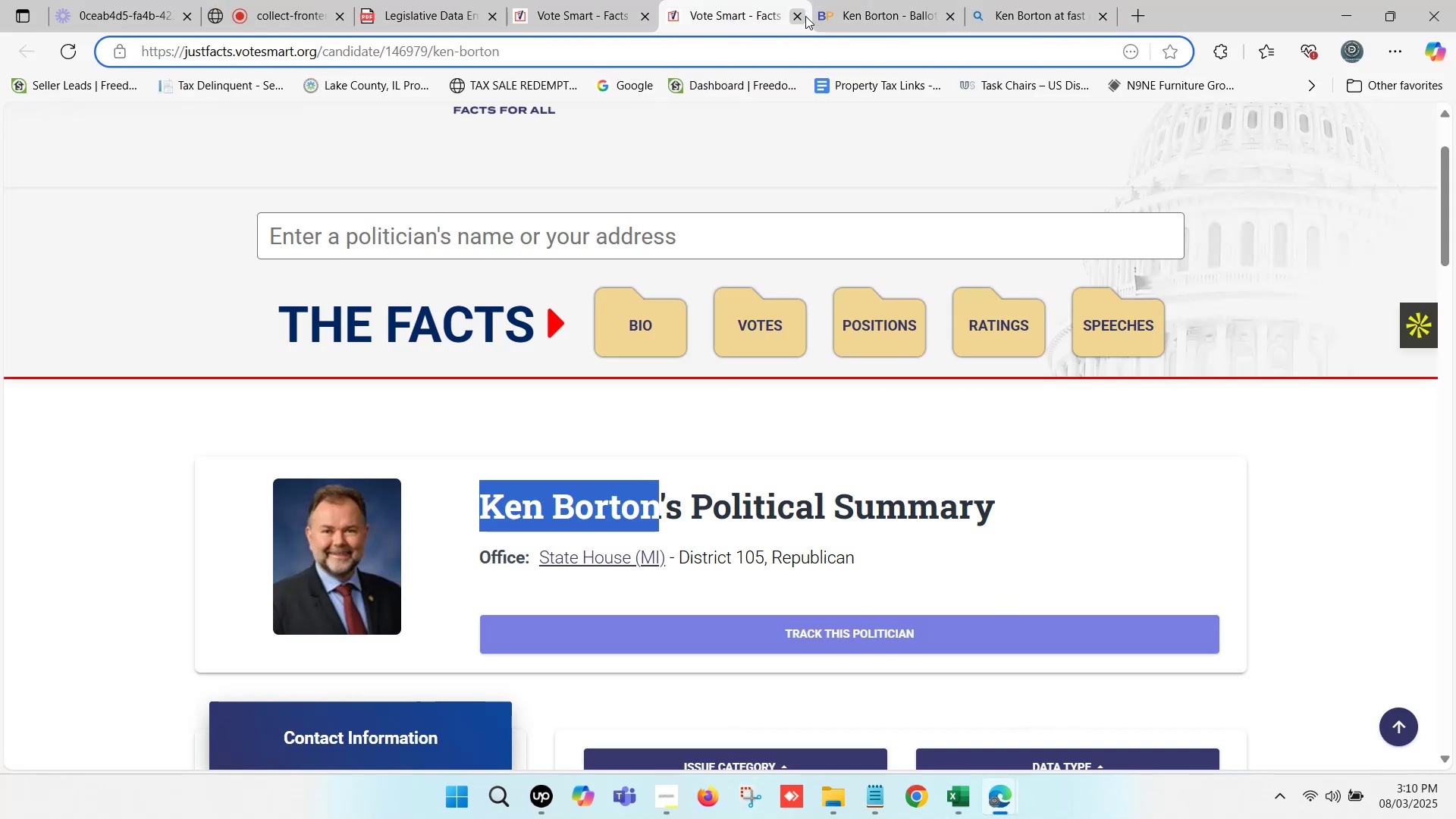 
left_click([802, 16])
 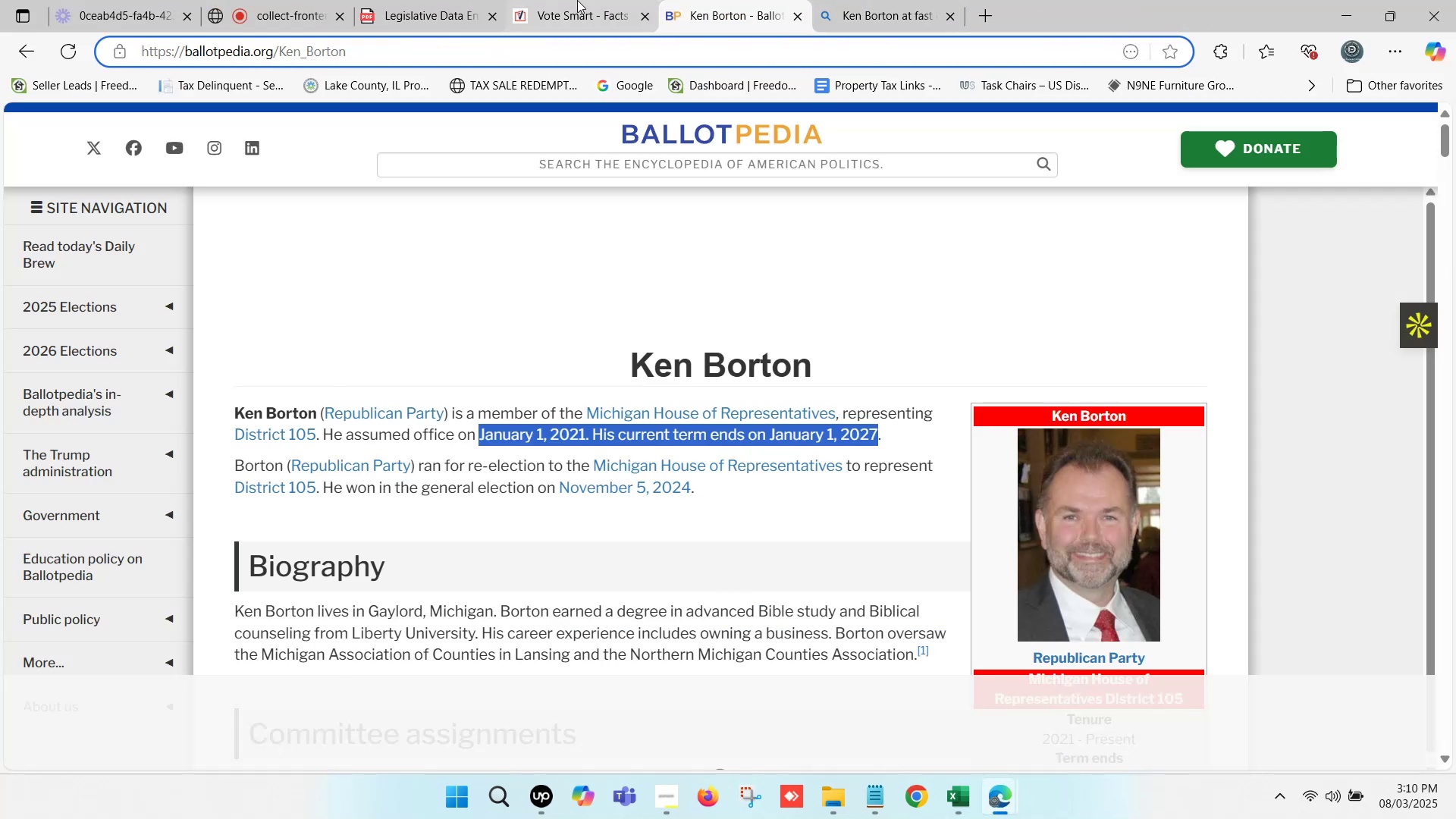 
left_click([574, 0])
 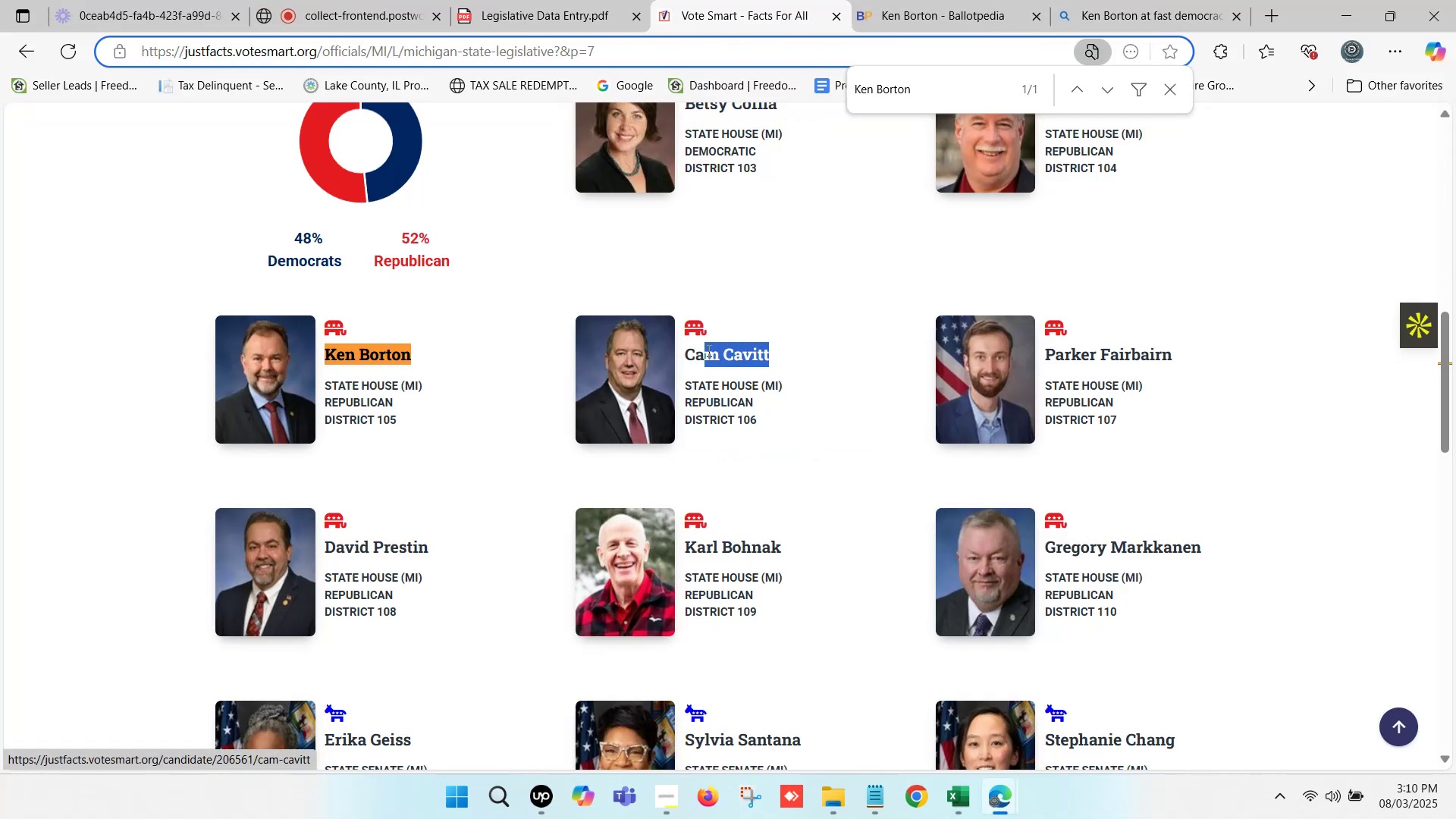 
key(Control+C)
 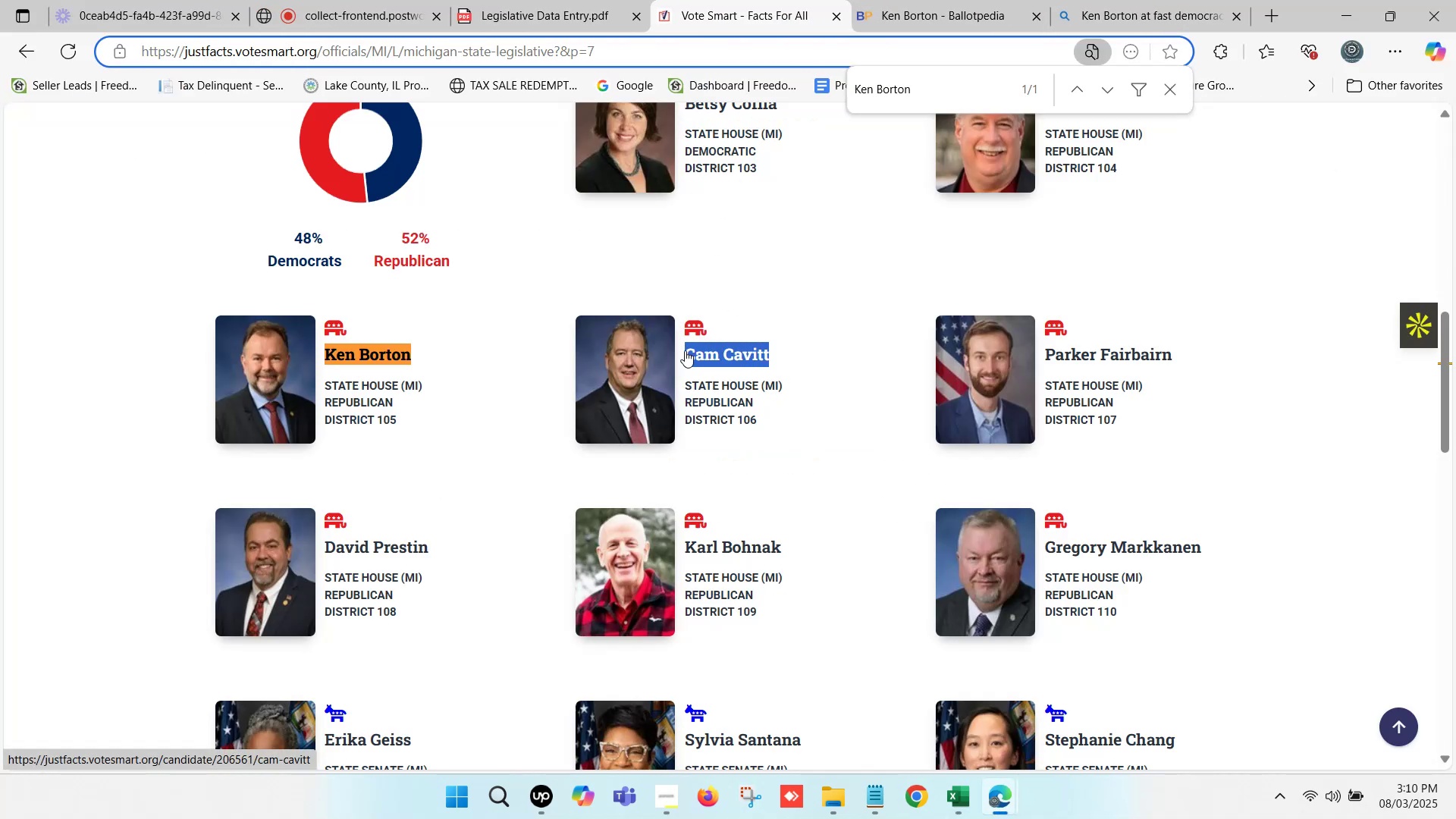 
key(Control+F)
 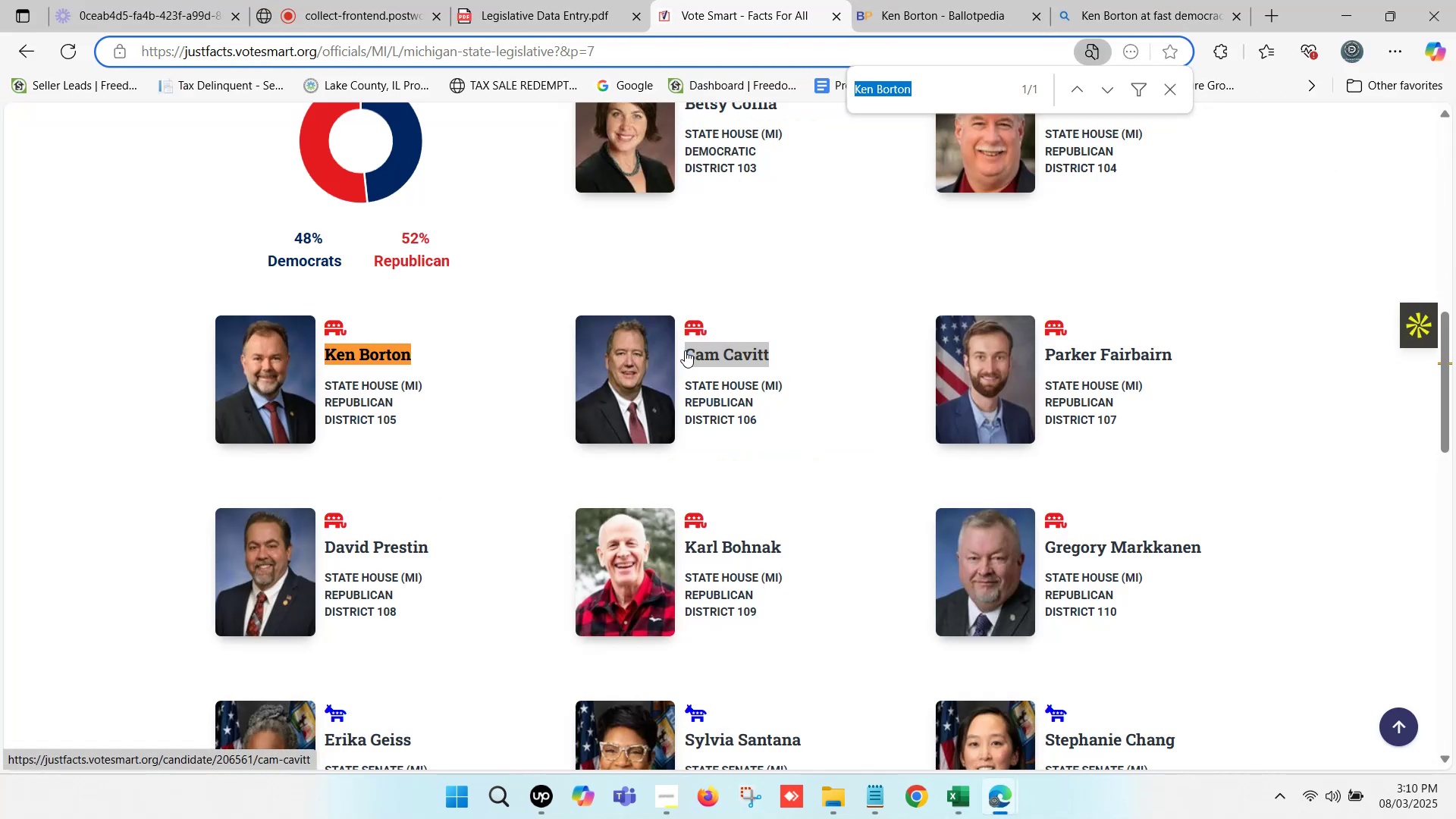 
key(Control+V)
 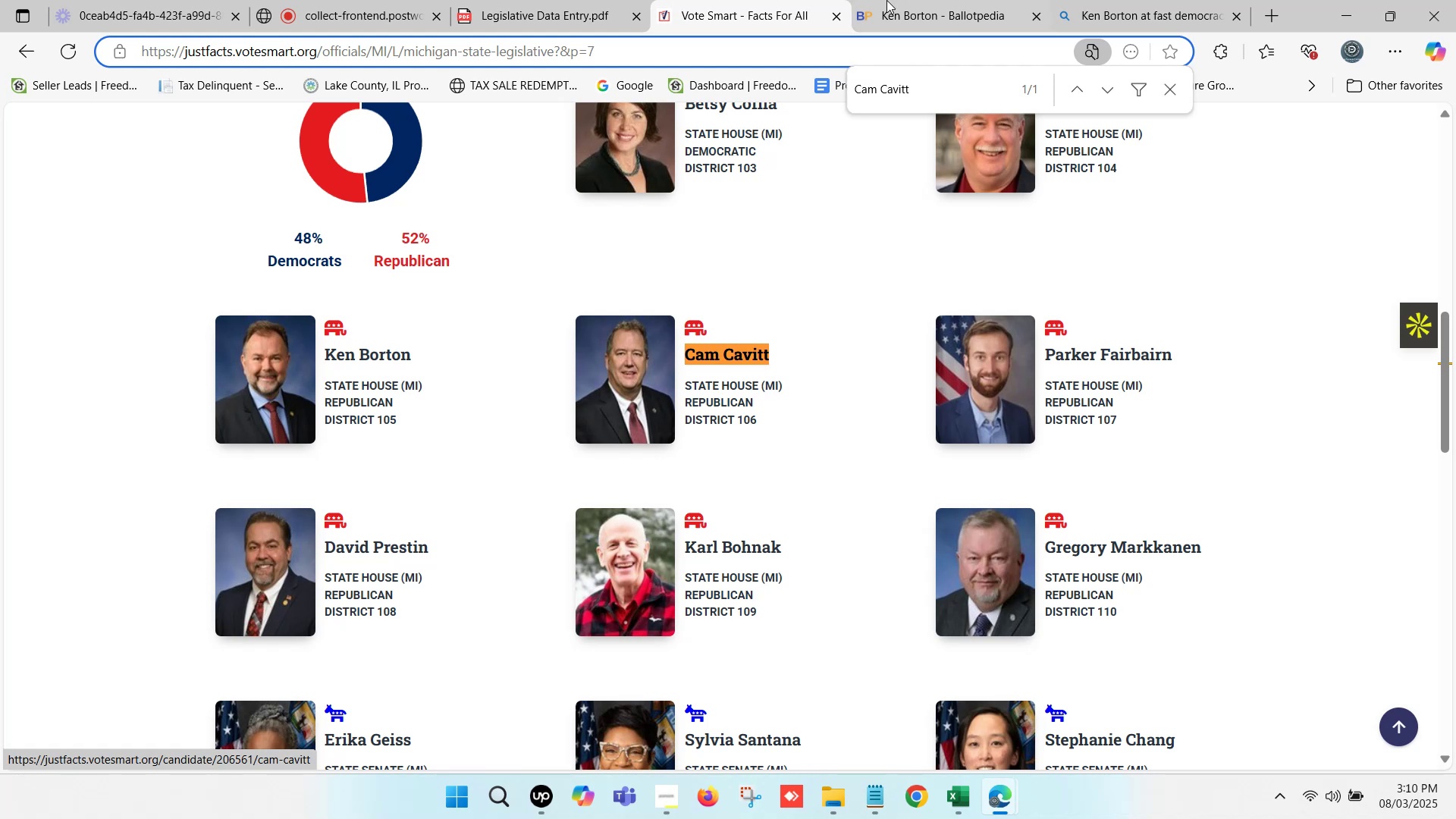 
left_click([903, 0])
 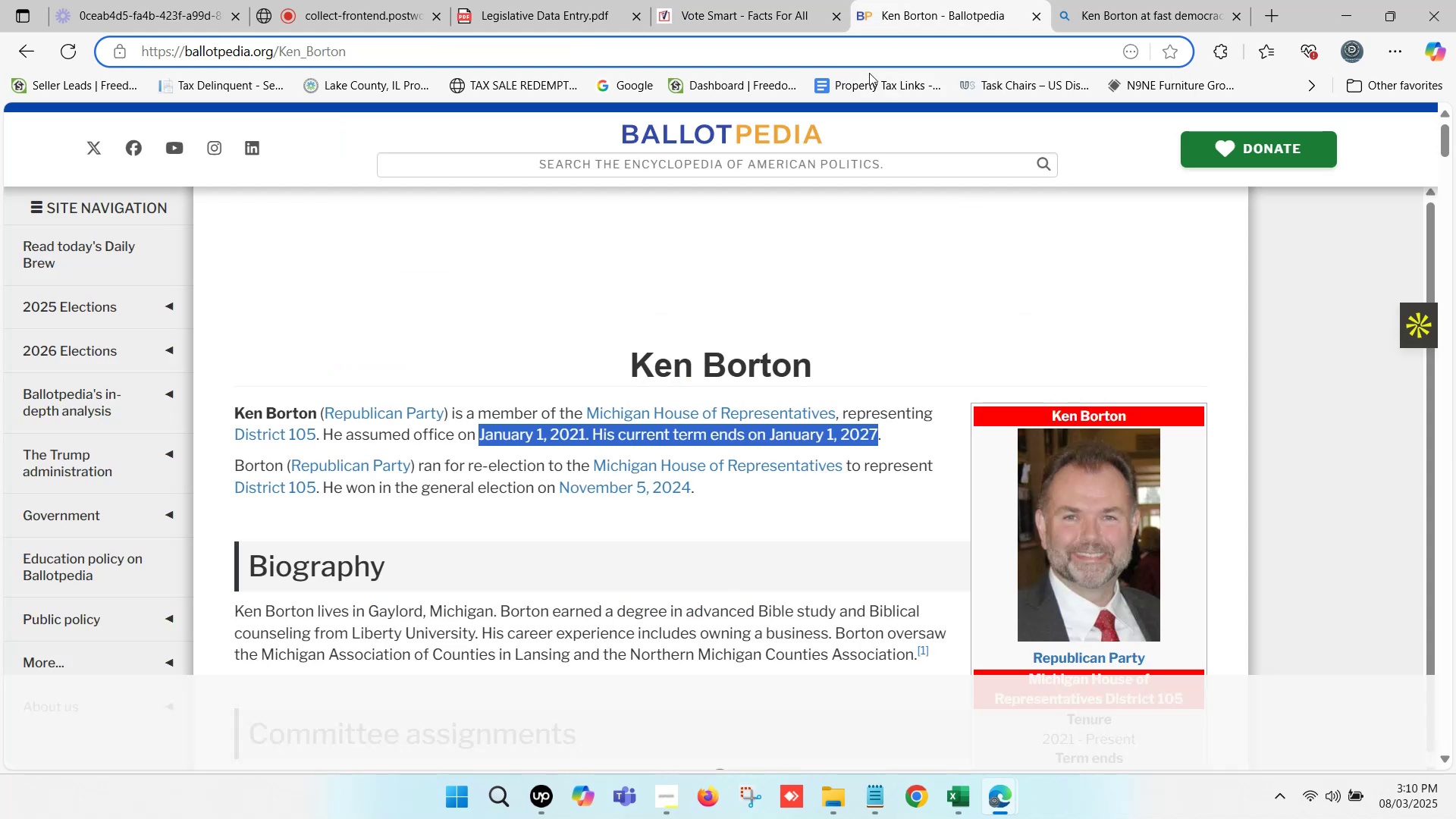 
scroll: coordinate [740, 237], scroll_direction: up, amount: 2.0
 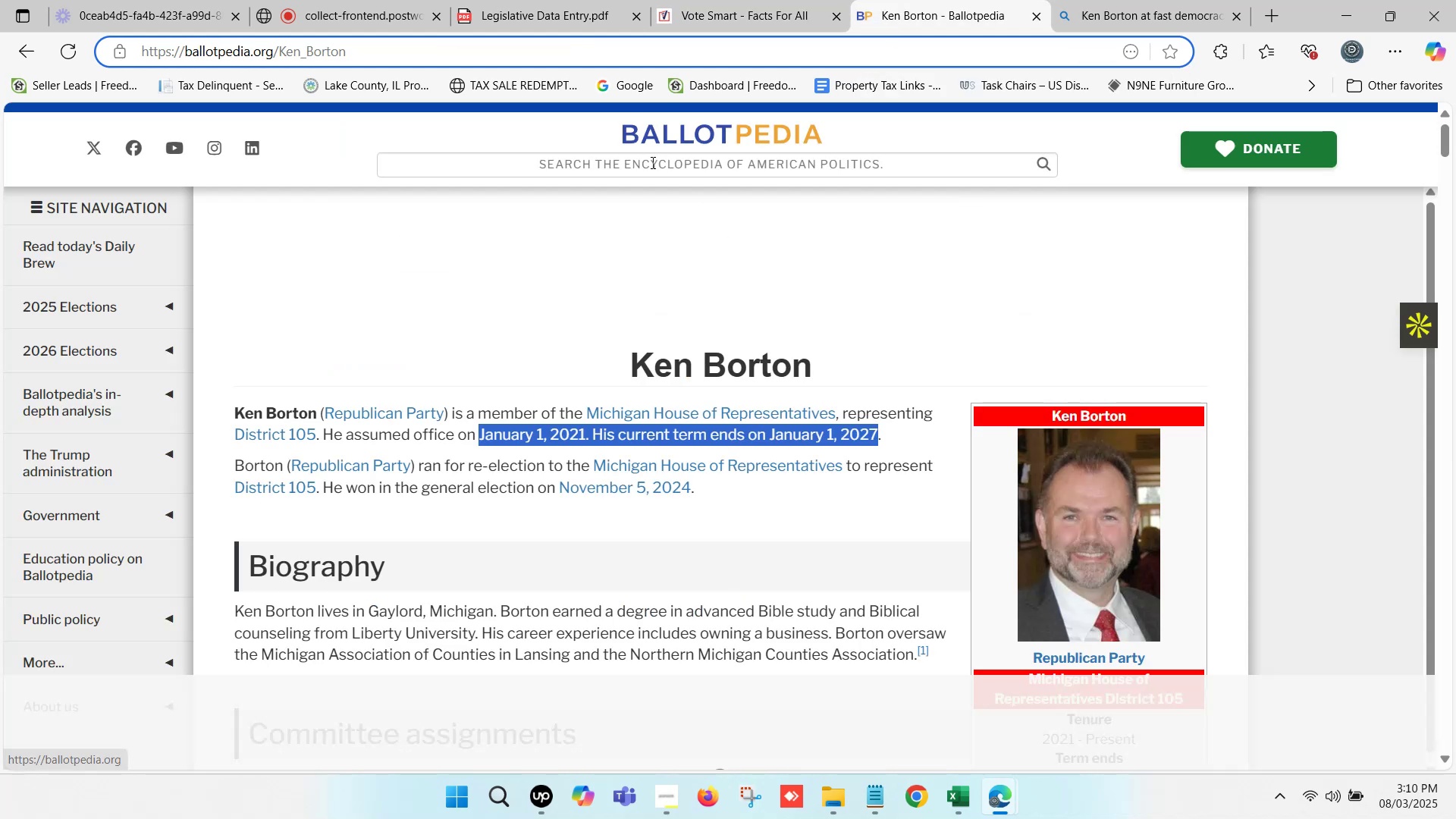 
left_click([651, 166])
 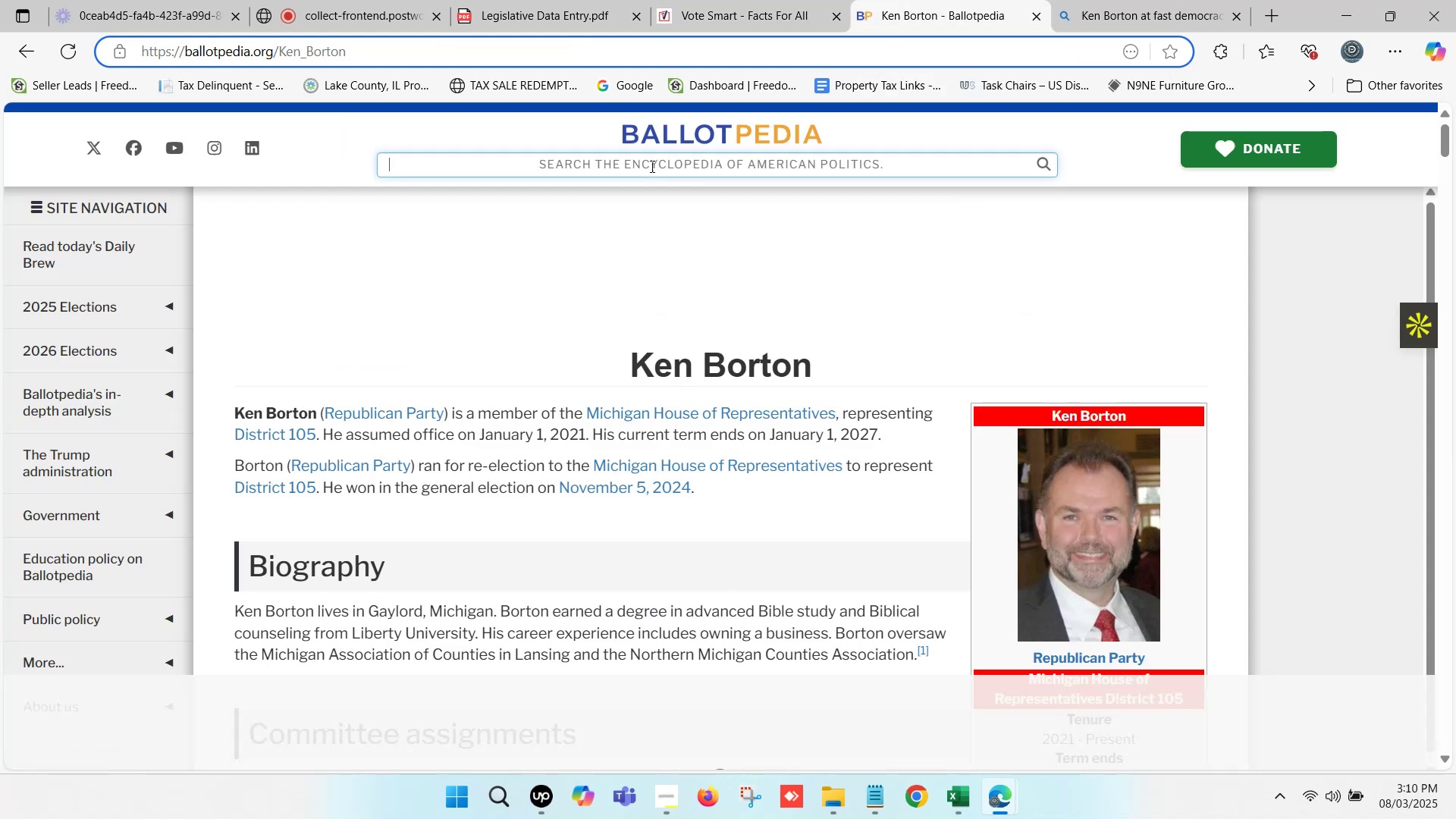 
key(Control+ControlLeft)
 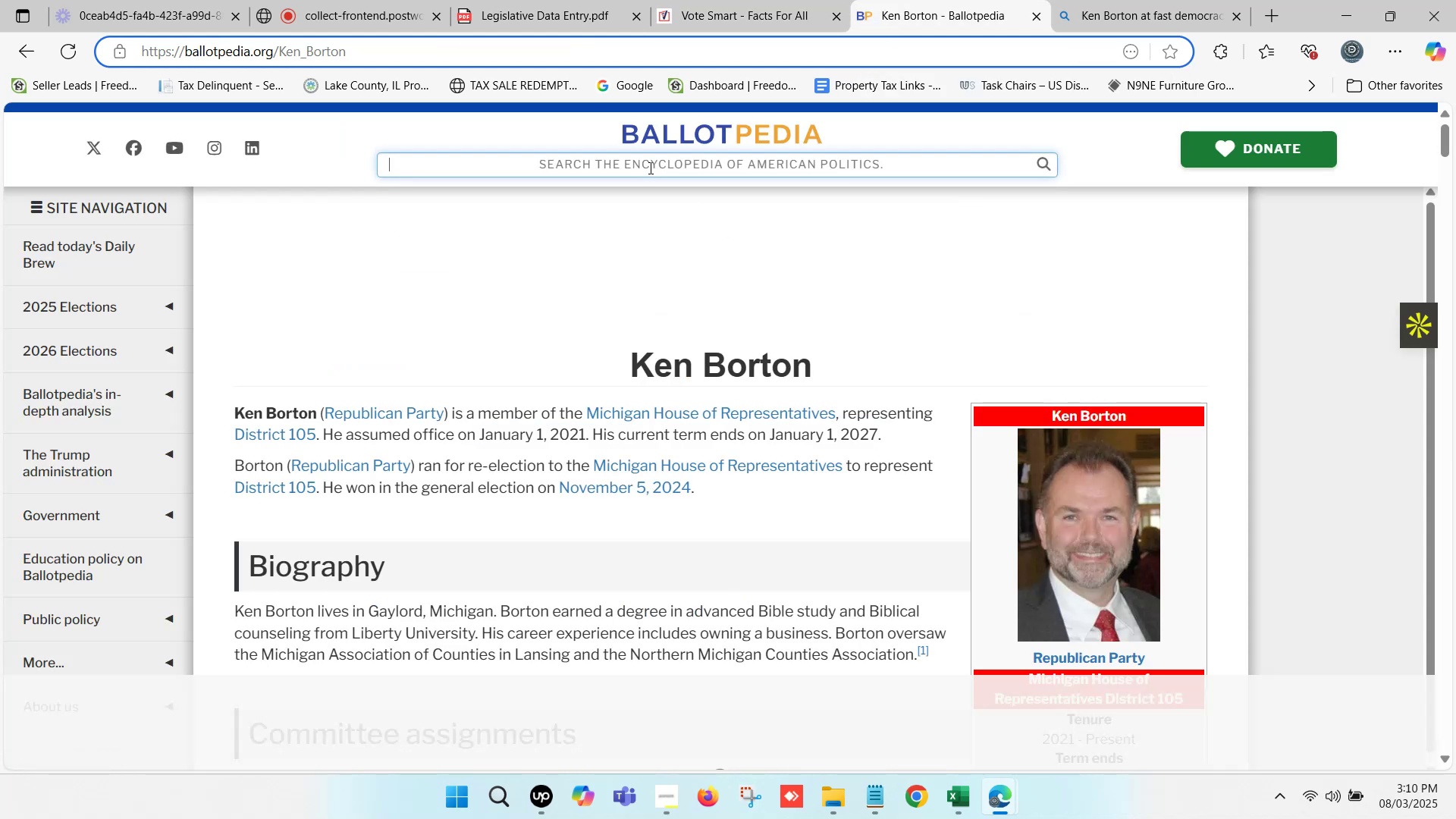 
key(Control+V)
 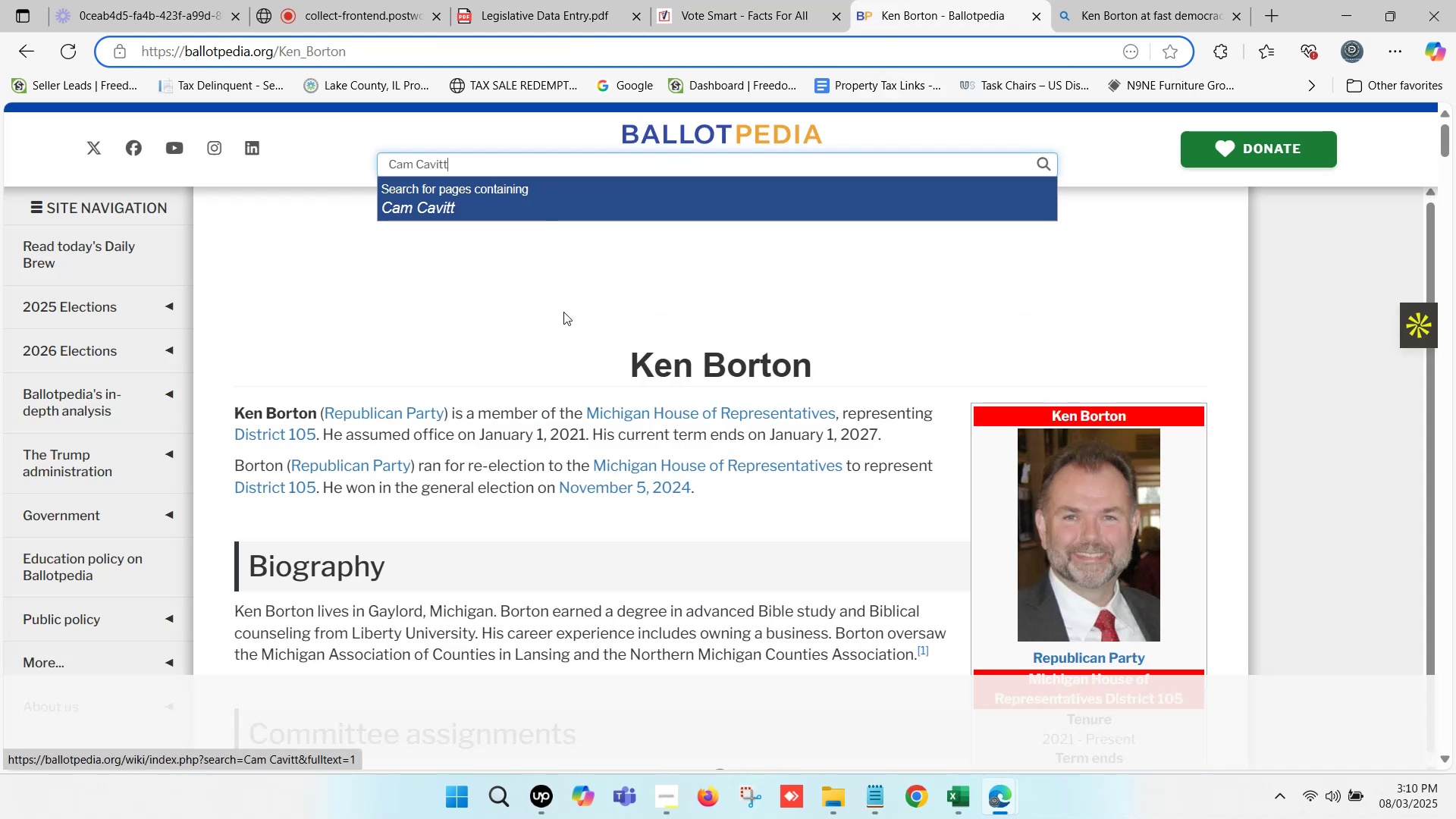 
left_click([383, 162])
 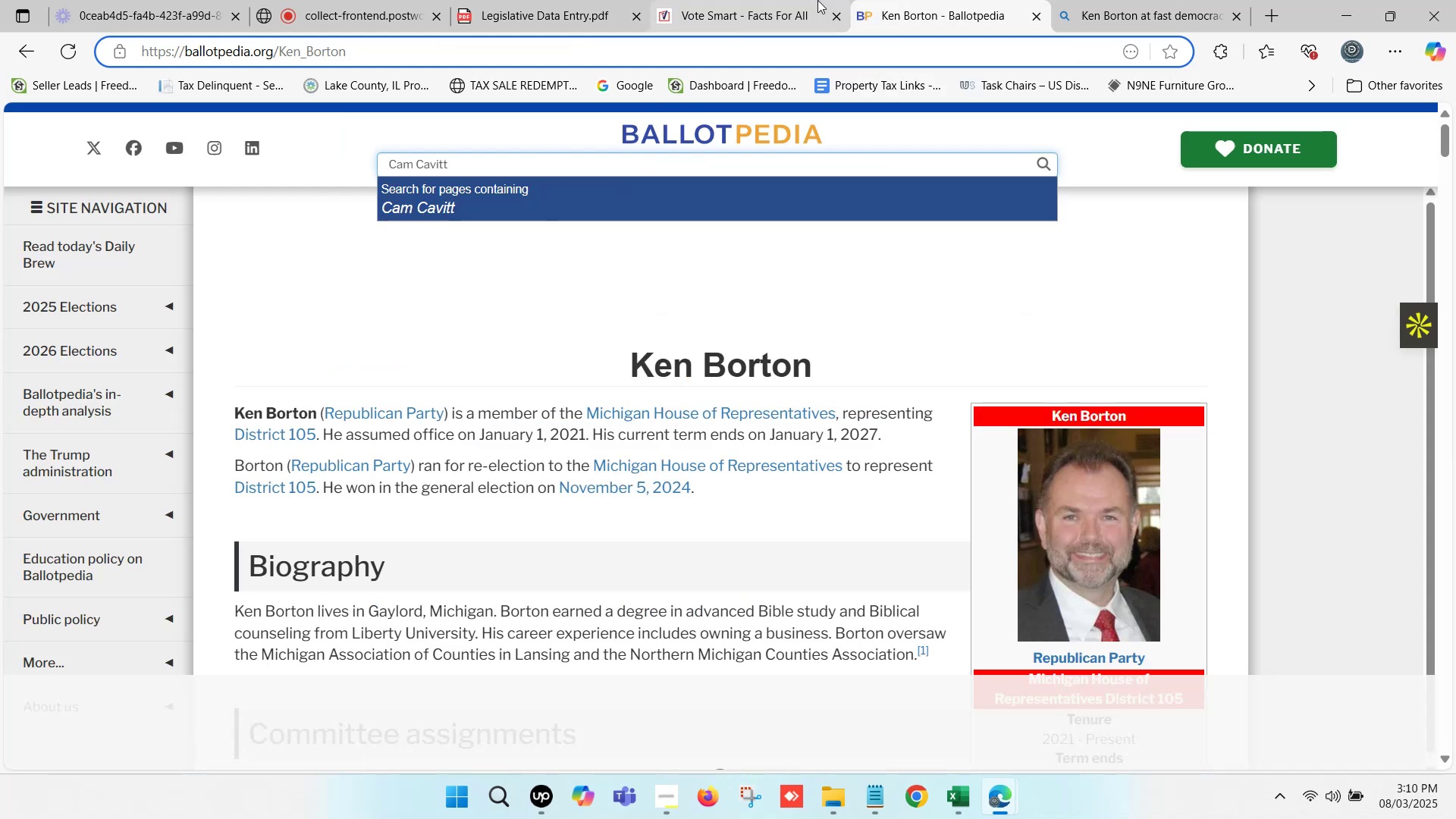 
left_click([817, 0])
 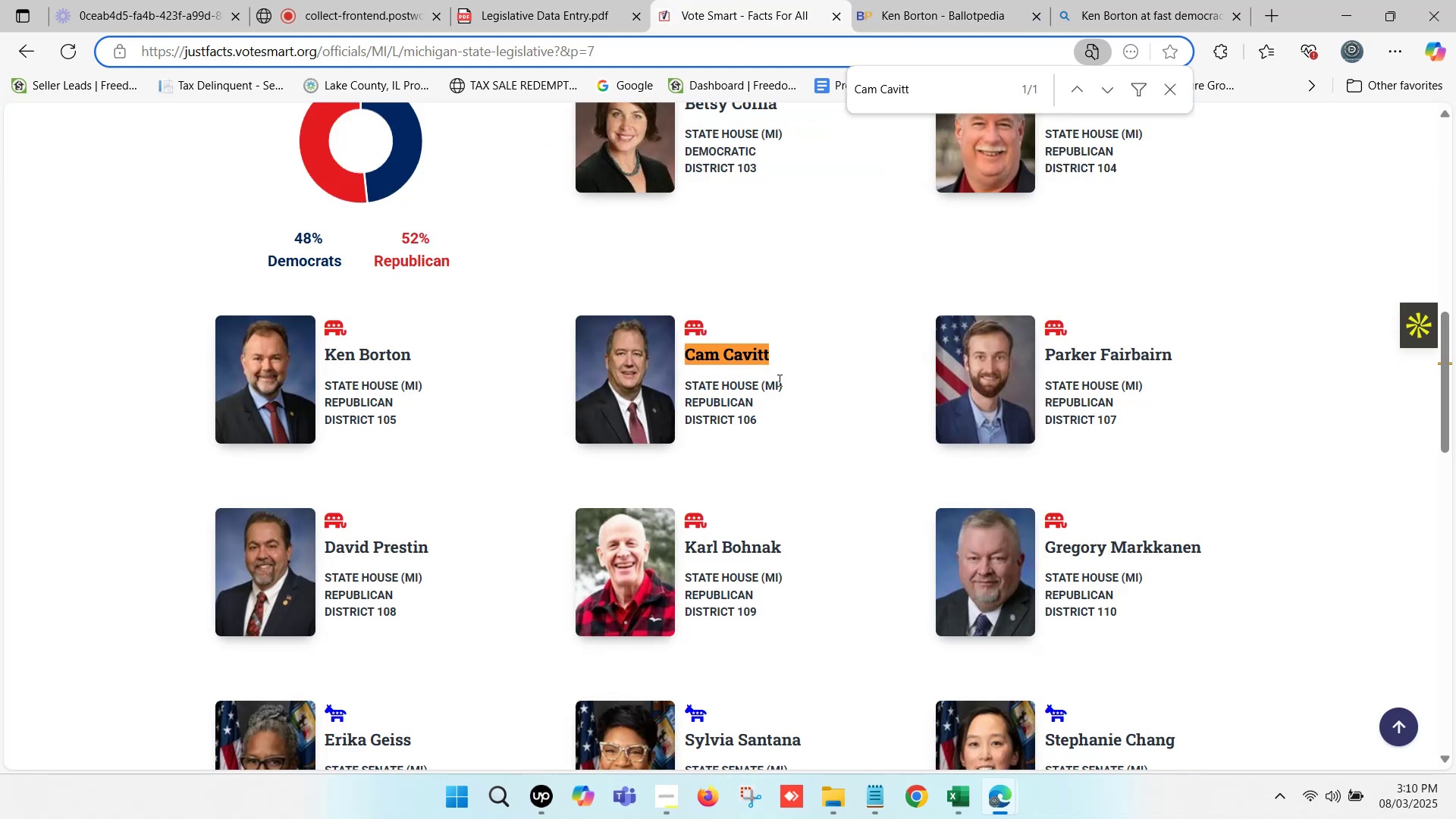 
hold_key(key=ControlLeft, duration=0.71)
left_click([743, 358])
 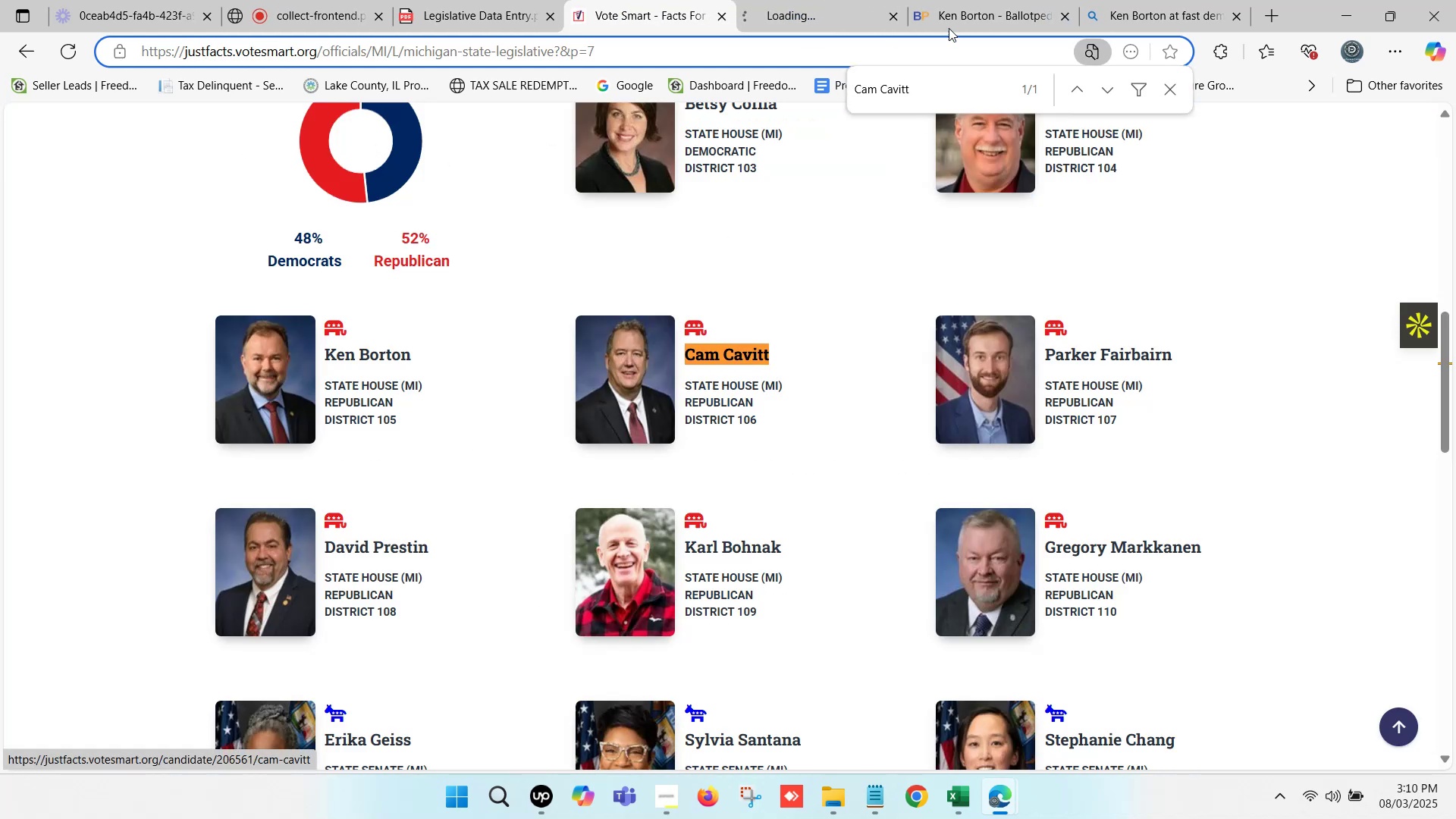 
left_click([977, 0])
 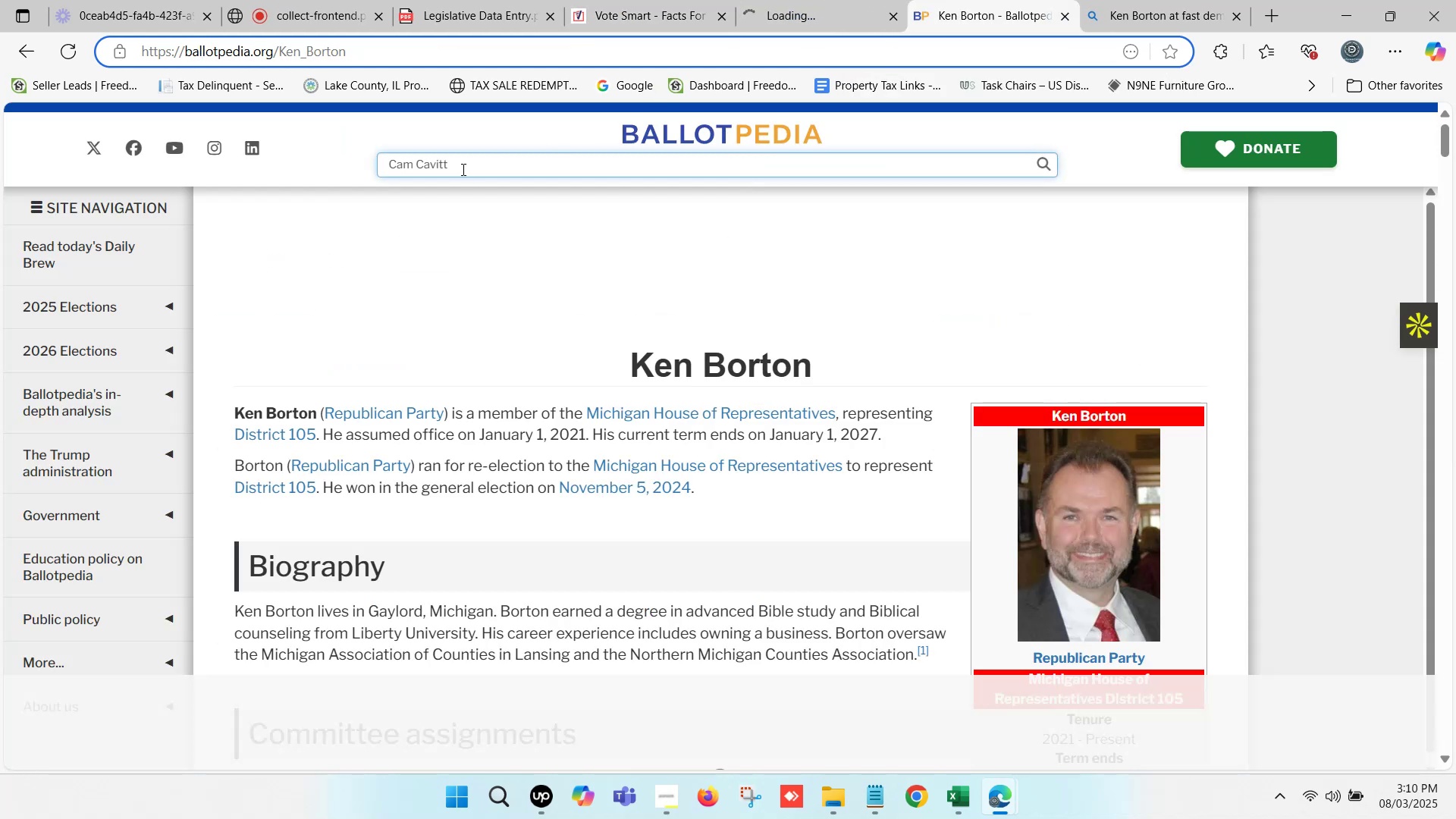 
left_click([462, 169])
 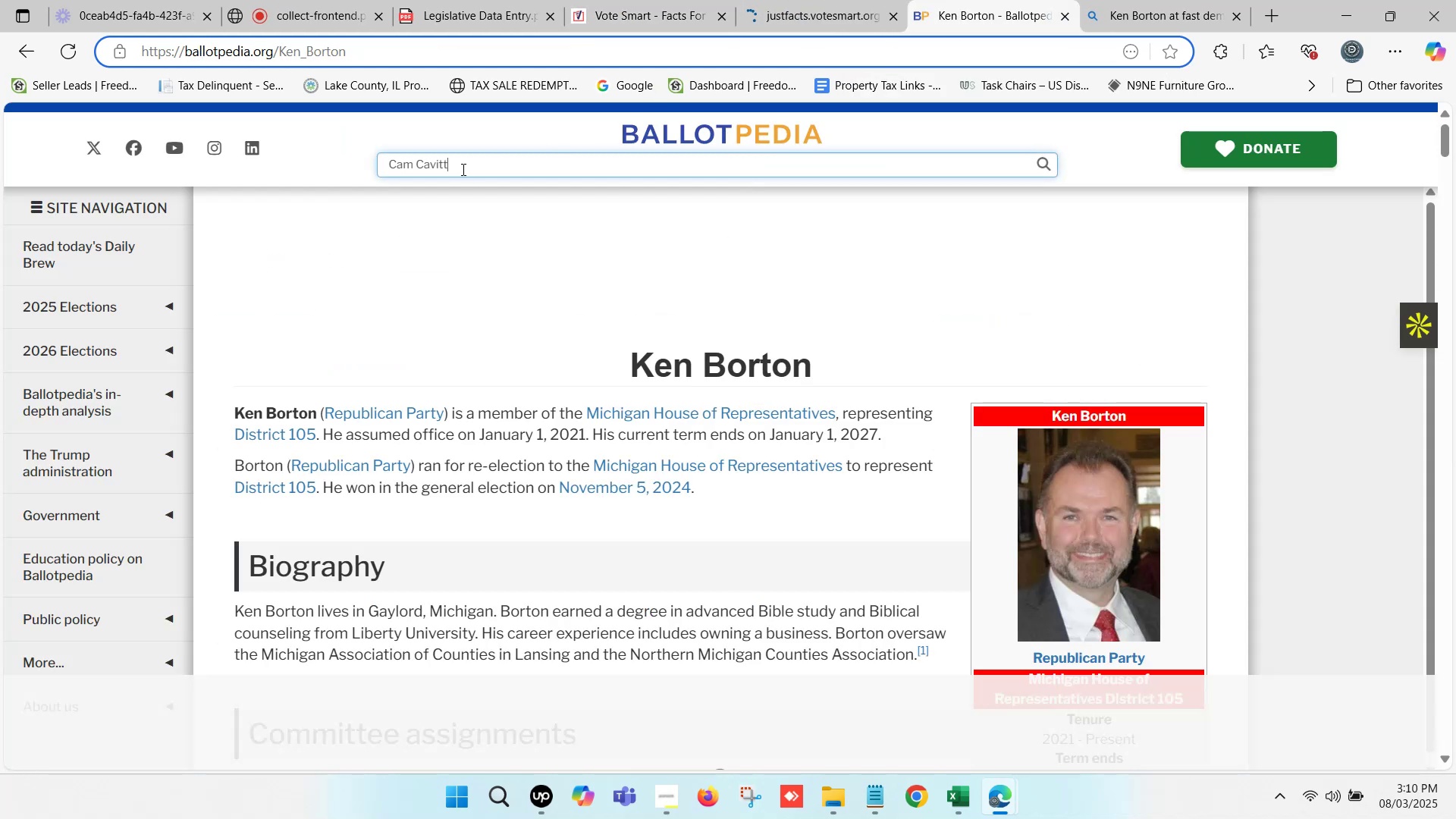 
type( (mi))
 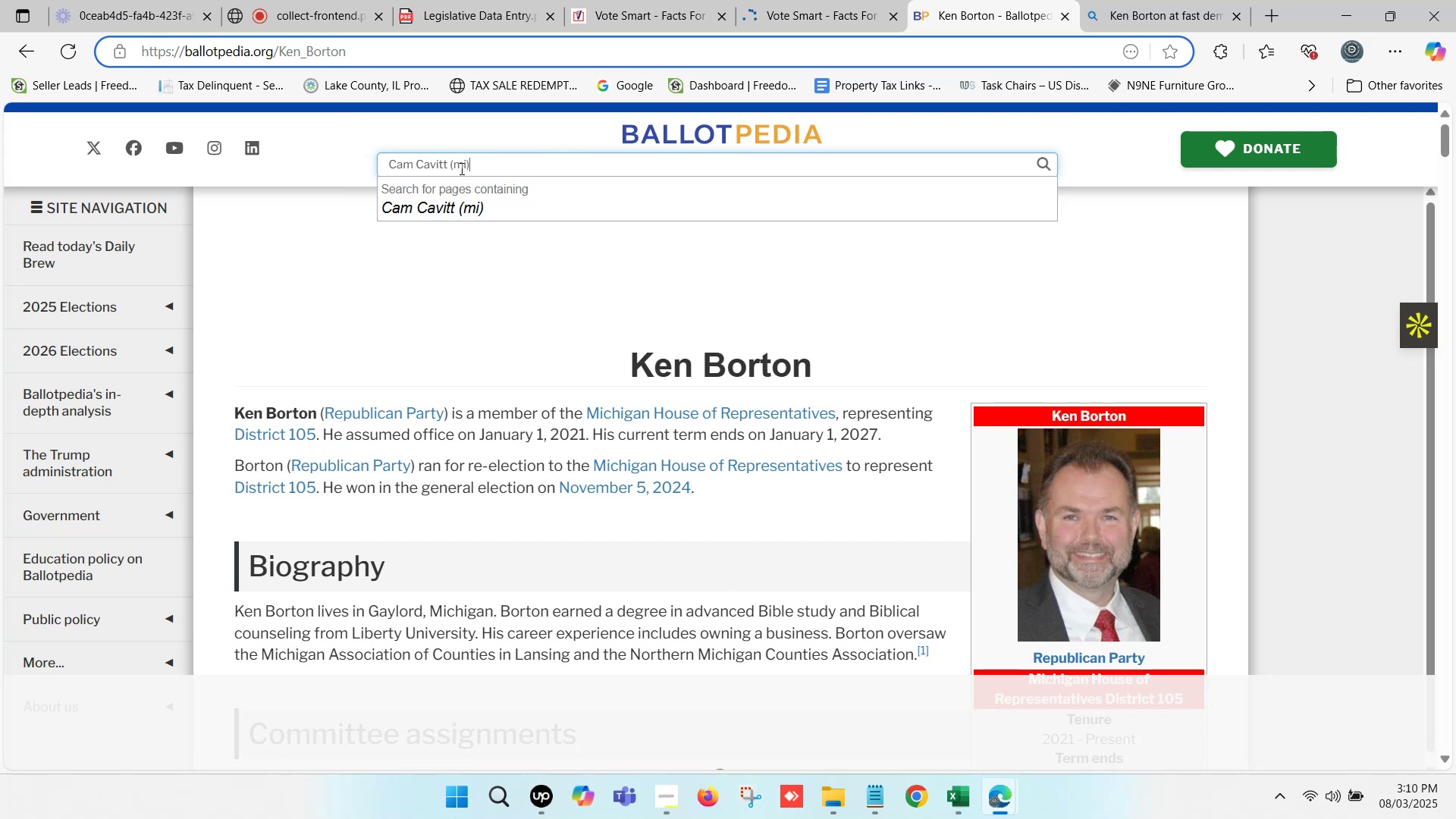 
left_click([490, 201])
 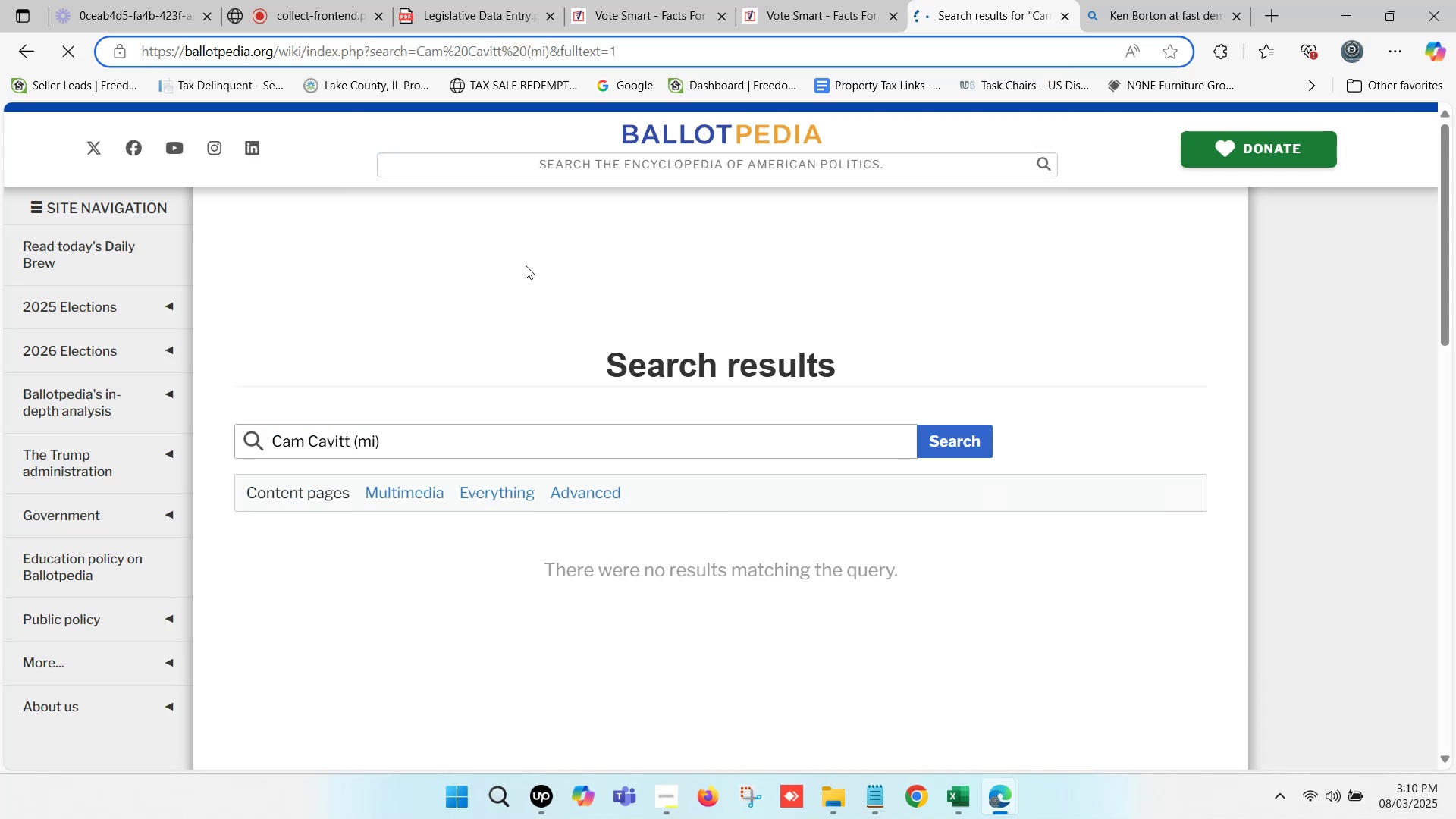 
scroll: coordinate [548, 362], scroll_direction: down, amount: 1.0
 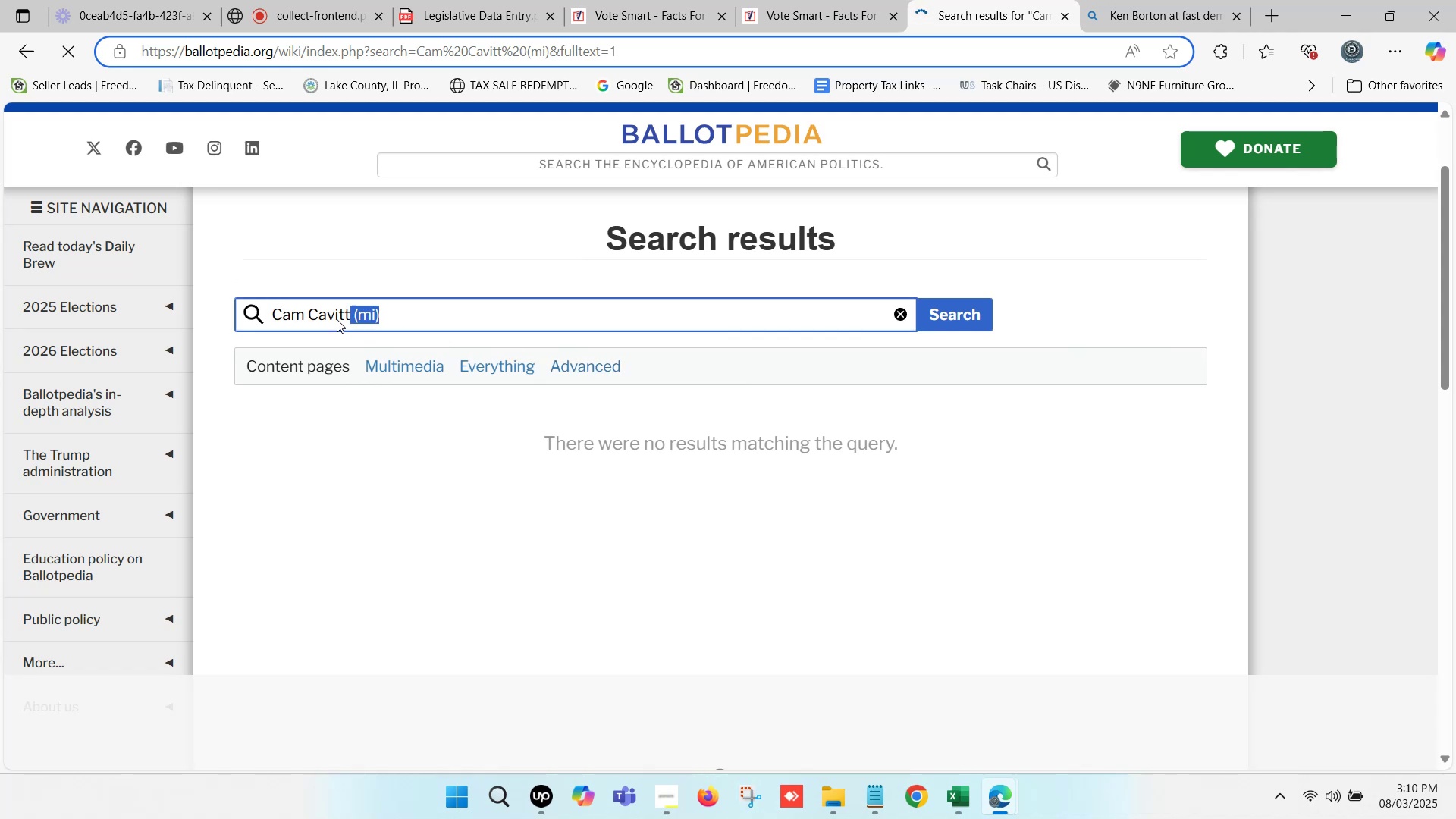 
key(Control+ControlLeft)
 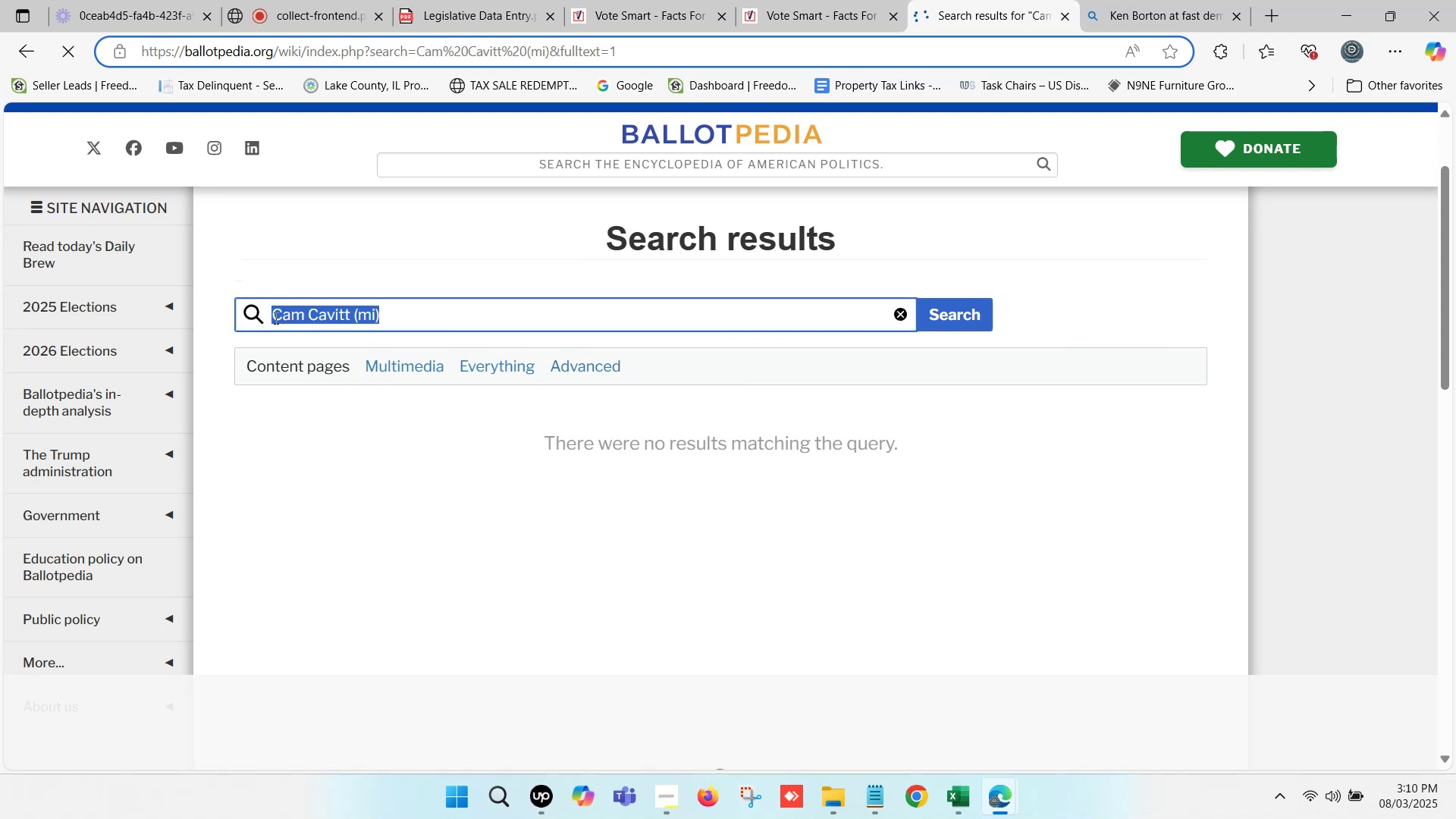 
key(Control+V)
 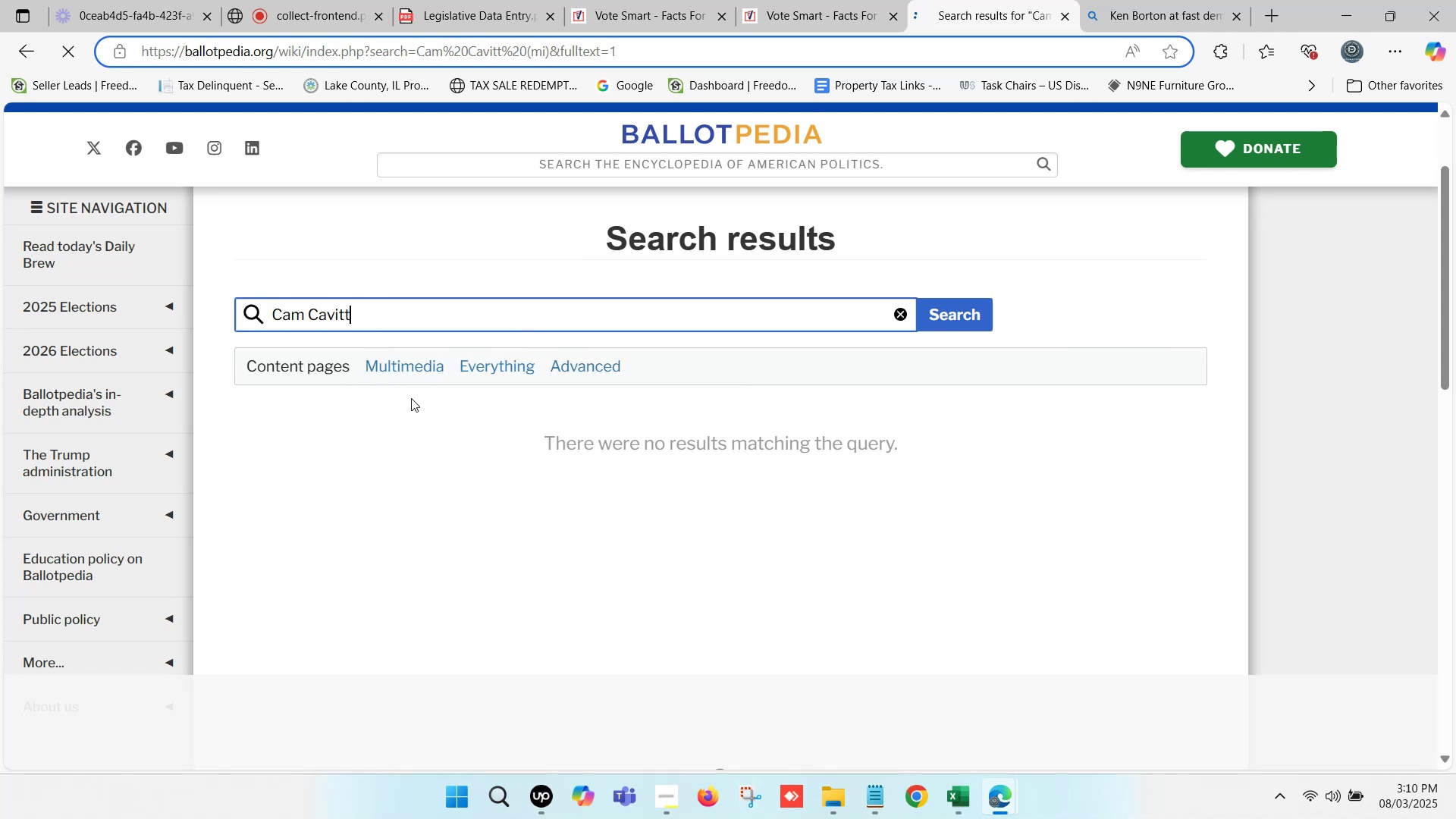 
left_click([388, 314])
 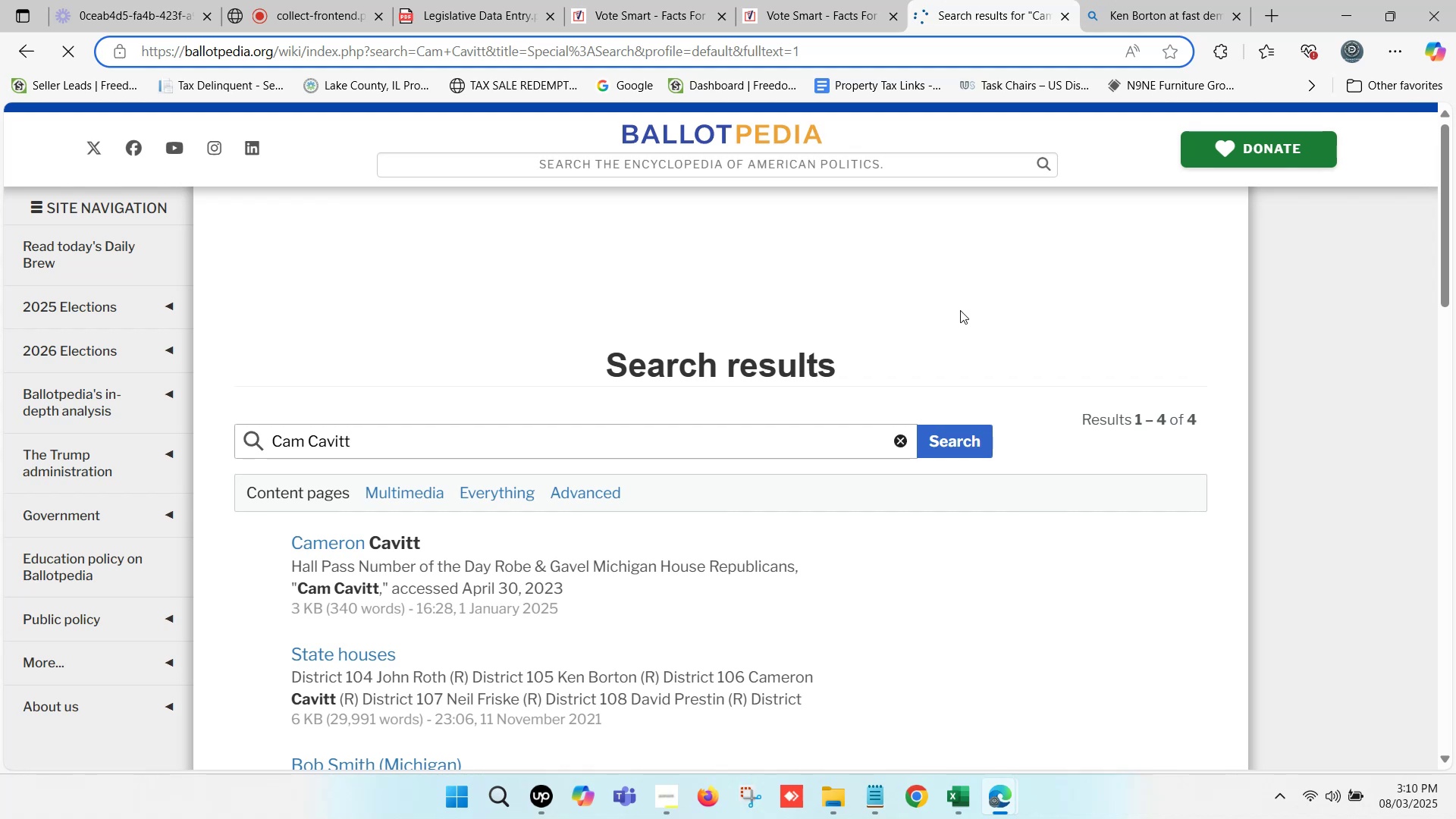 
wait(7.81)
 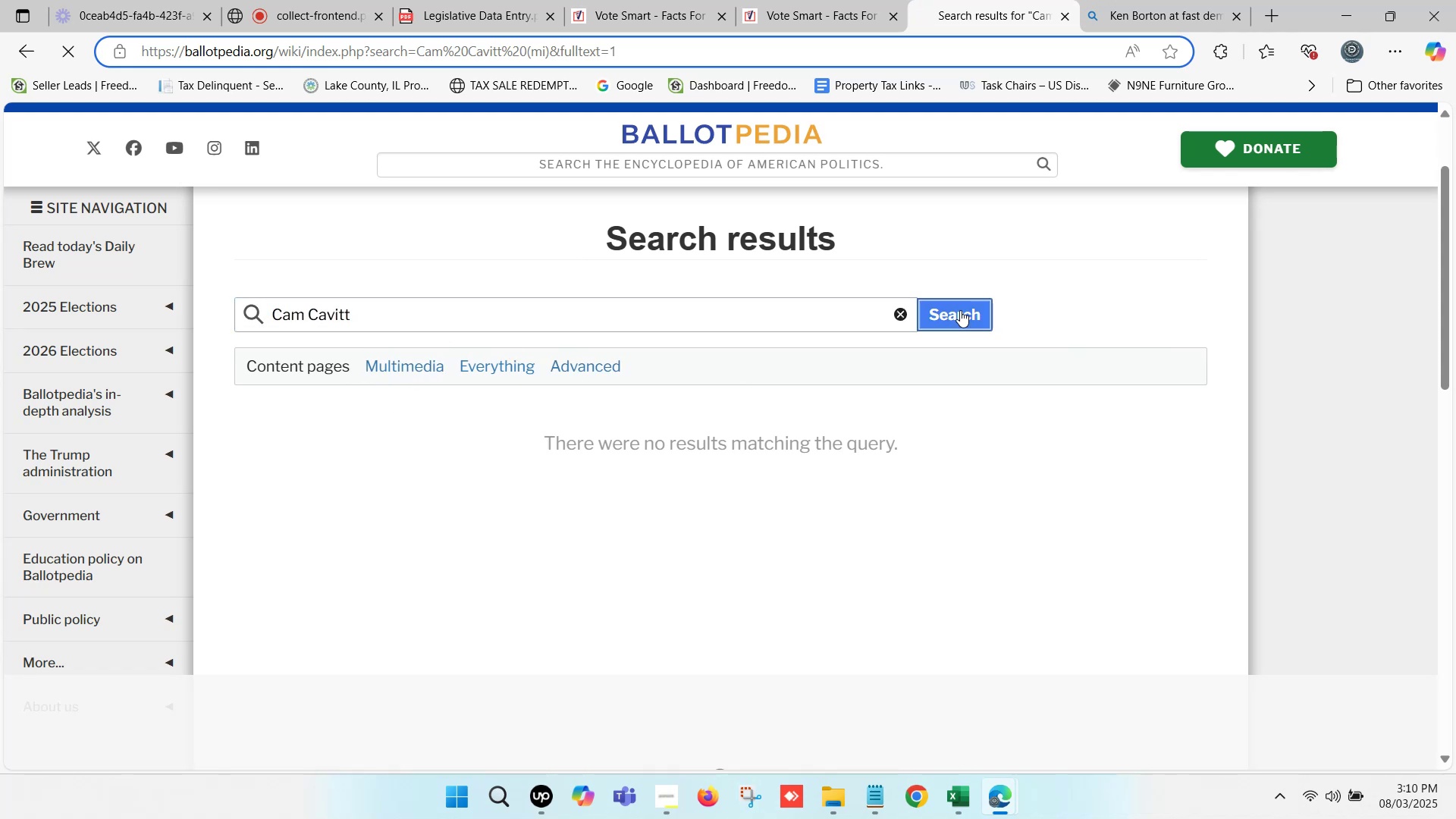 
scroll: coordinate [651, 377], scroll_direction: down, amount: 3.0
 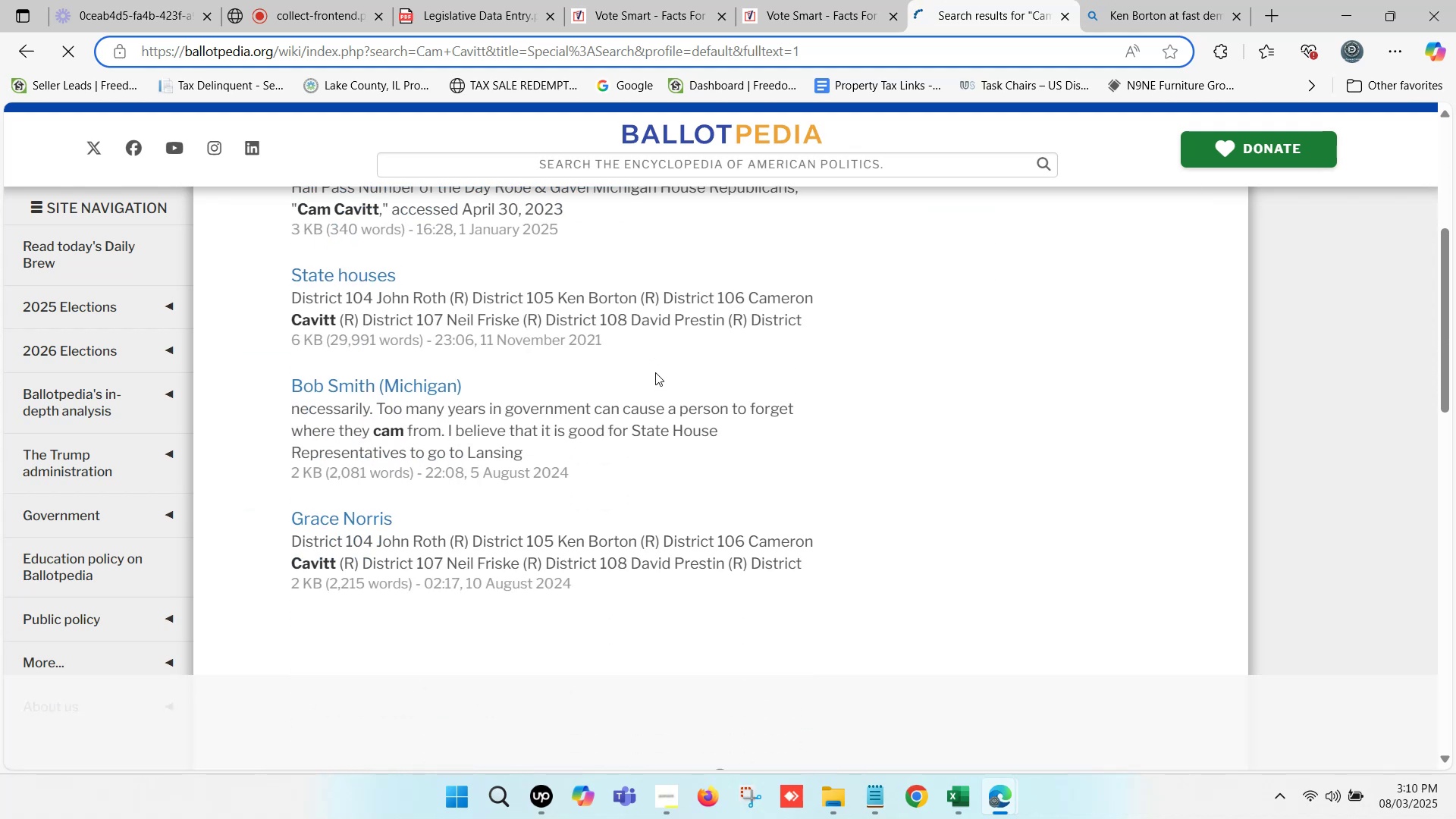 
scroll: coordinate [656, 371], scroll_direction: up, amount: 1.0
 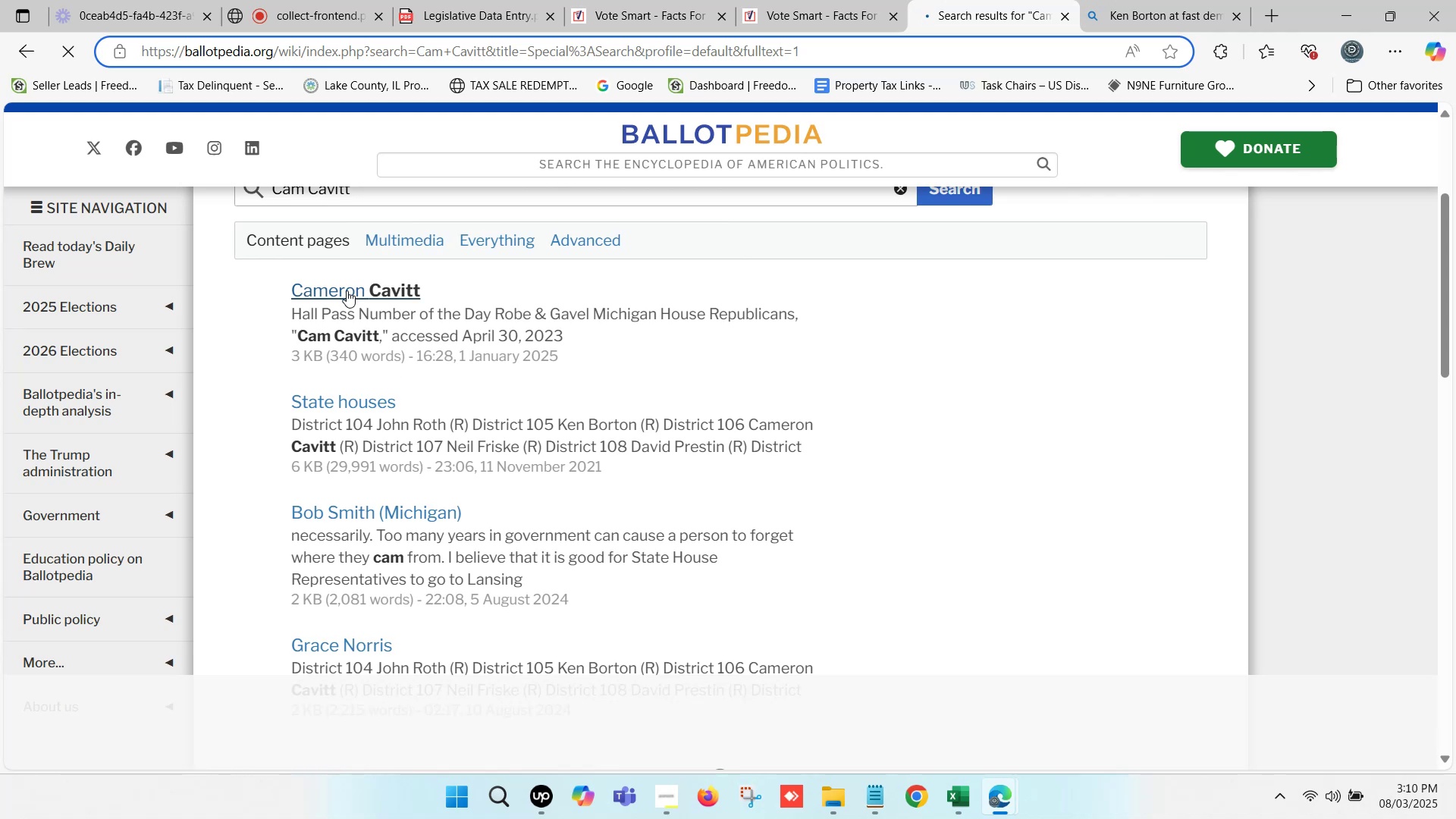 
left_click([347, 290])
 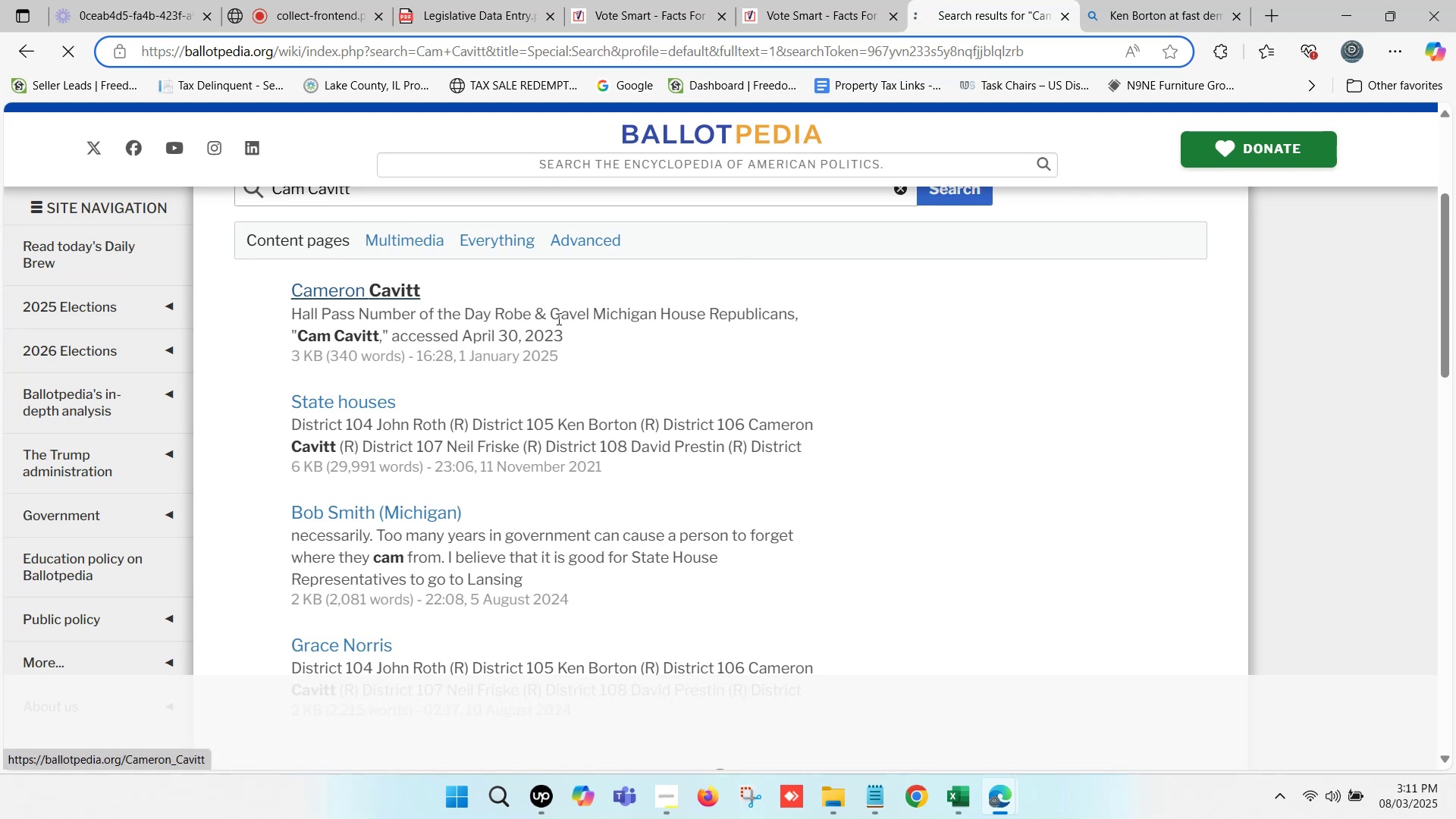 
scroll: coordinate [595, 318], scroll_direction: up, amount: 1.0
 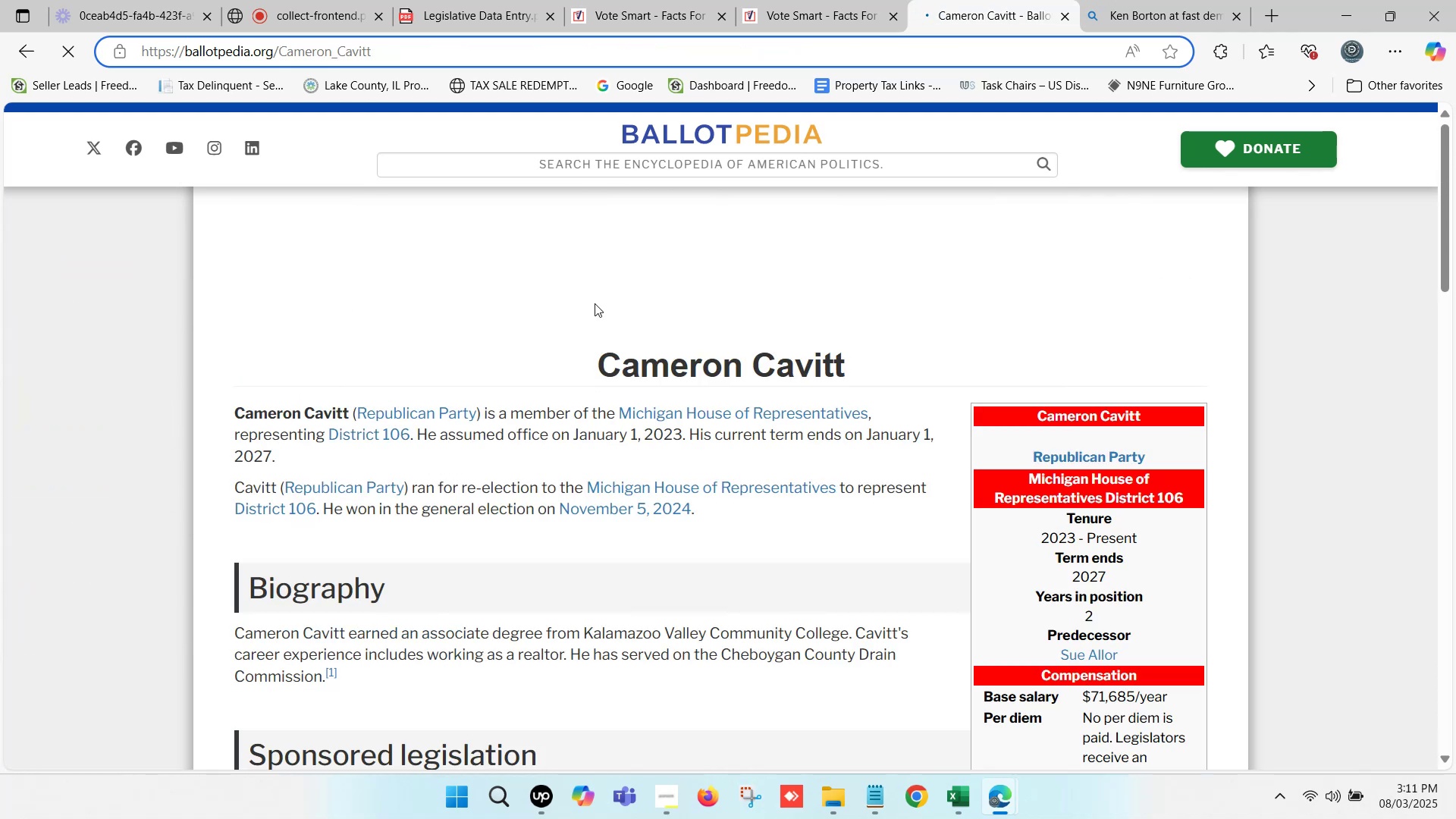 
wait(8.72)
 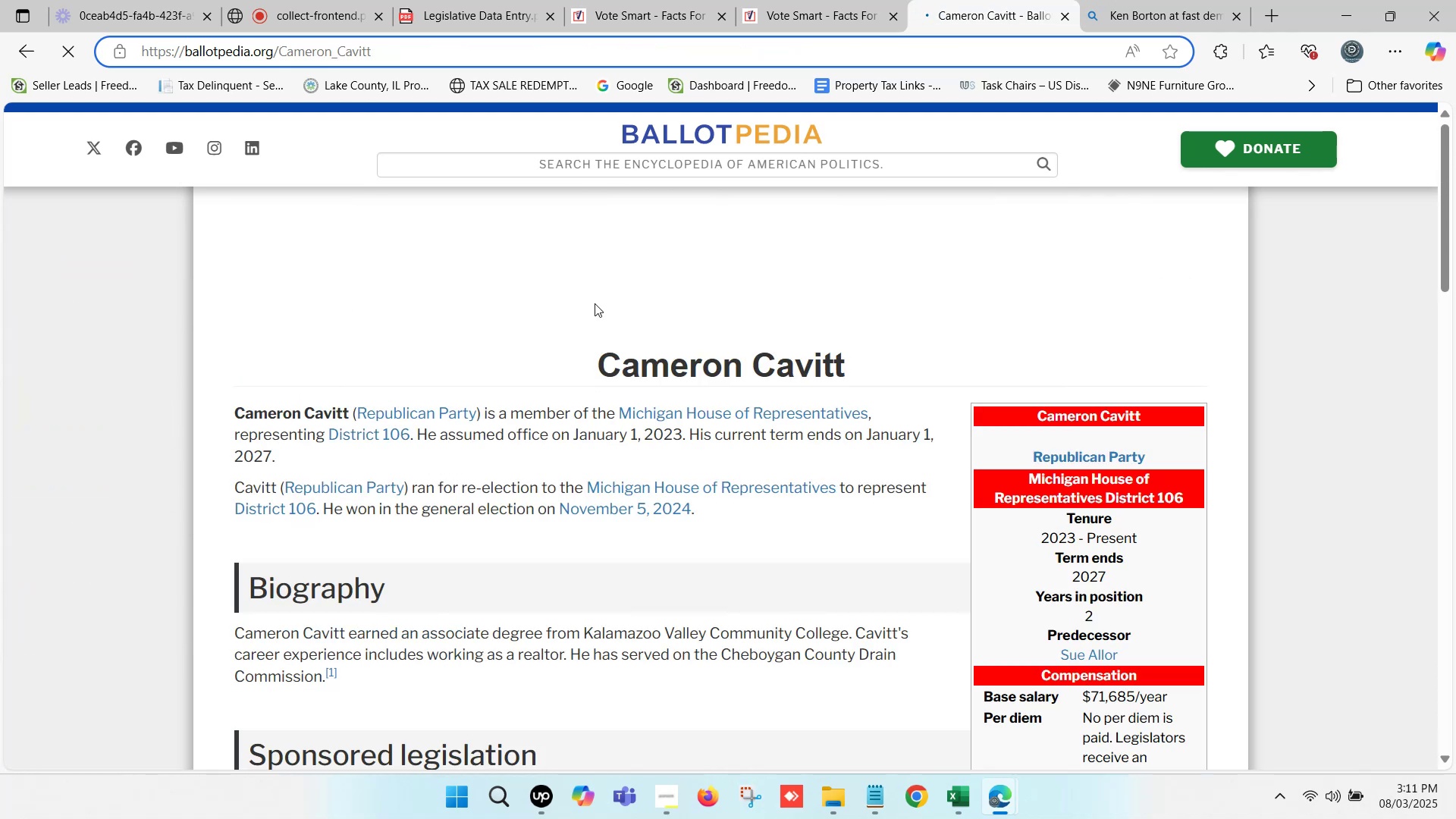 
left_click([817, 0])
 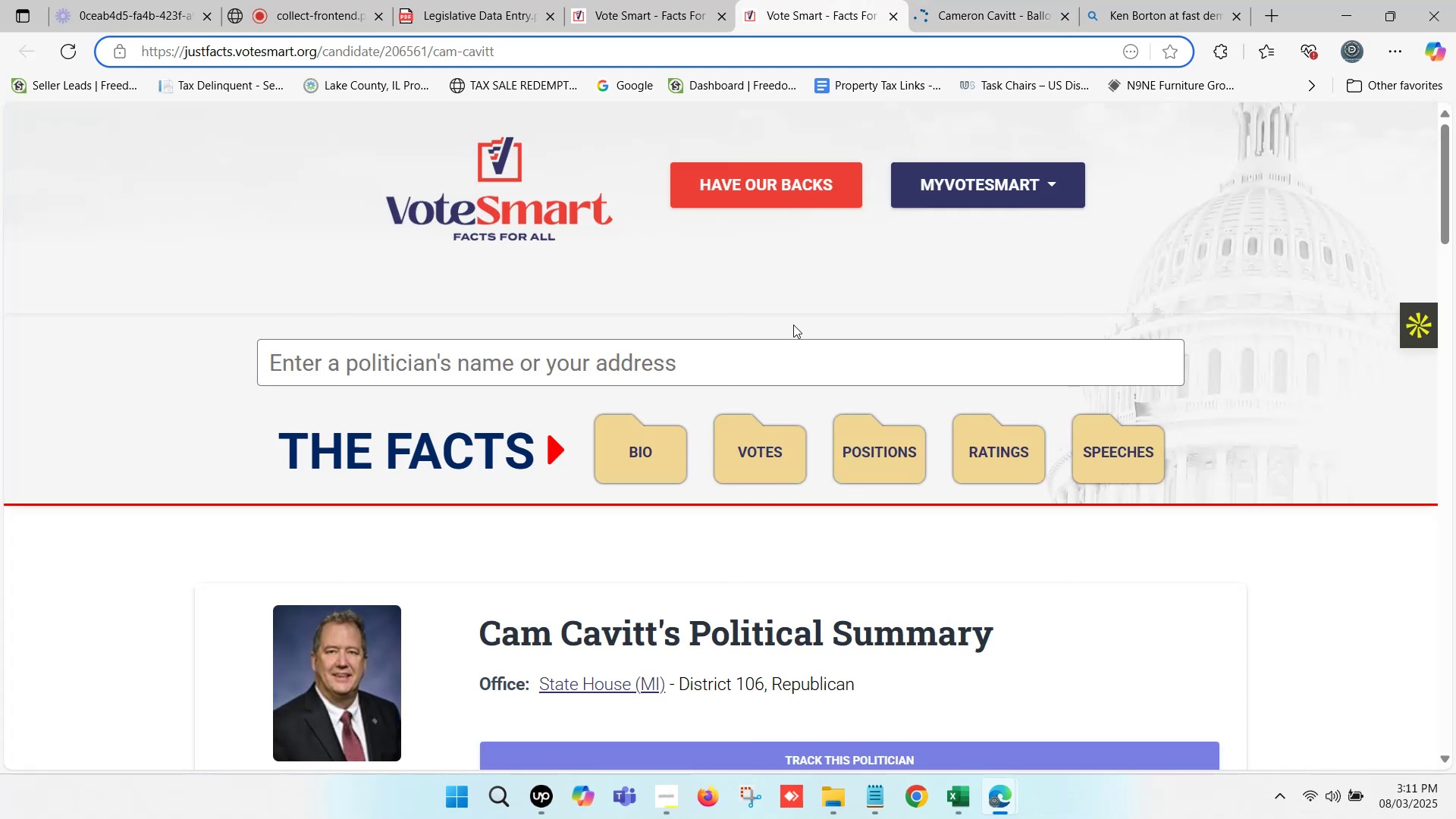 
scroll: coordinate [798, 349], scroll_direction: down, amount: 1.0
 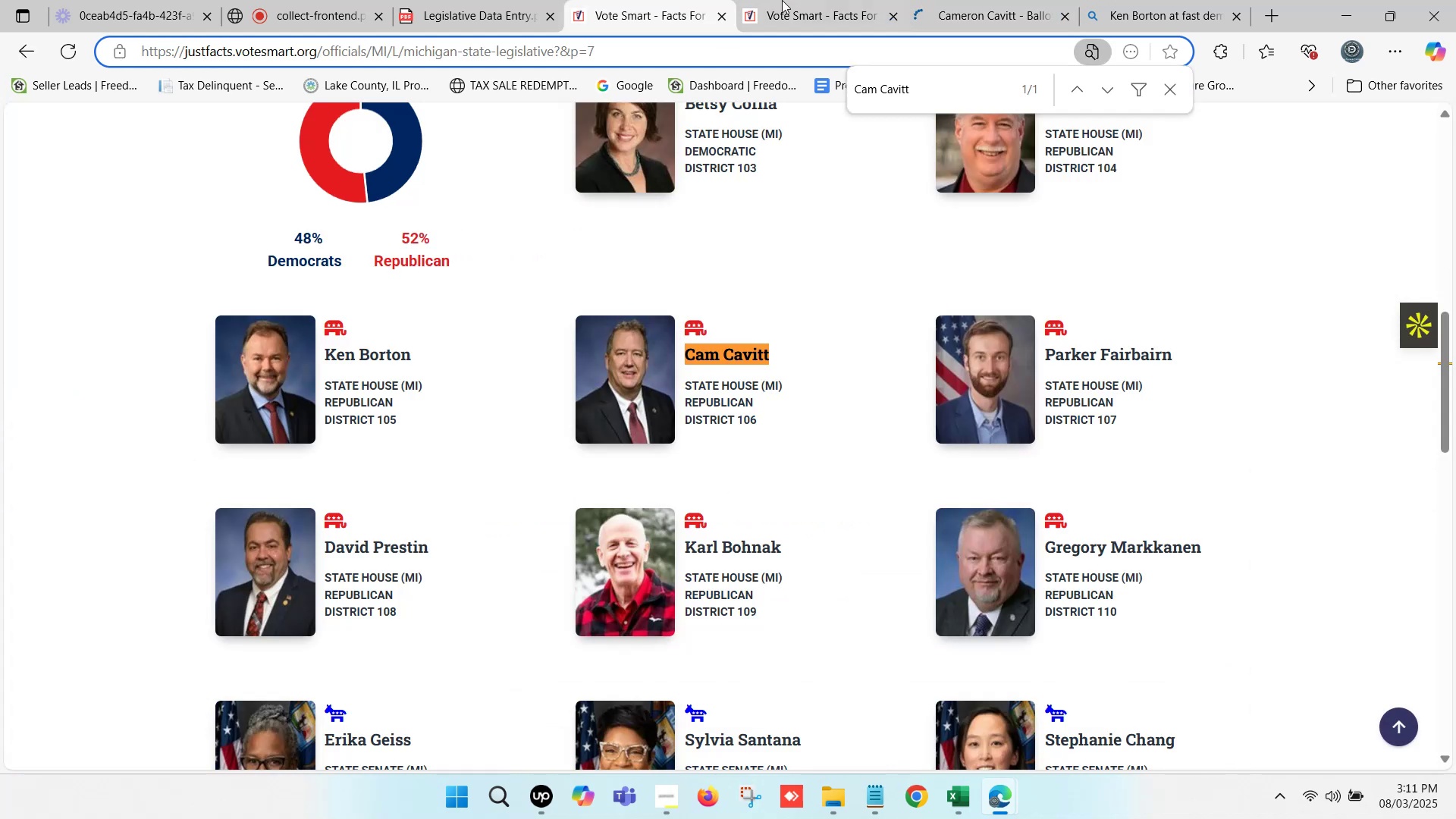 
double_click([940, 0])
 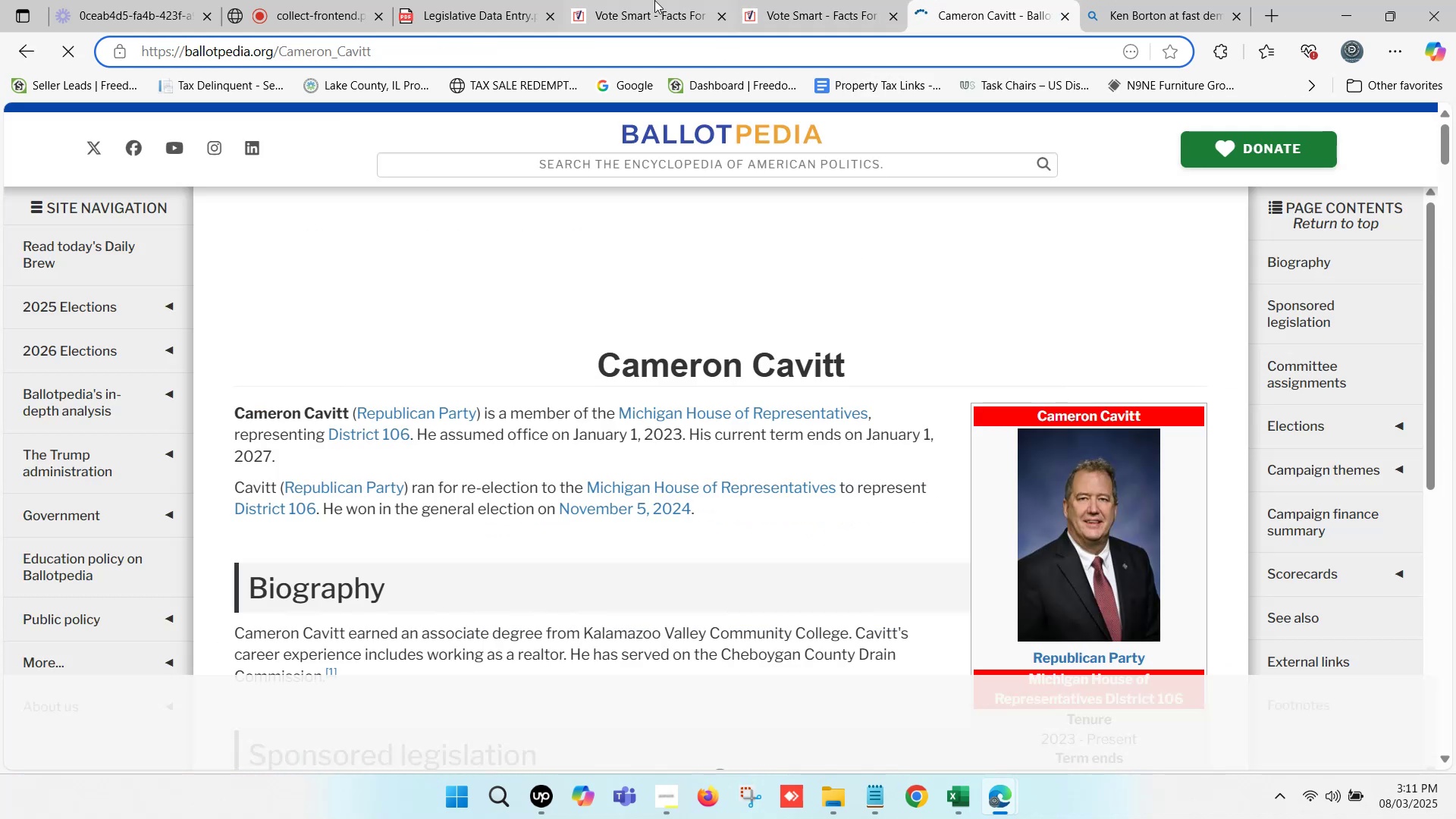 
left_click([636, 0])
 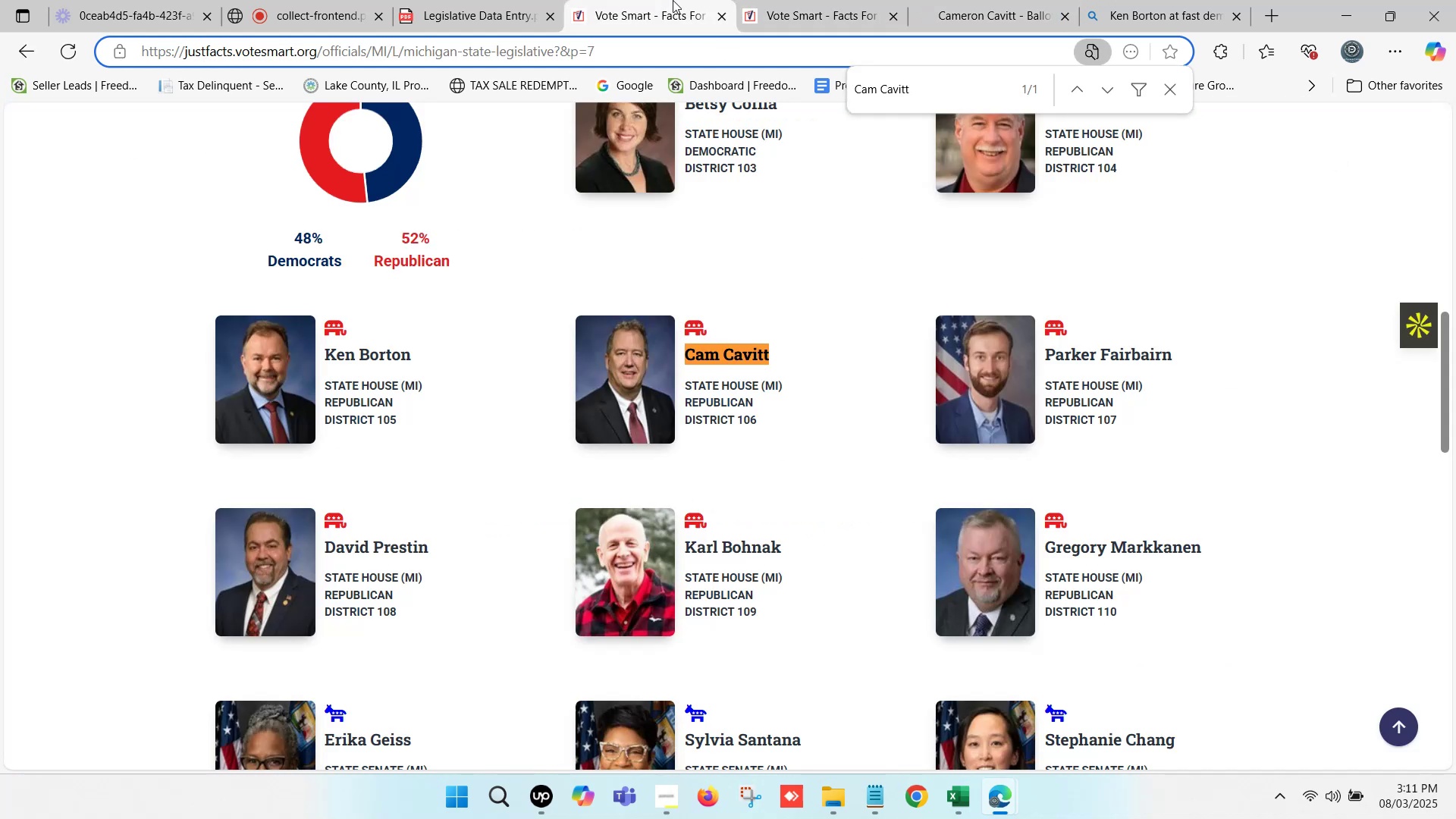 
left_click([829, 0])
 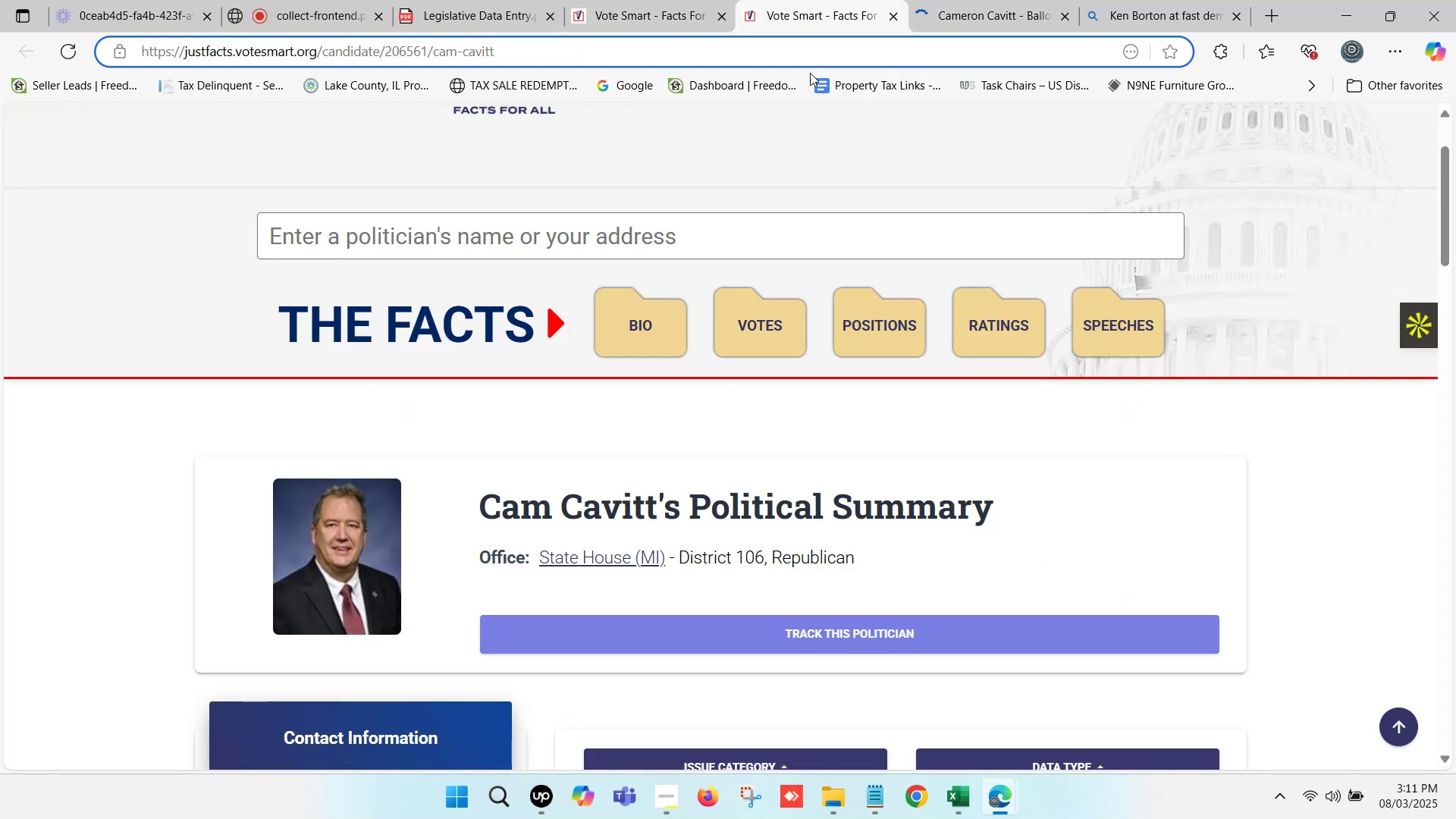 
scroll: coordinate [827, 357], scroll_direction: down, amount: 1.0
 